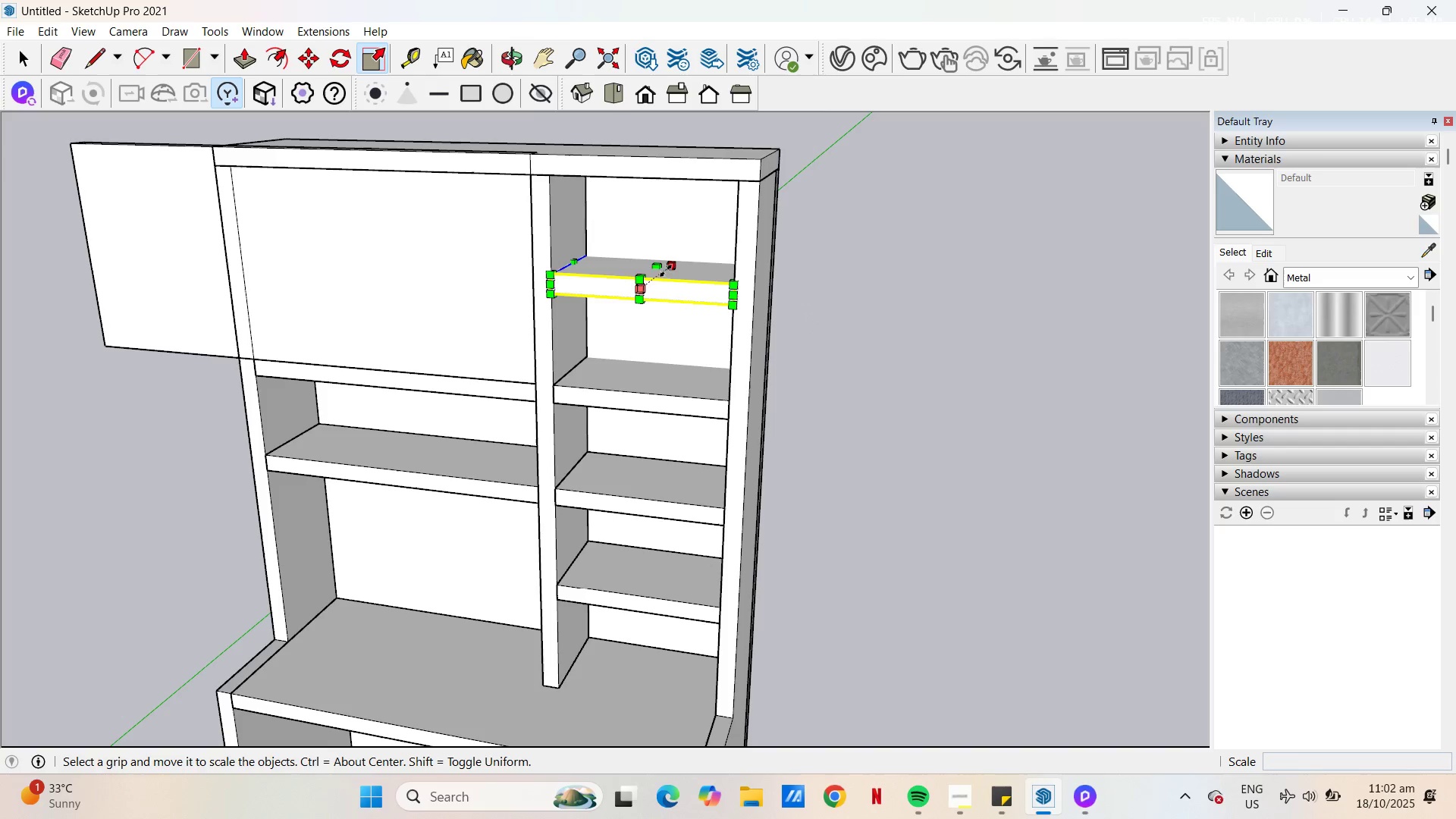 
left_click_drag(start_coordinate=[601, 350], to_coordinate=[610, 344])
 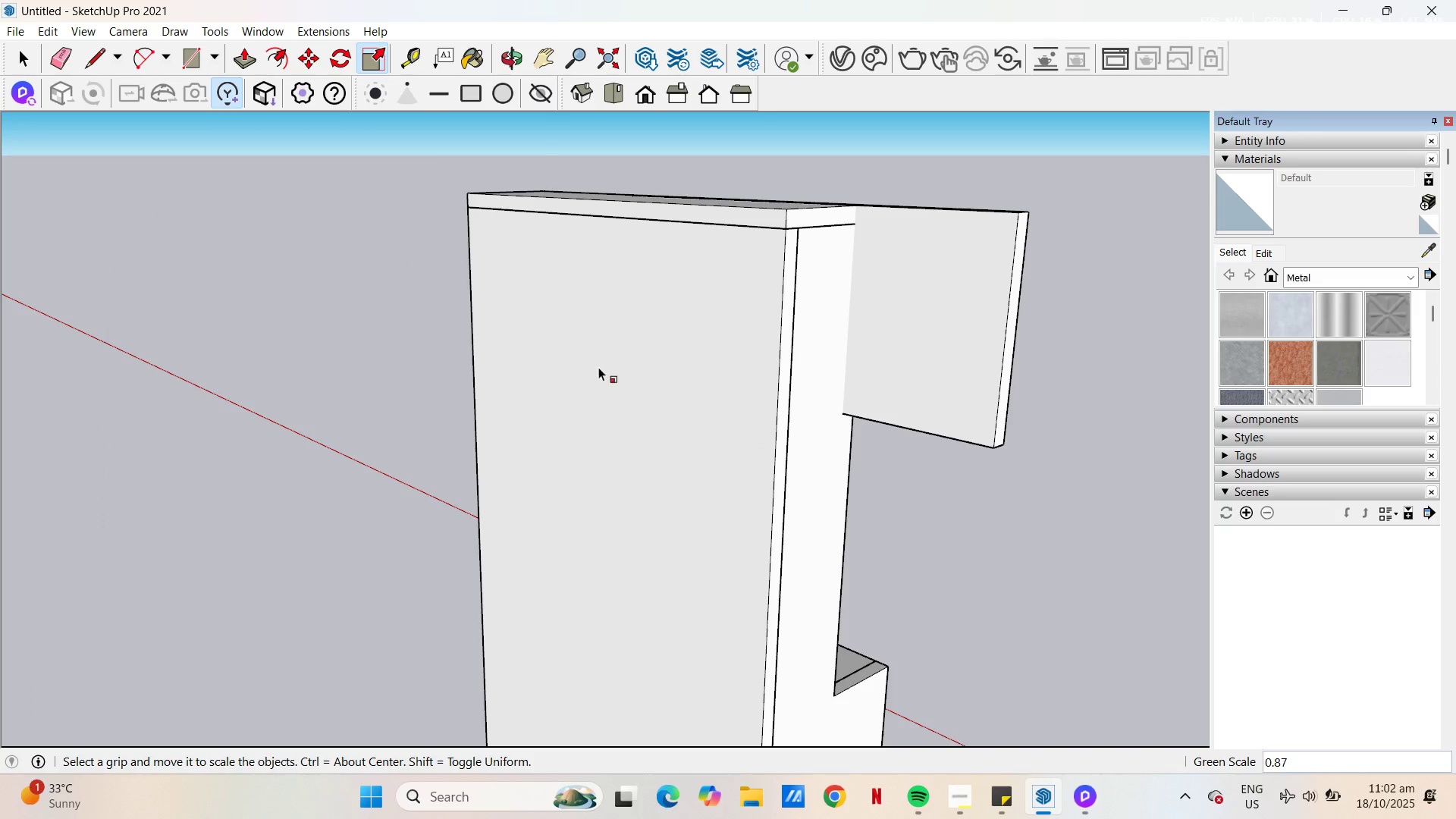 
key(Control+Z)
 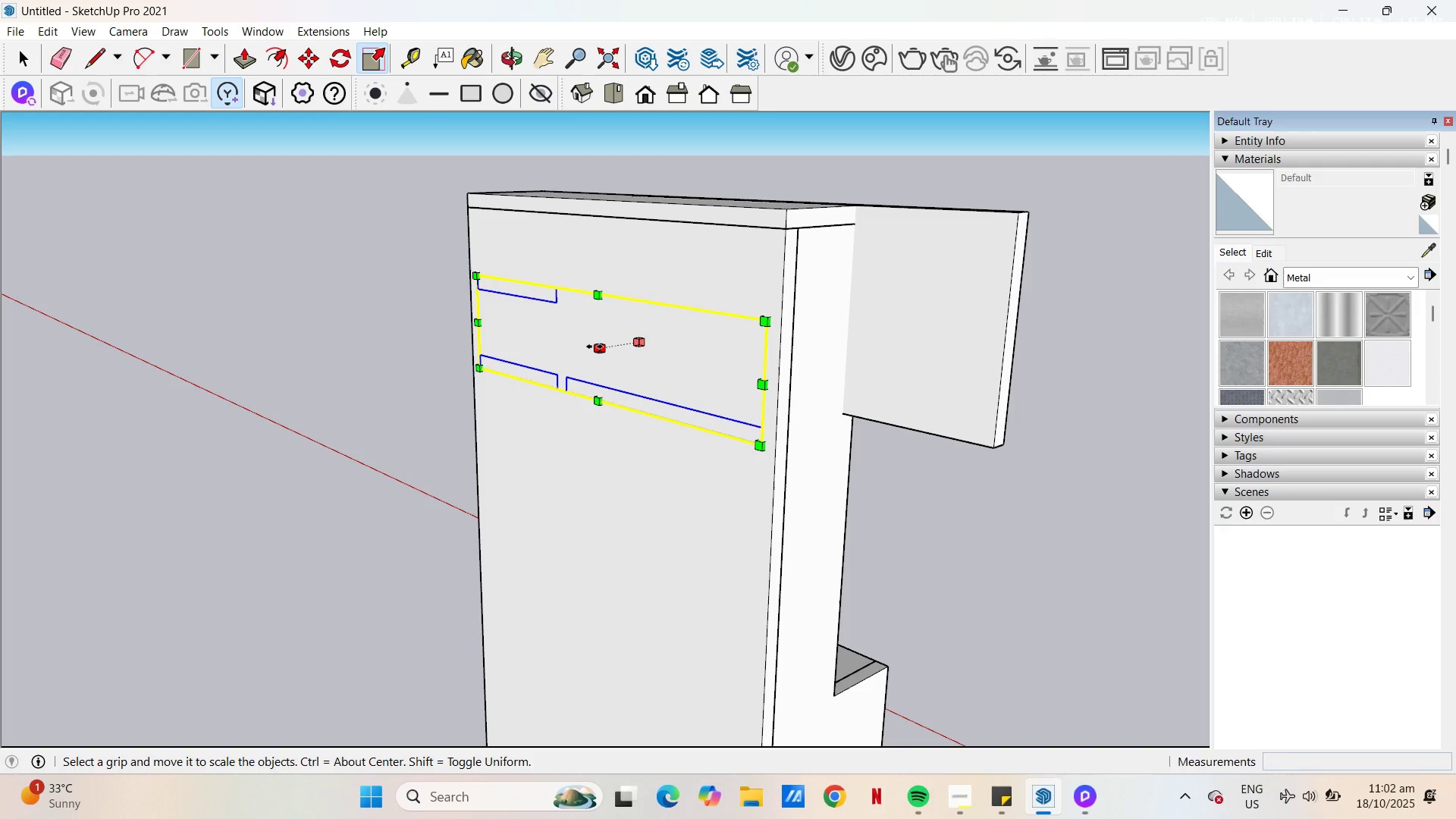 
left_click([595, 347])
 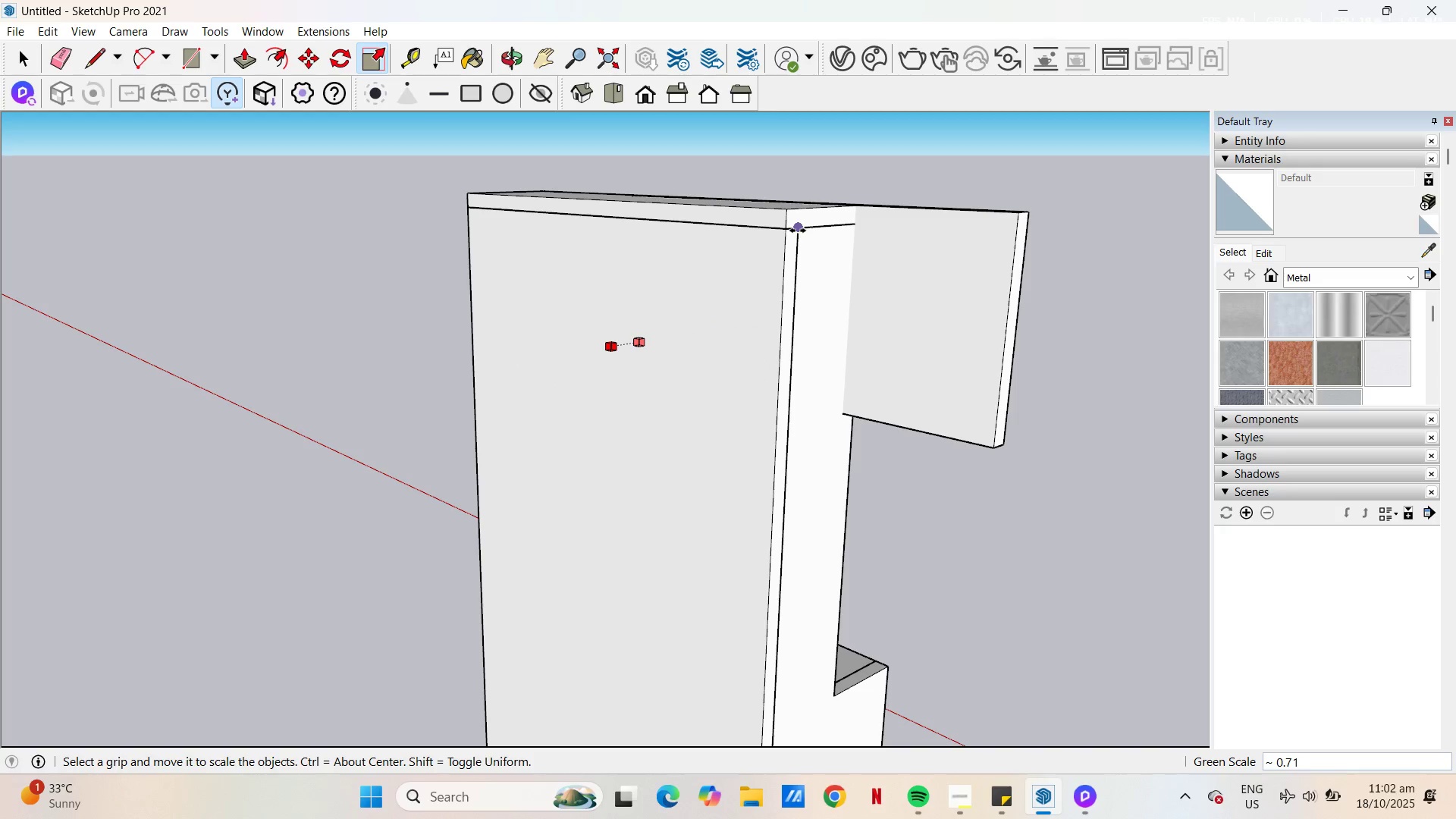 
left_click([798, 229])
 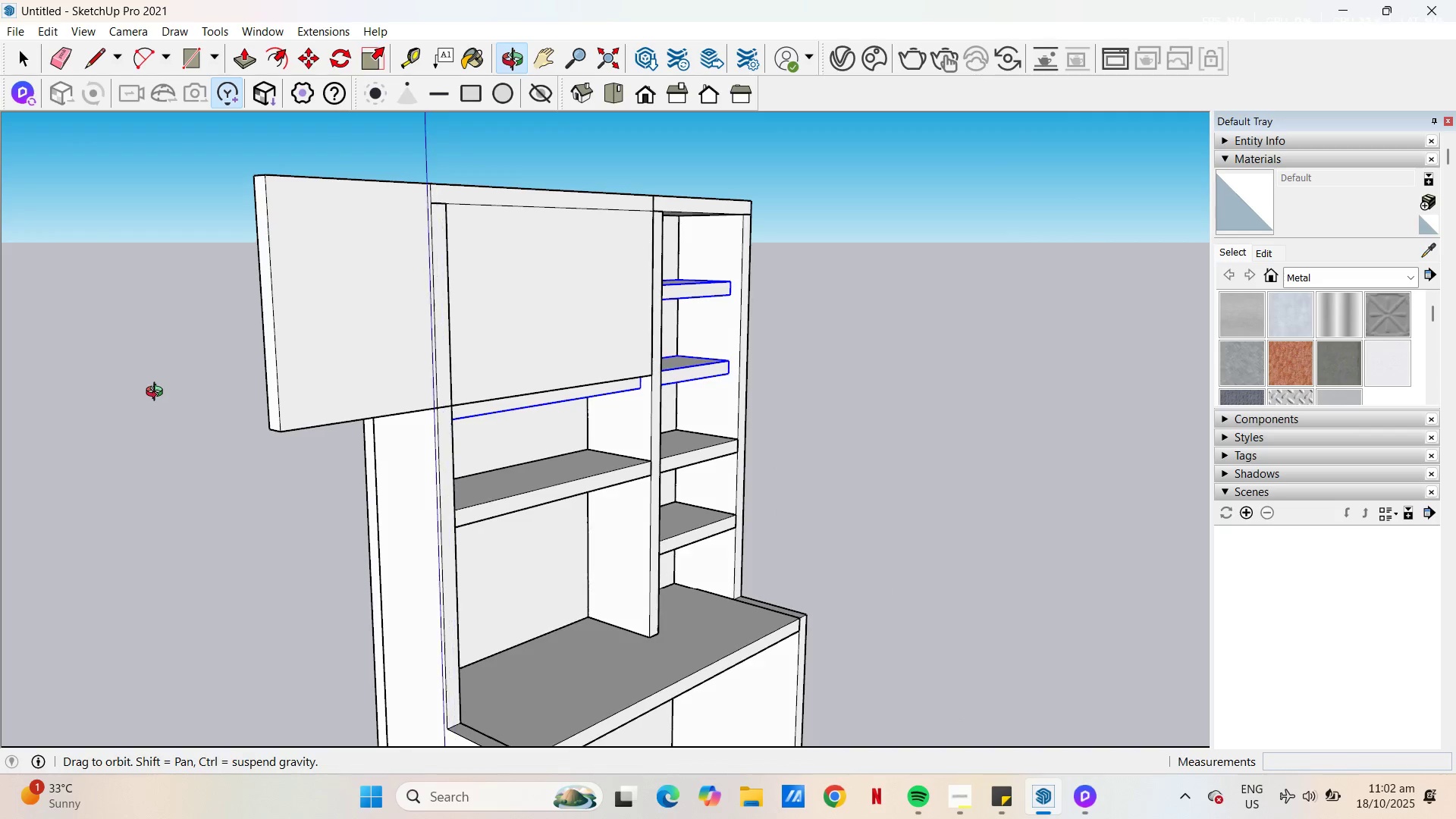 
key(Space)
 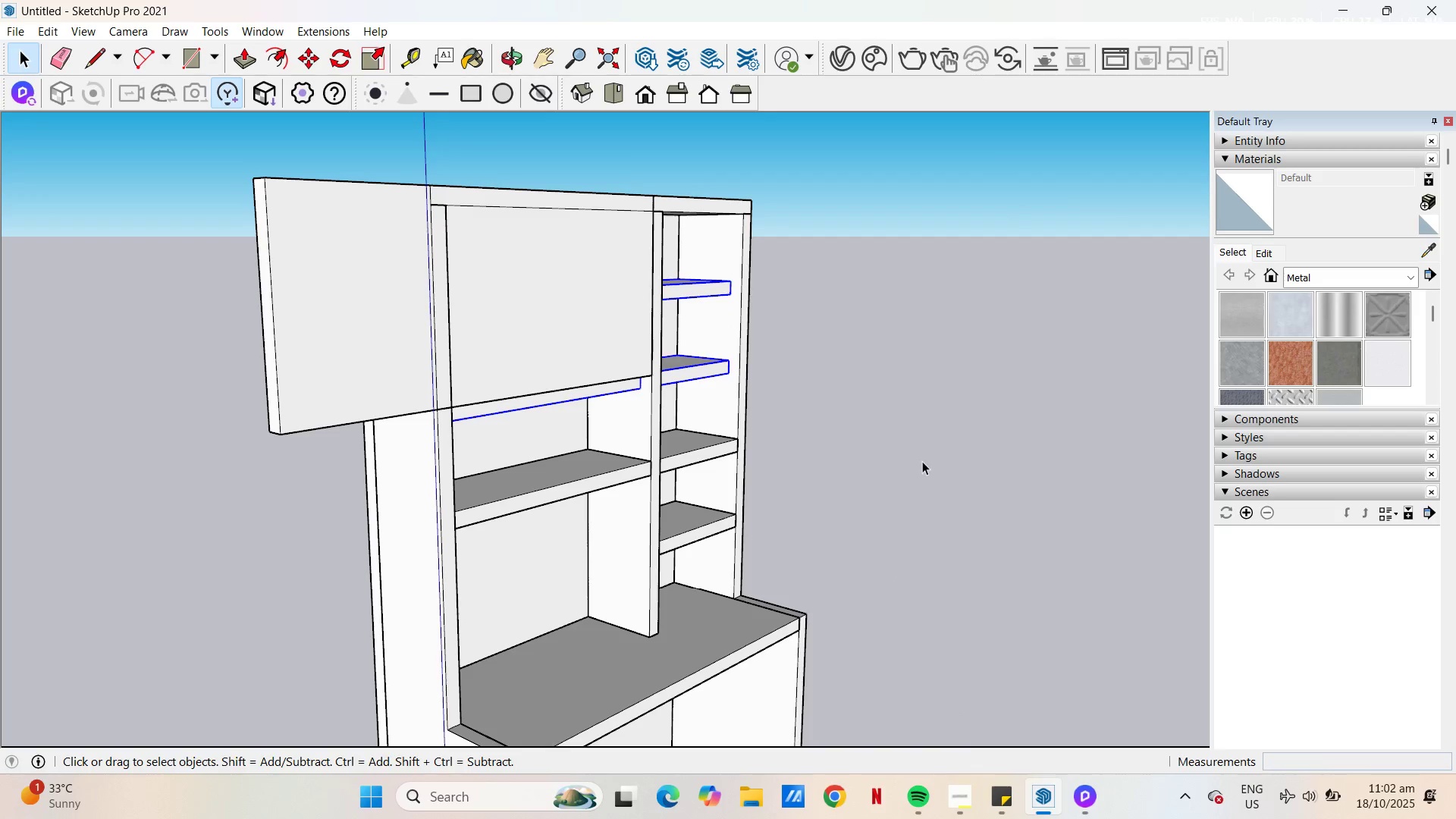 
left_click([922, 461])
 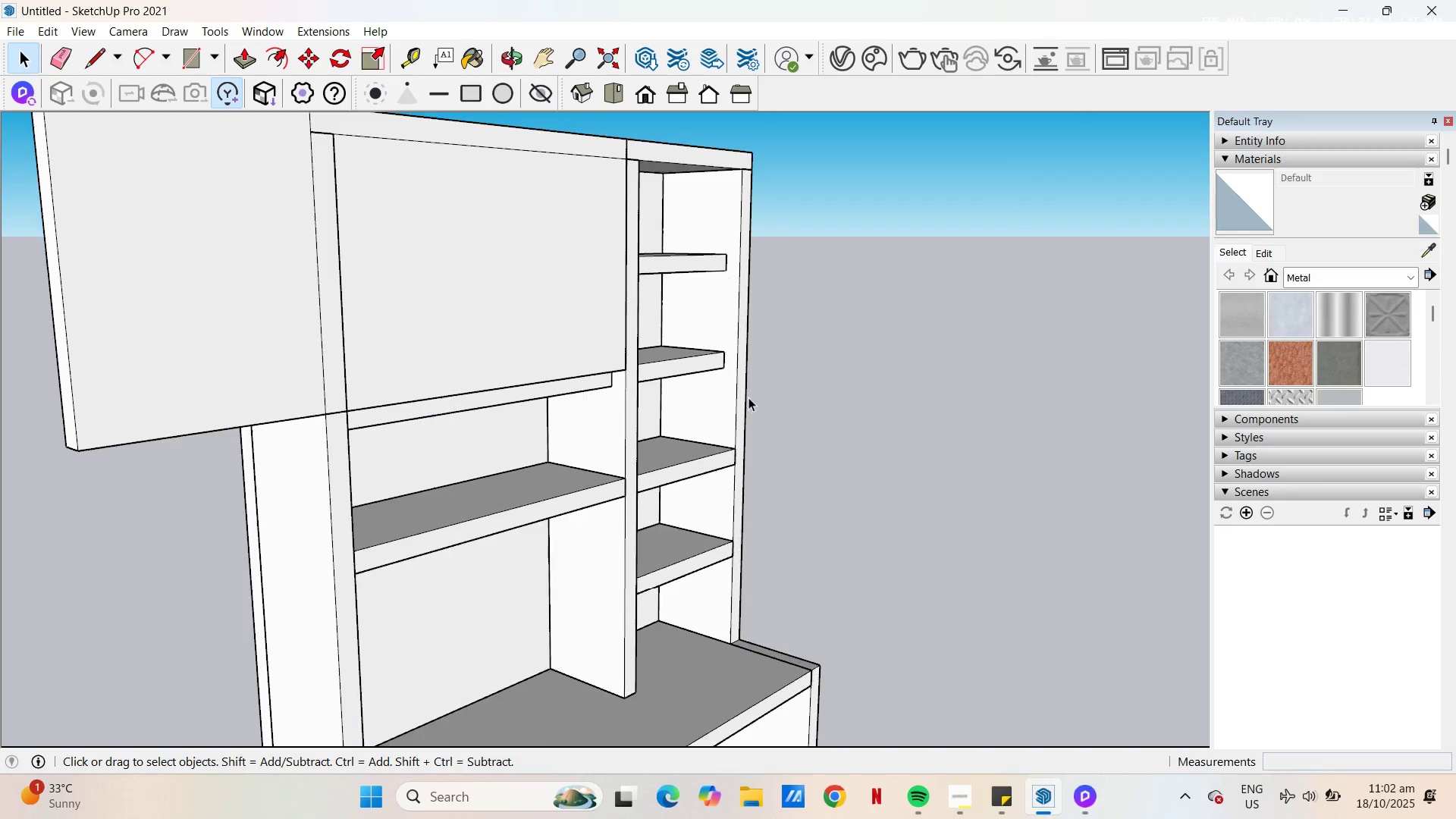 
scroll: coordinate [607, 458], scroll_direction: up, amount: 6.0
 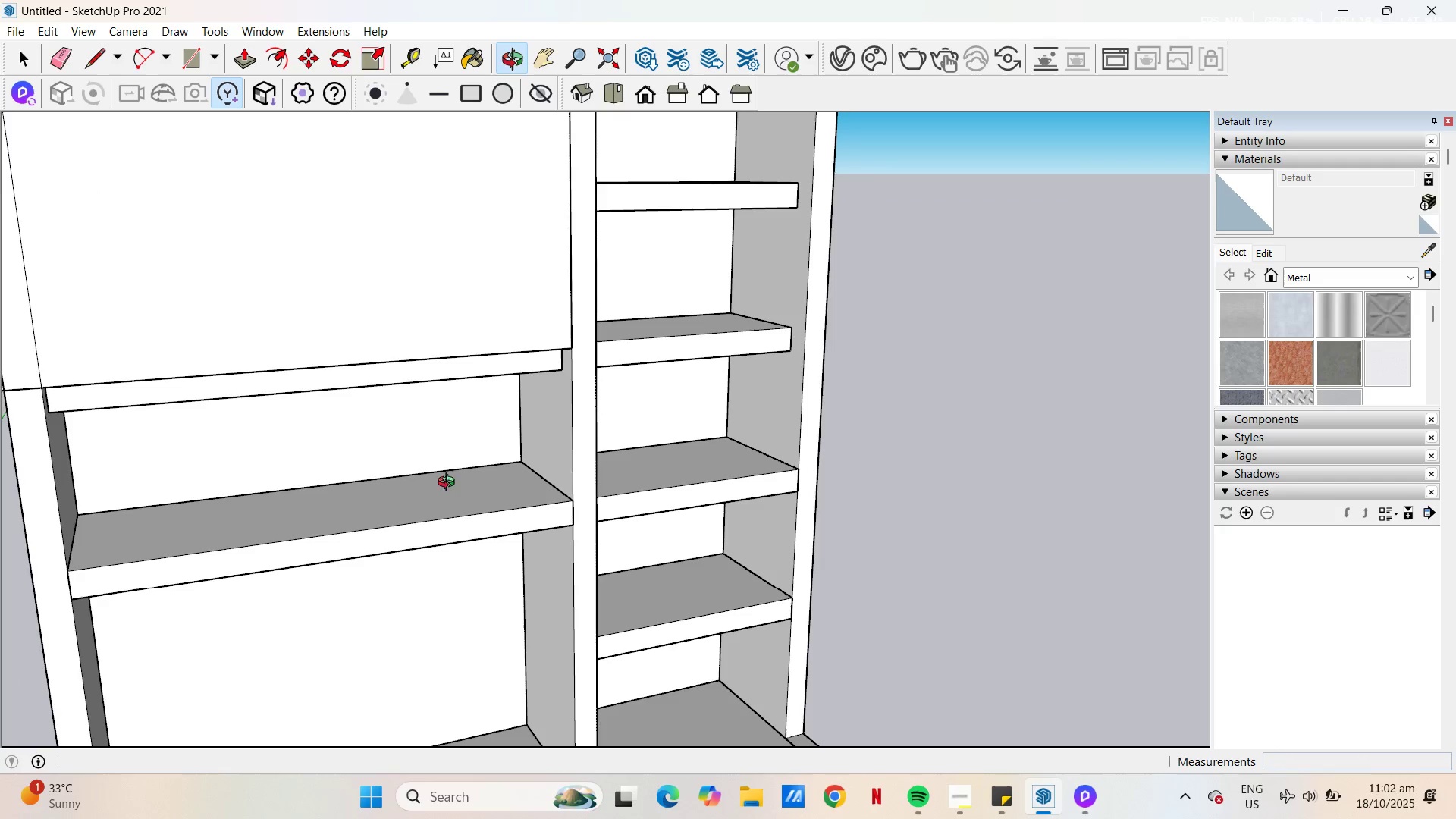 
scroll: coordinate [507, 472], scroll_direction: down, amount: 5.0
 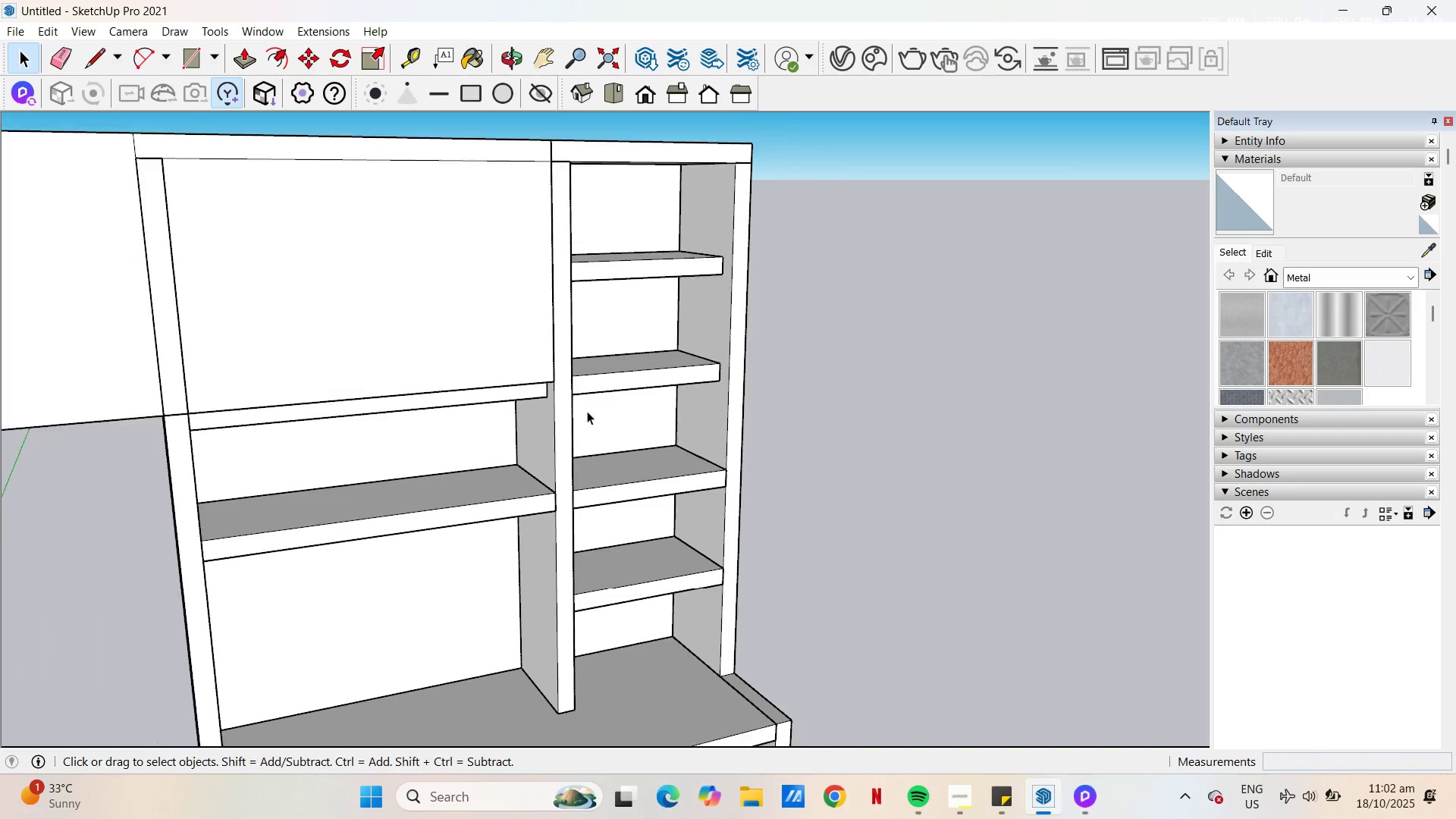 
key(Space)
 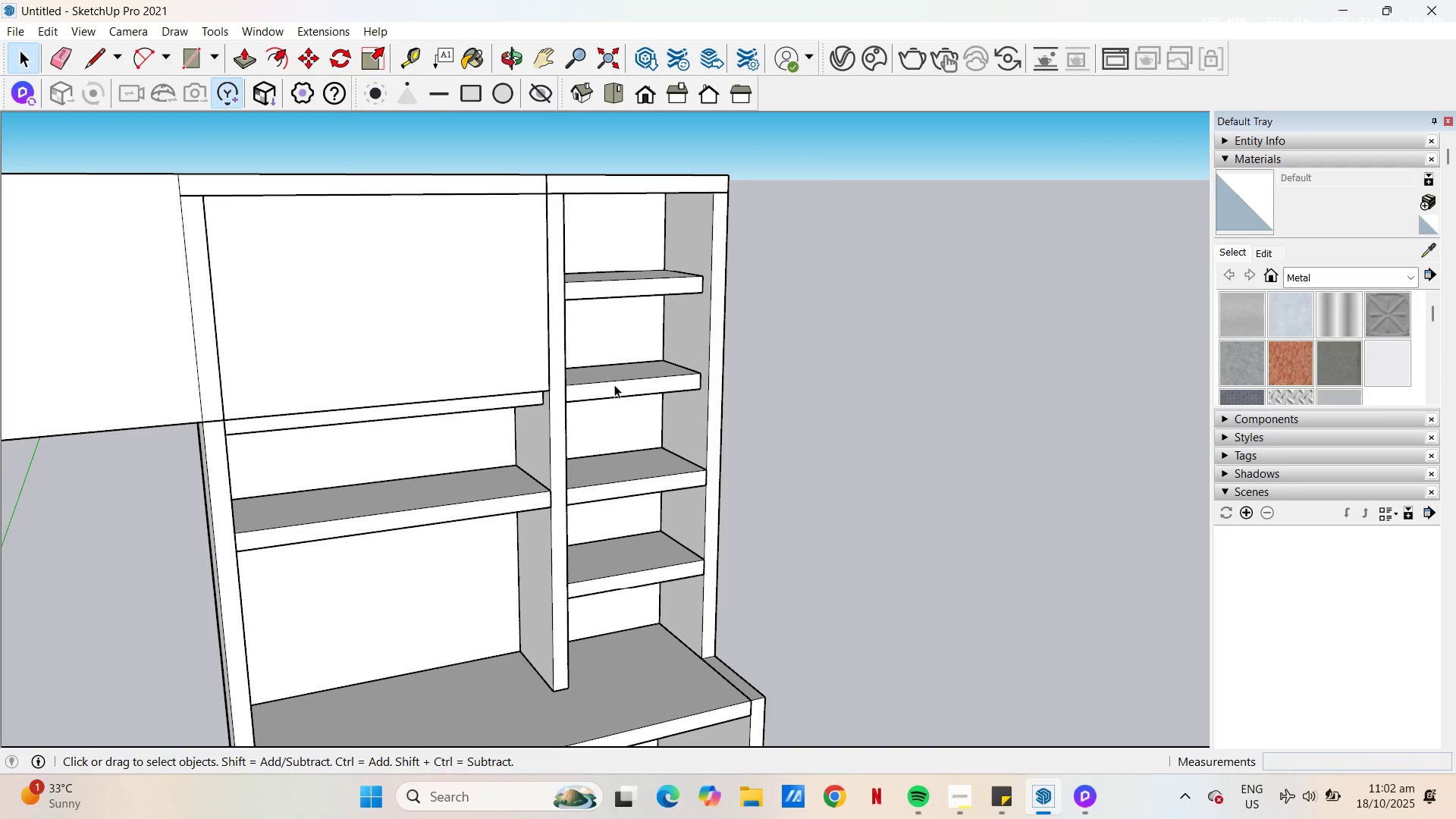 
left_click([614, 384])
 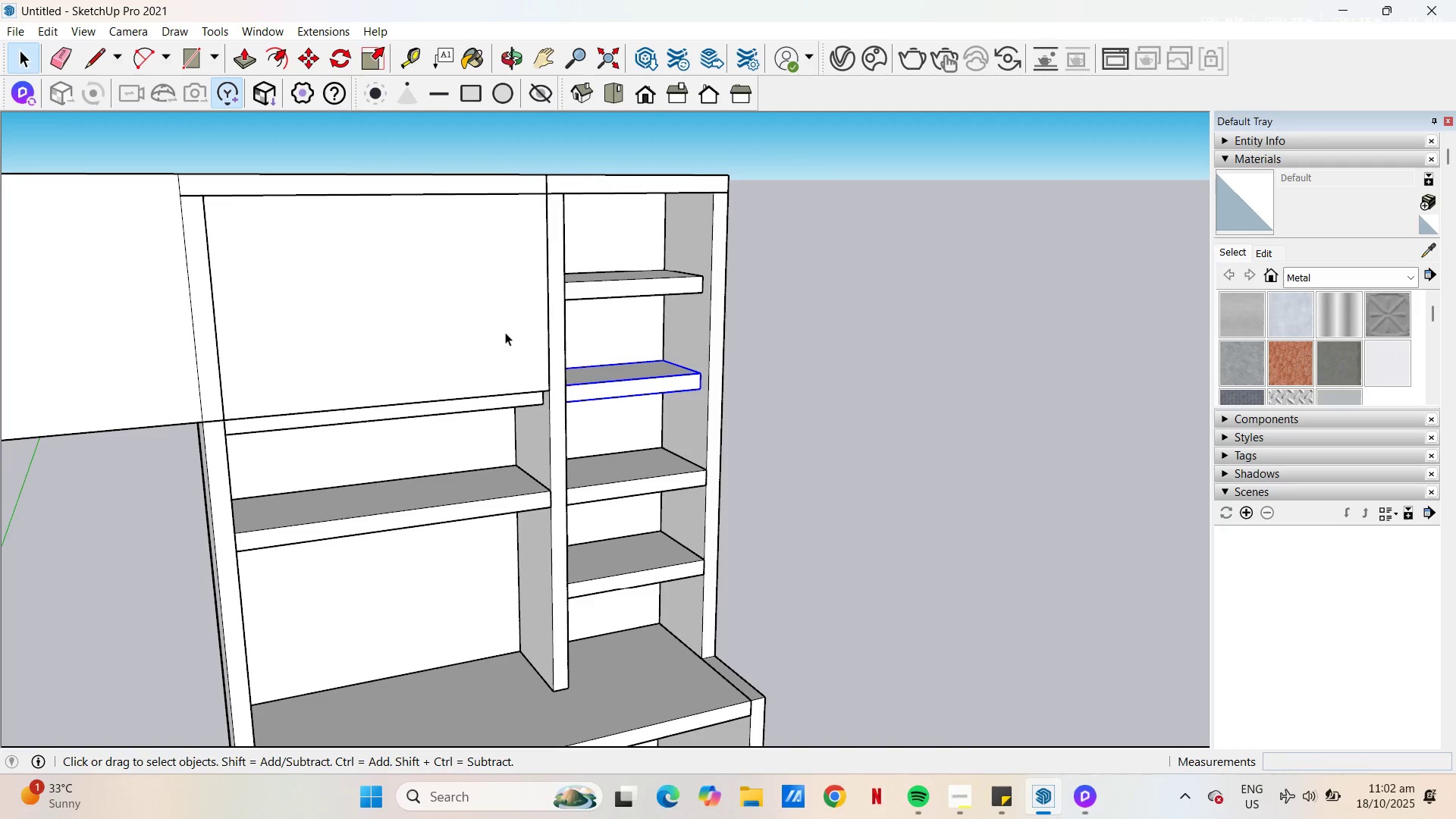 
hold_key(key=ControlLeft, duration=2.11)
left_click([650, 288])
 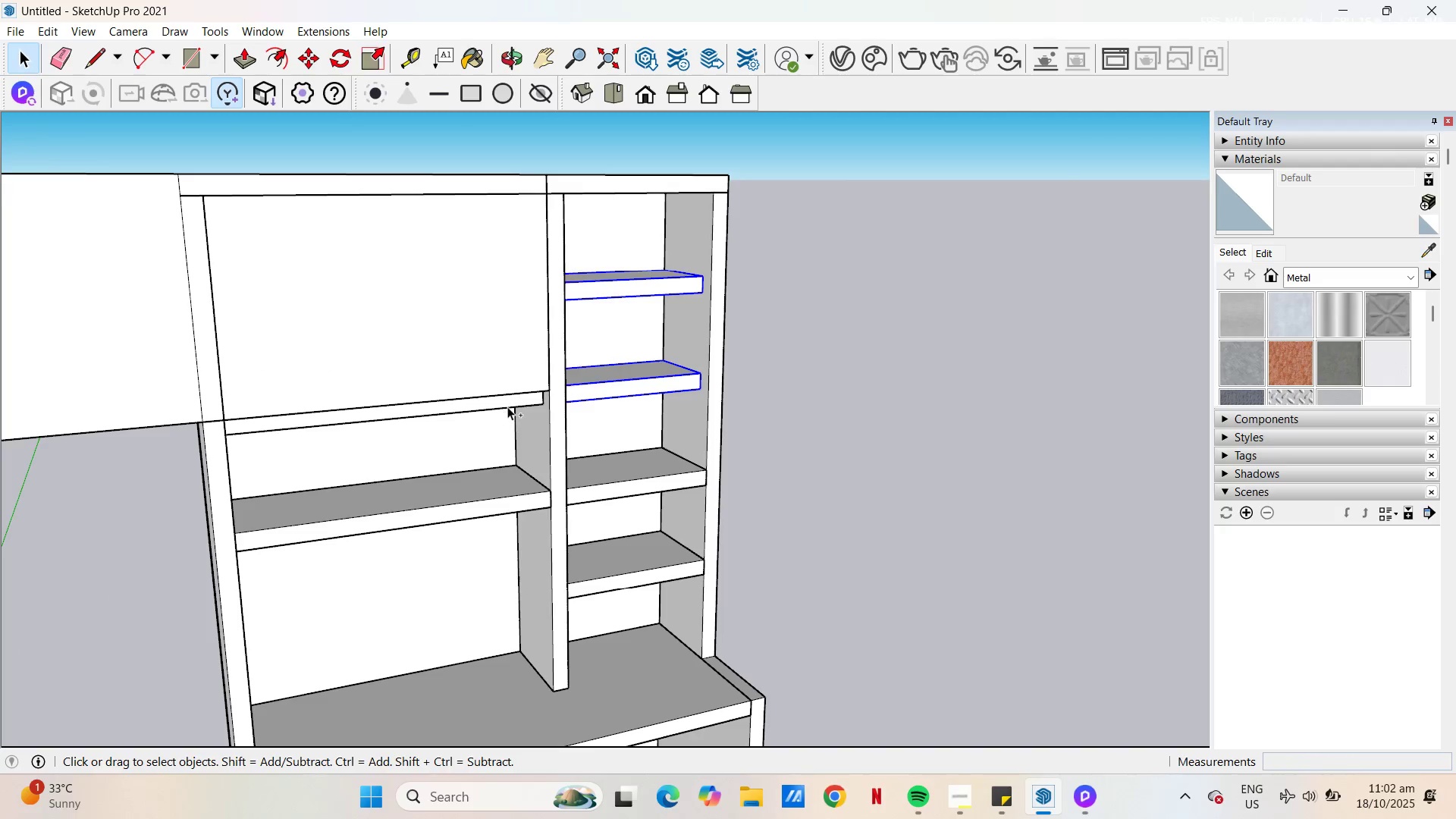 
left_click([507, 406])
 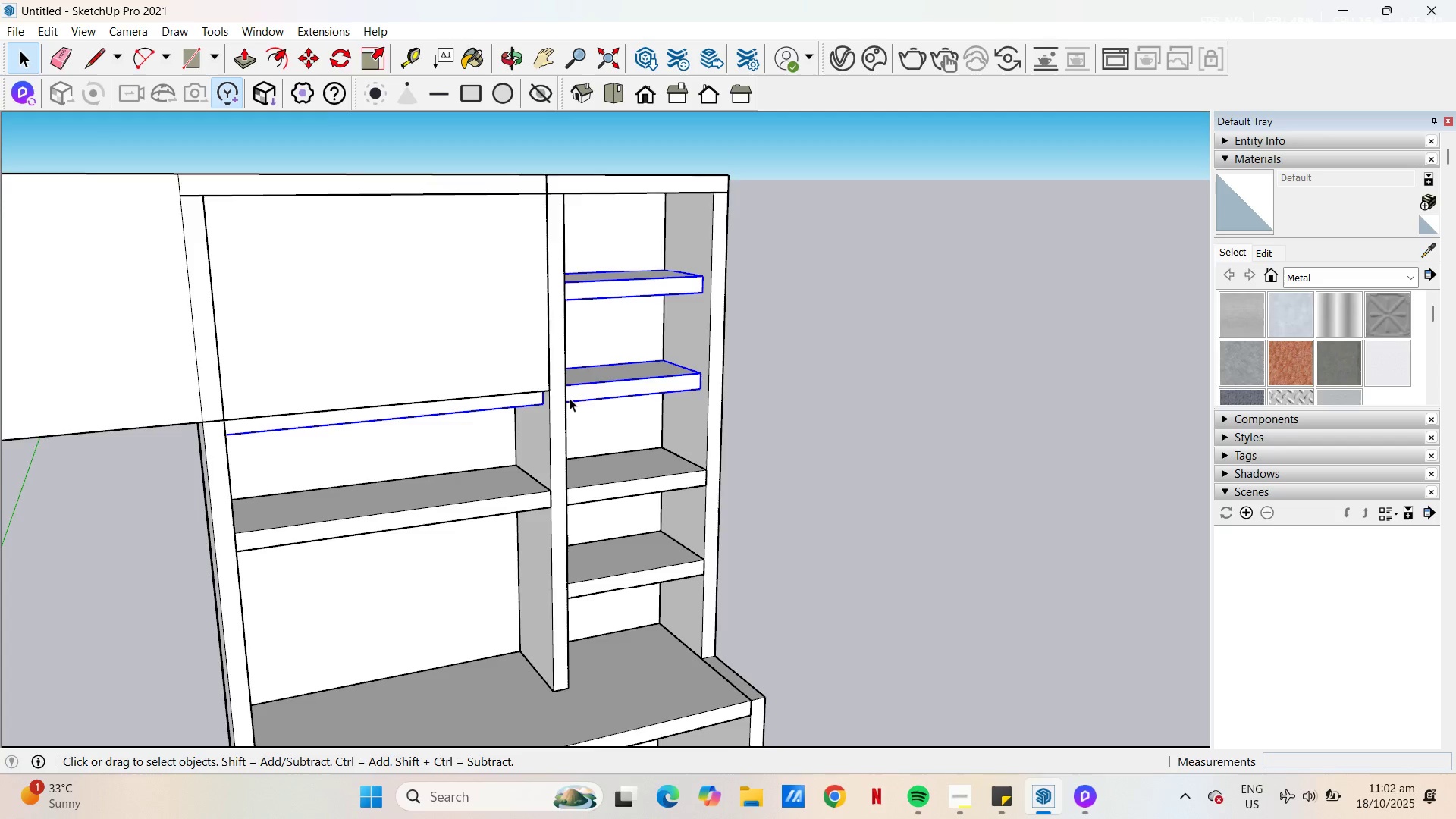 
scroll: coordinate [756, 430], scroll_direction: up, amount: 5.0
 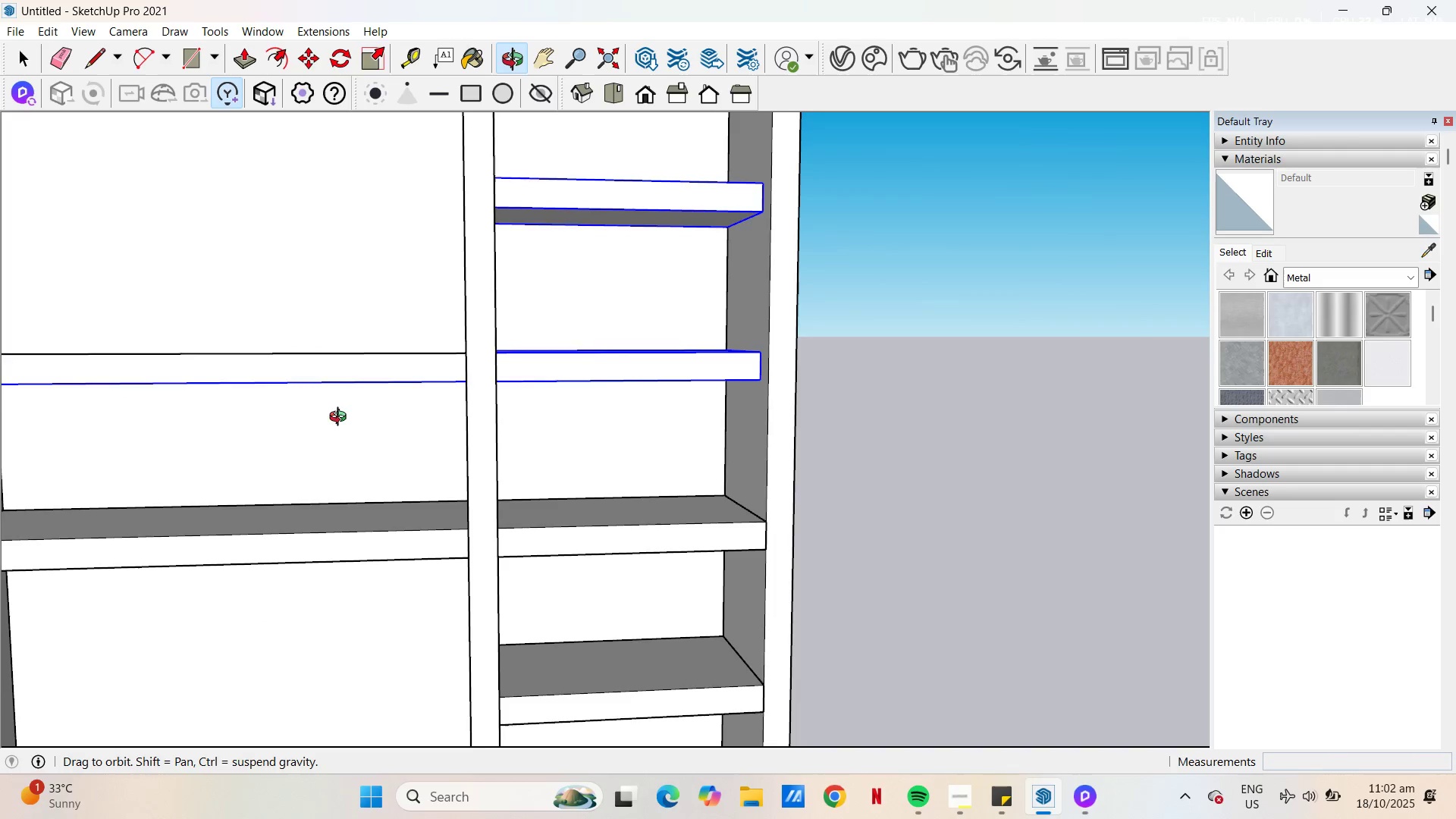 
scroll: coordinate [612, 406], scroll_direction: down, amount: 5.0
 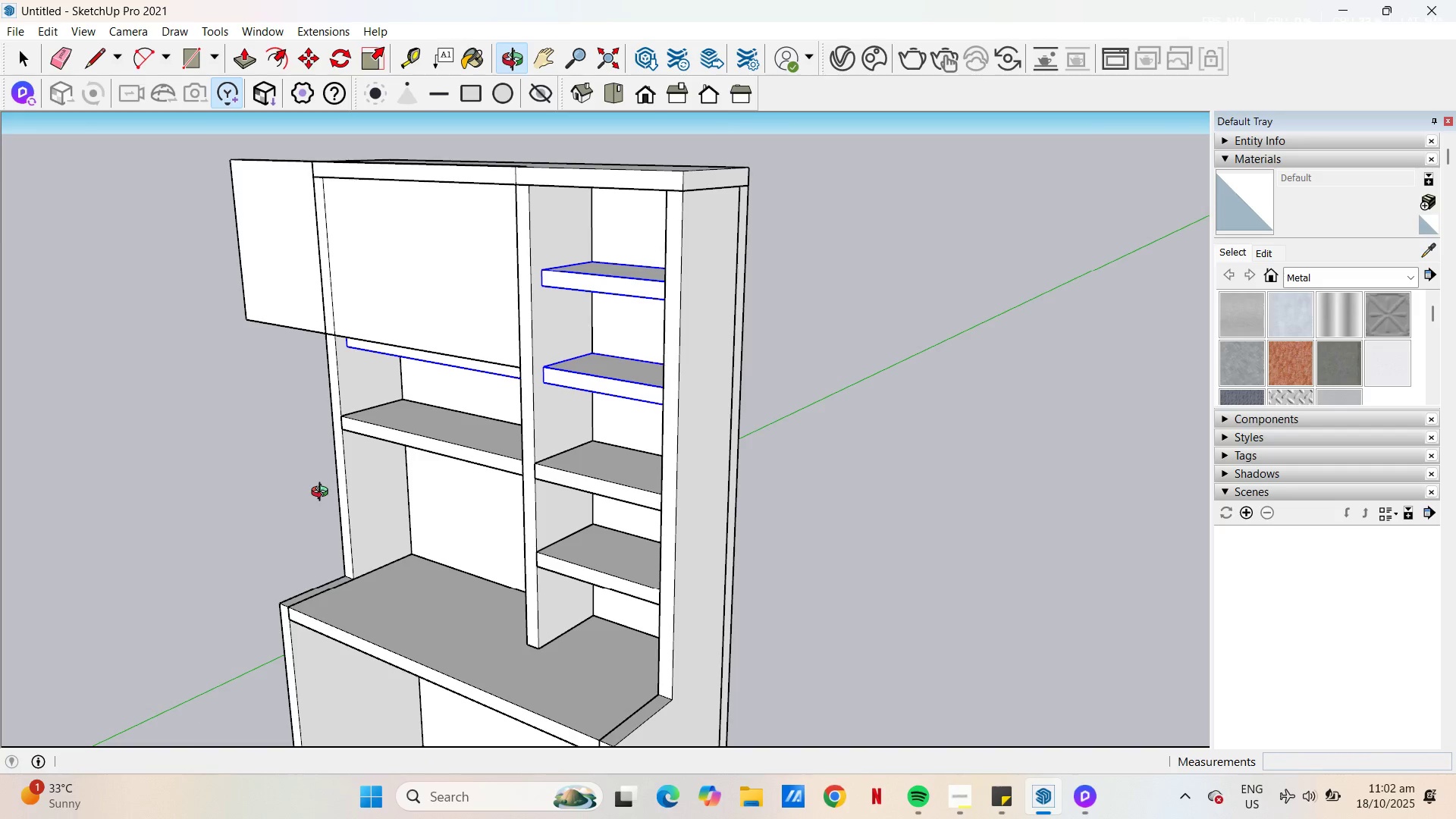 
key(Control+Z)
 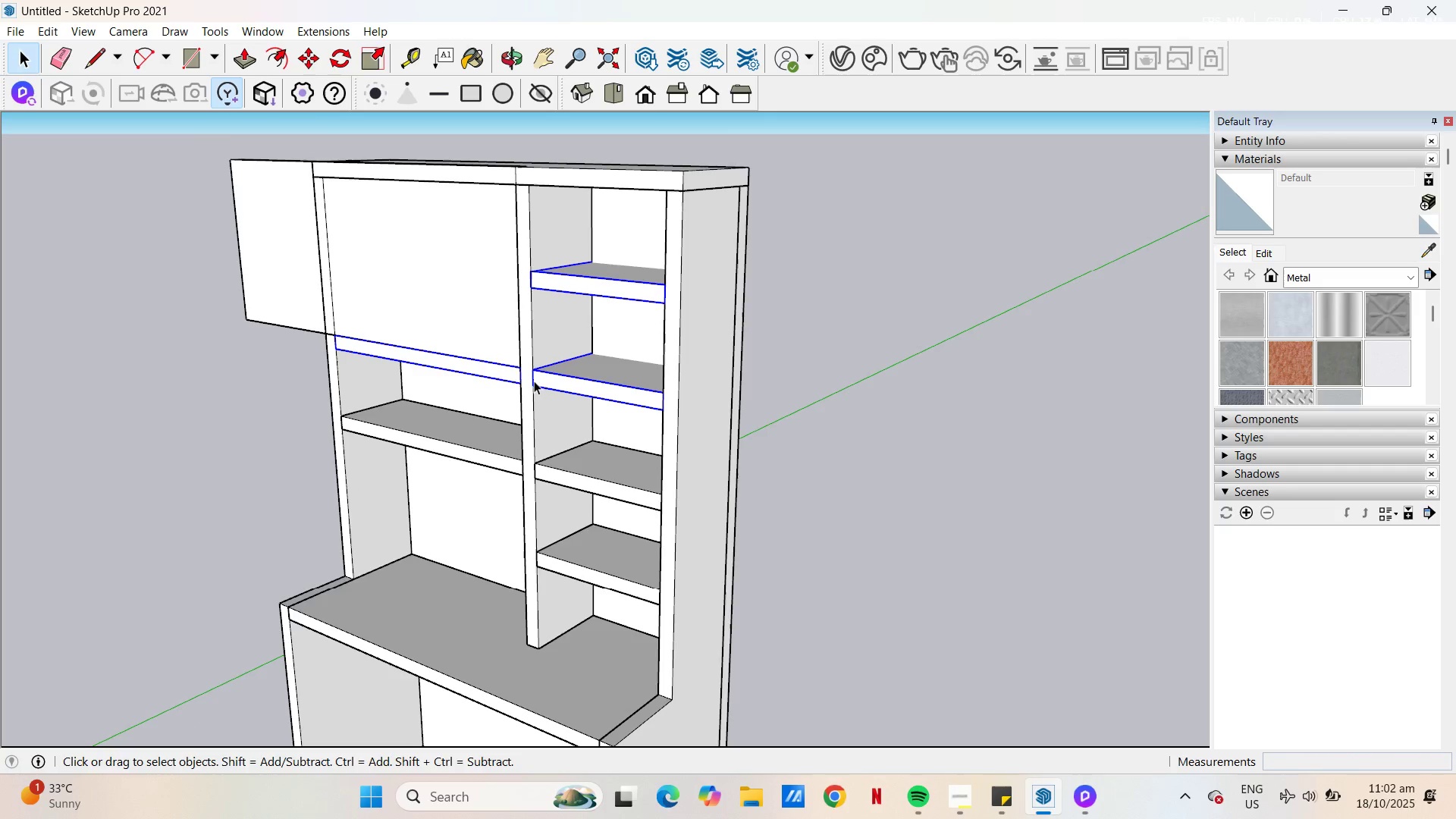 
scroll: coordinate [548, 326], scroll_direction: up, amount: 1.0
 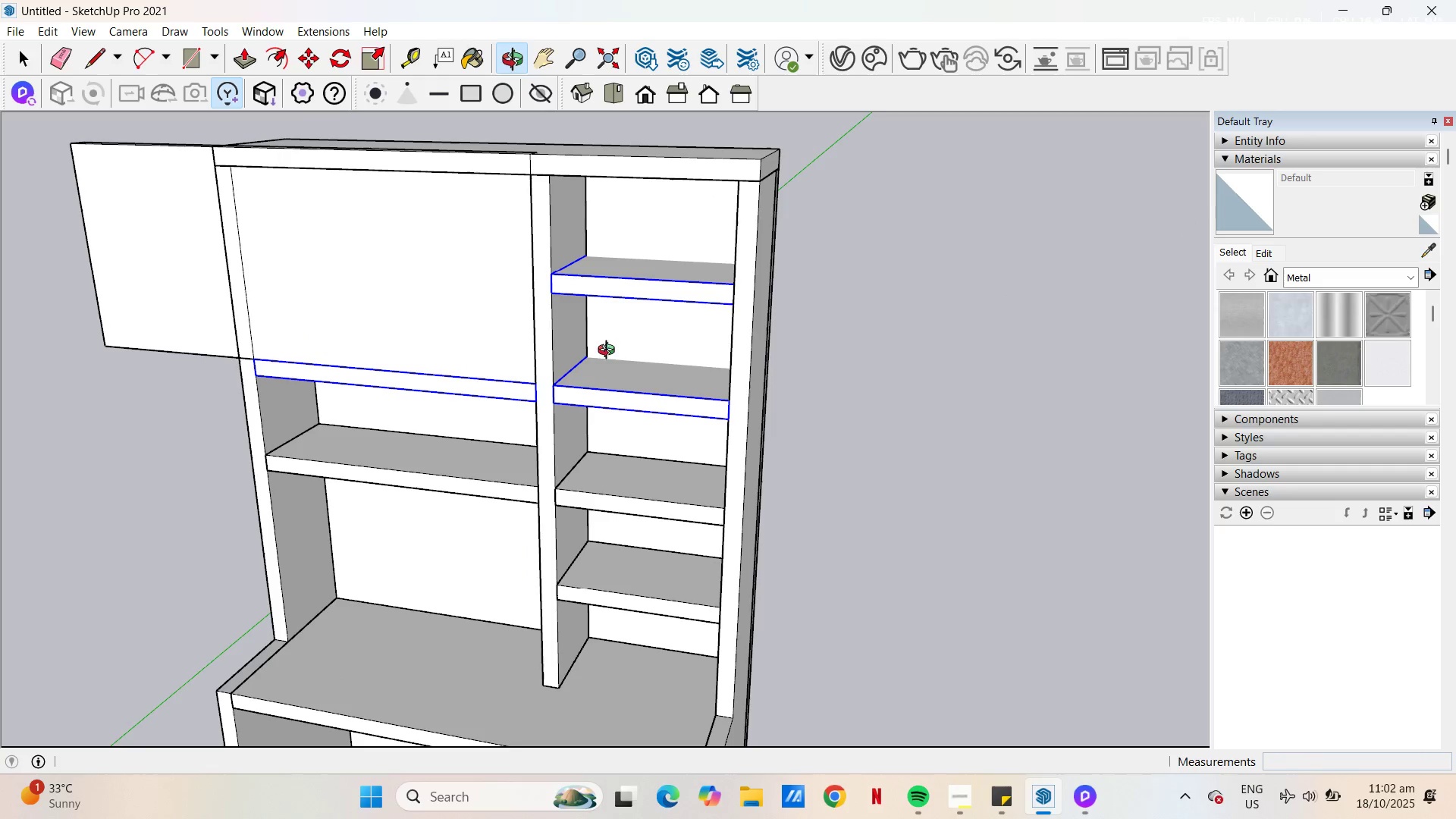 
key(Alt+AltLeft)
 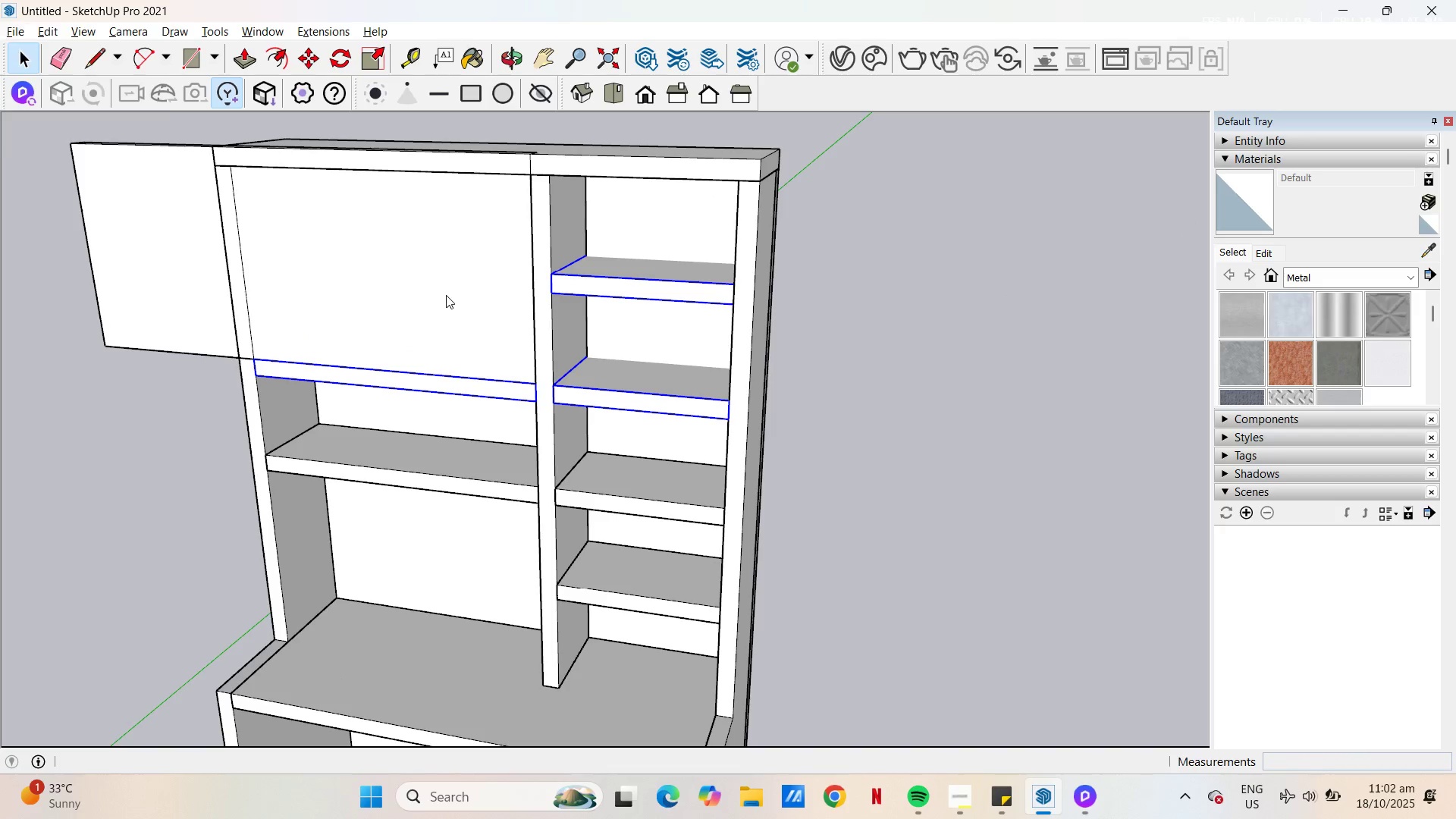 
key(Space)
 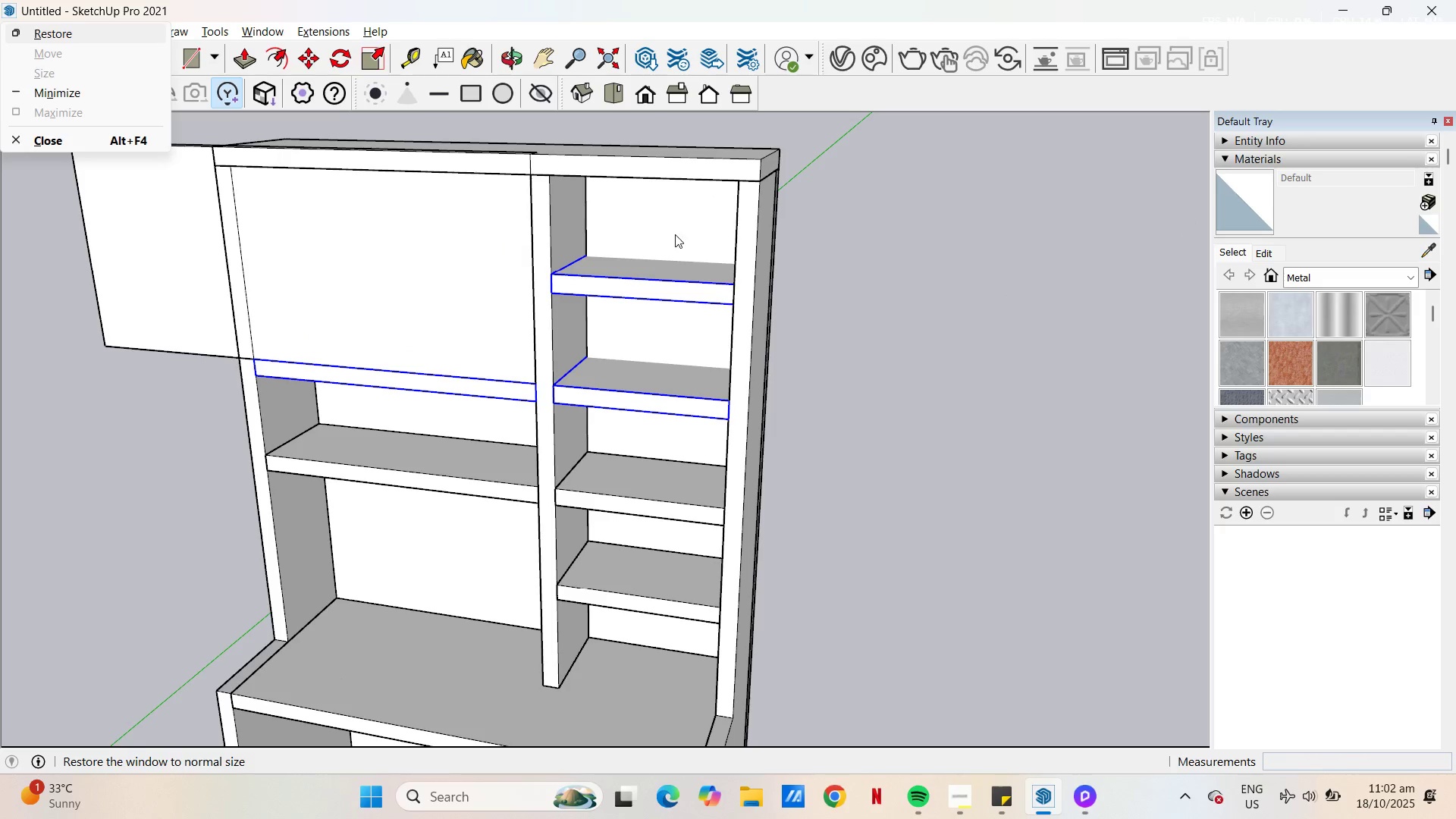 
left_click([896, 278])
 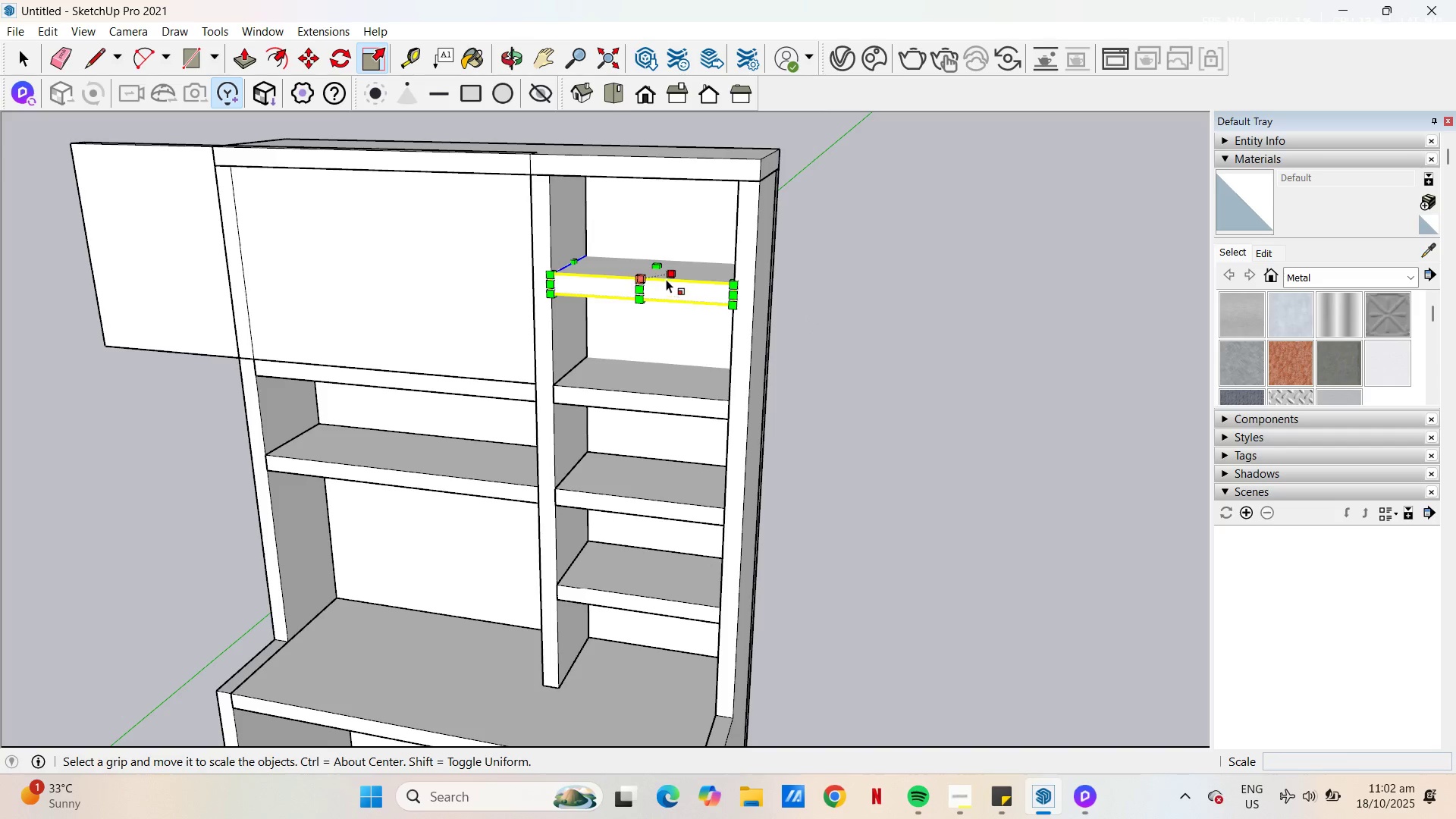 
left_click([666, 265])
 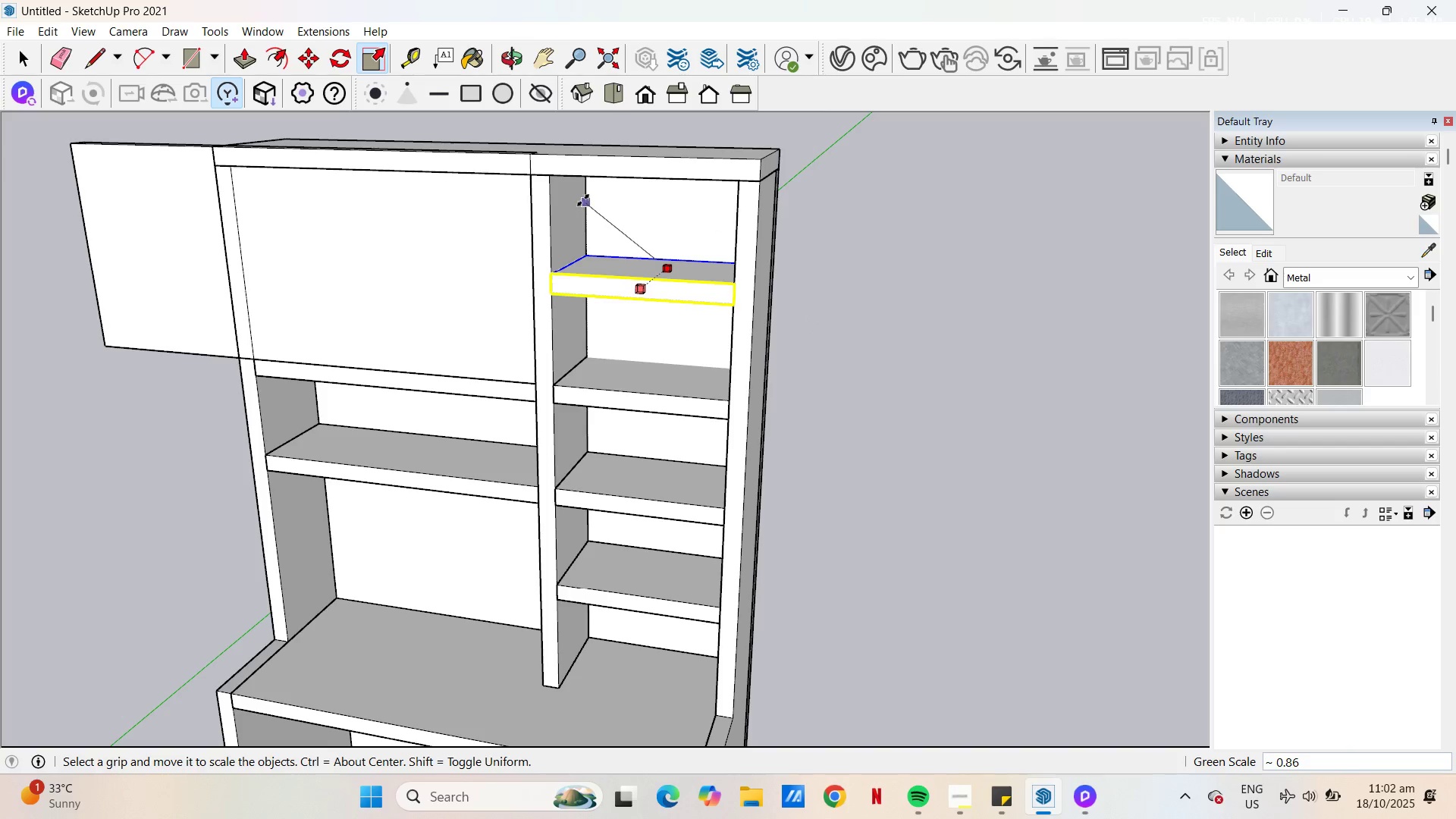 
left_click([583, 200])
 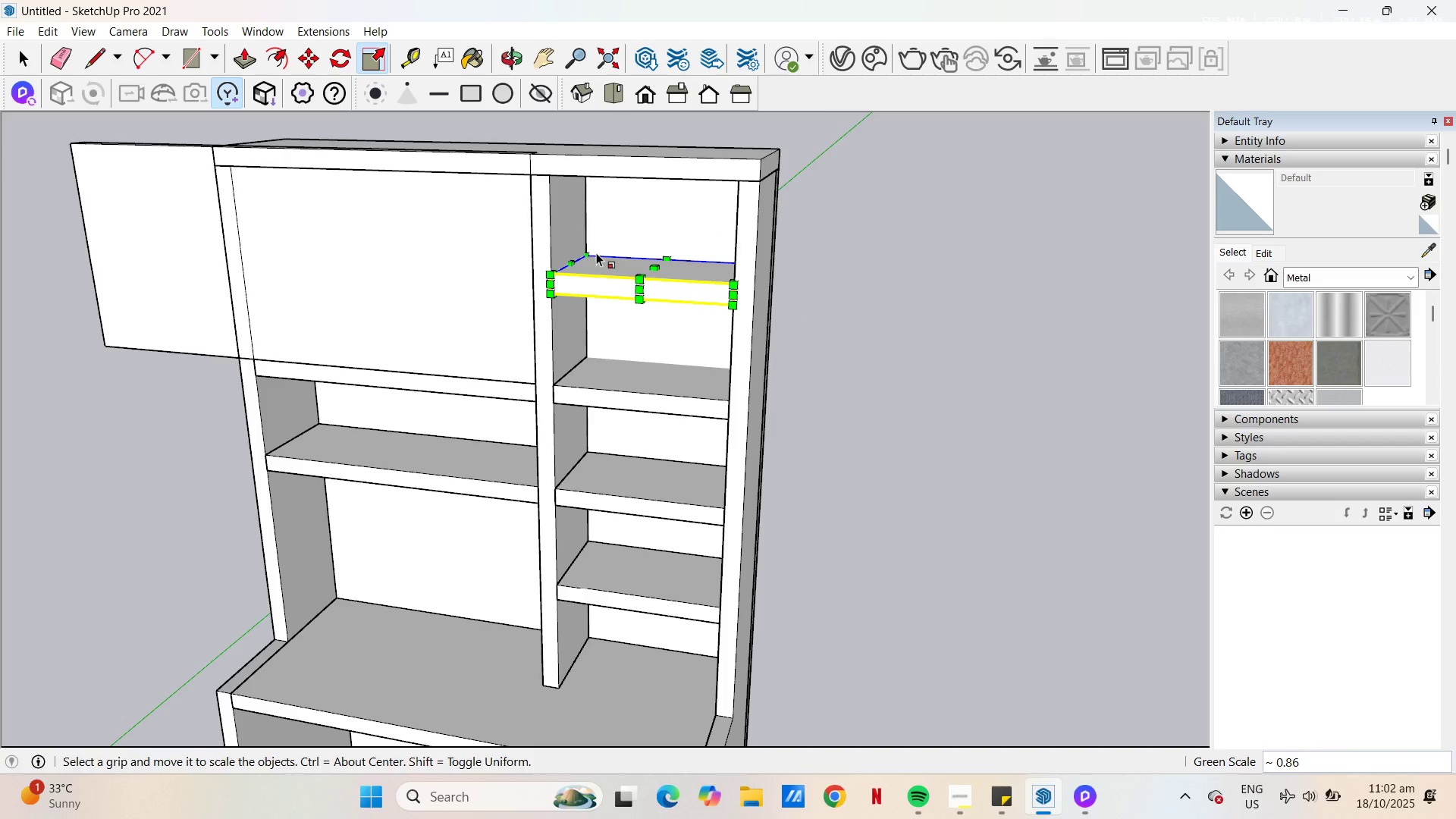 
key(Space)
 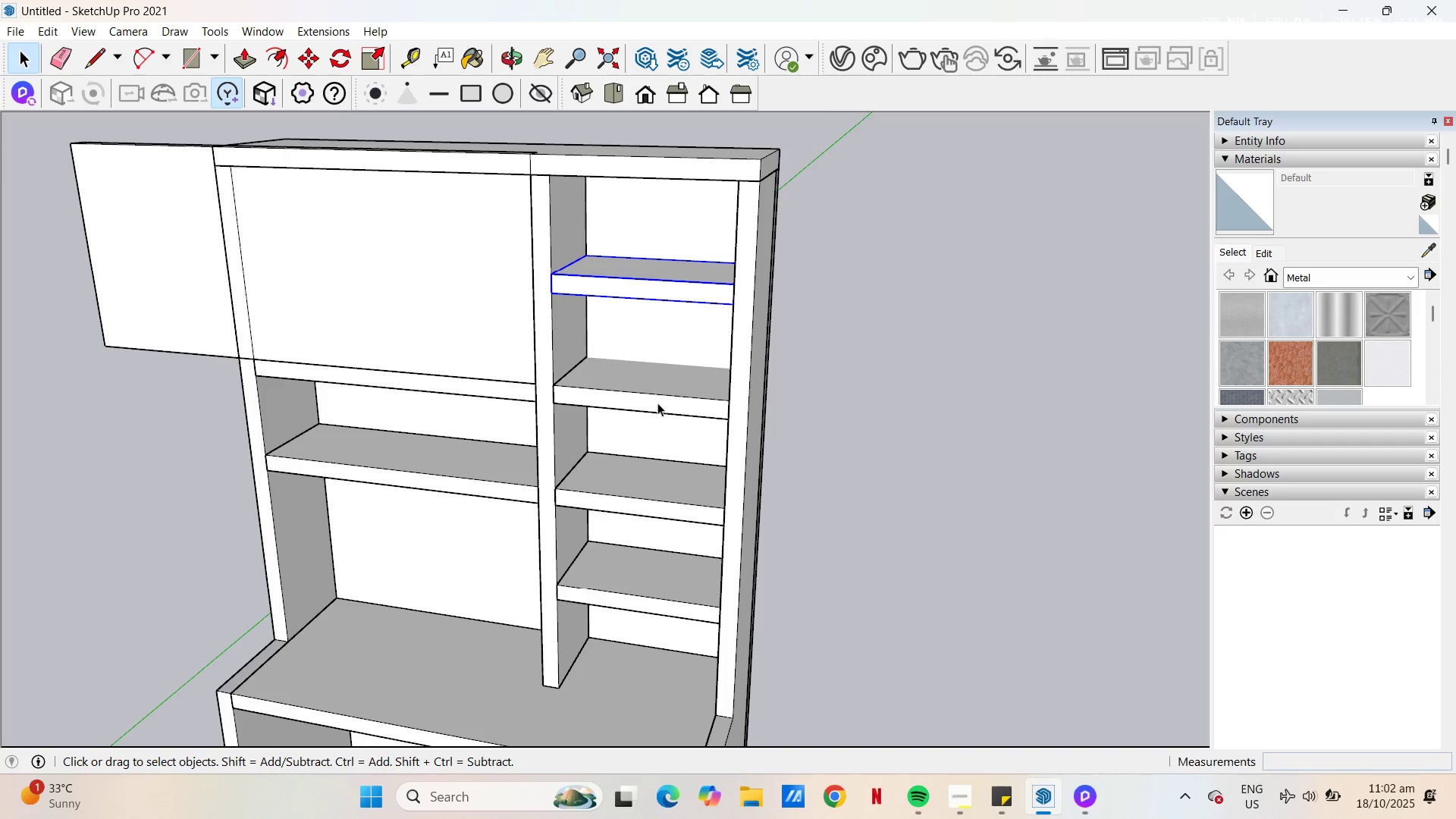 
left_click([657, 403])
 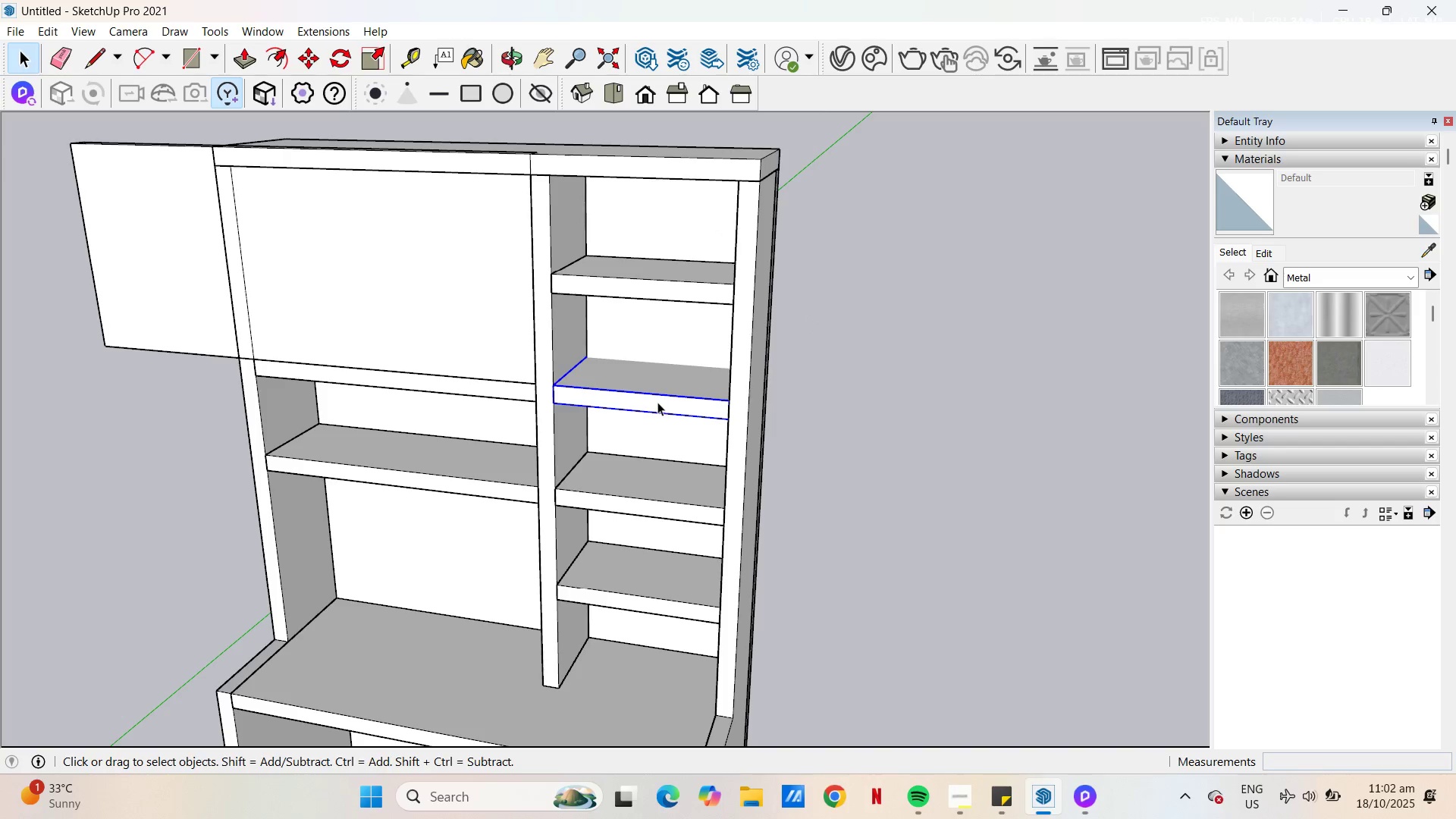 
hold_key(key=S, duration=3.32)
 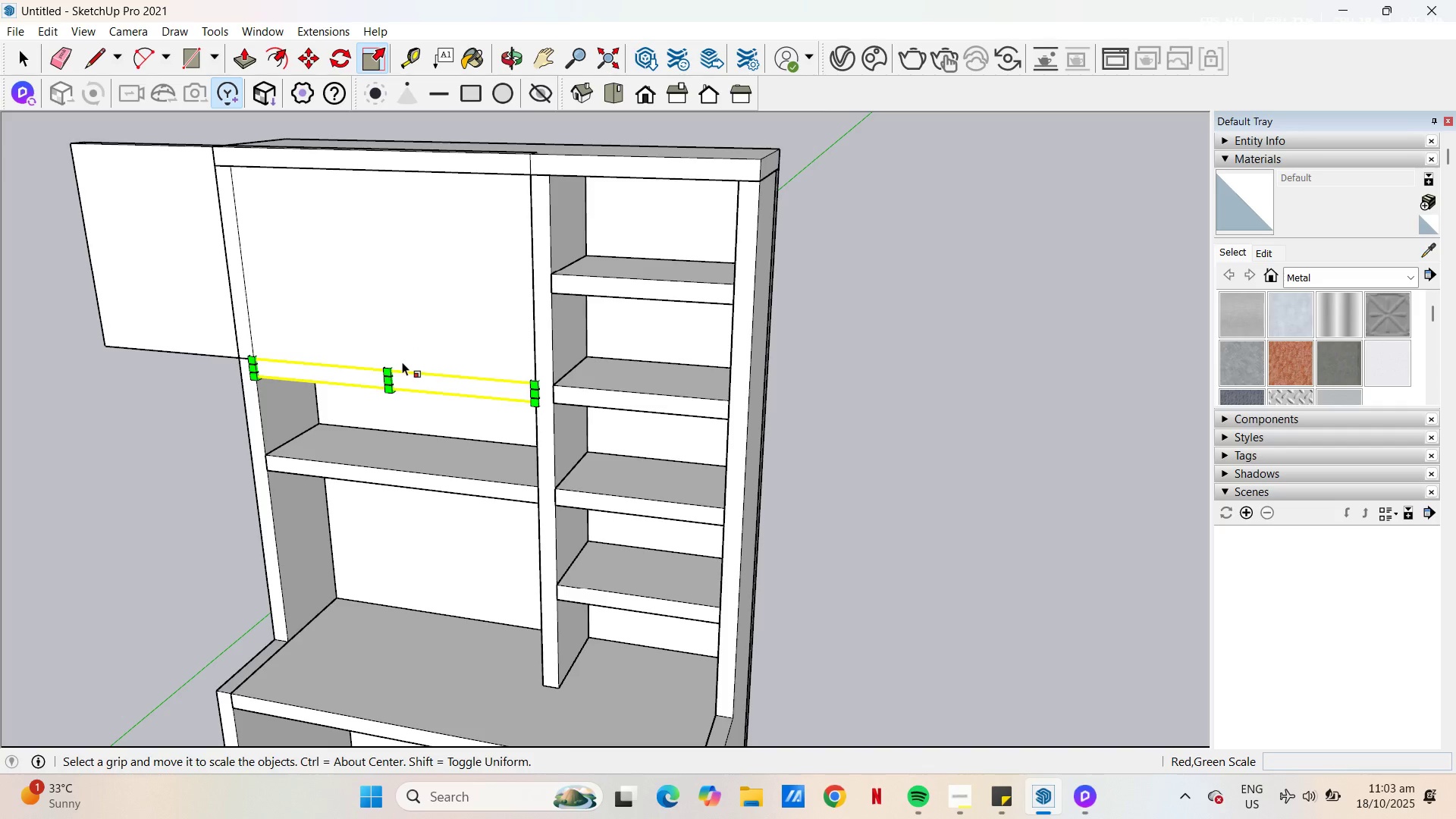 
left_click([669, 371])
 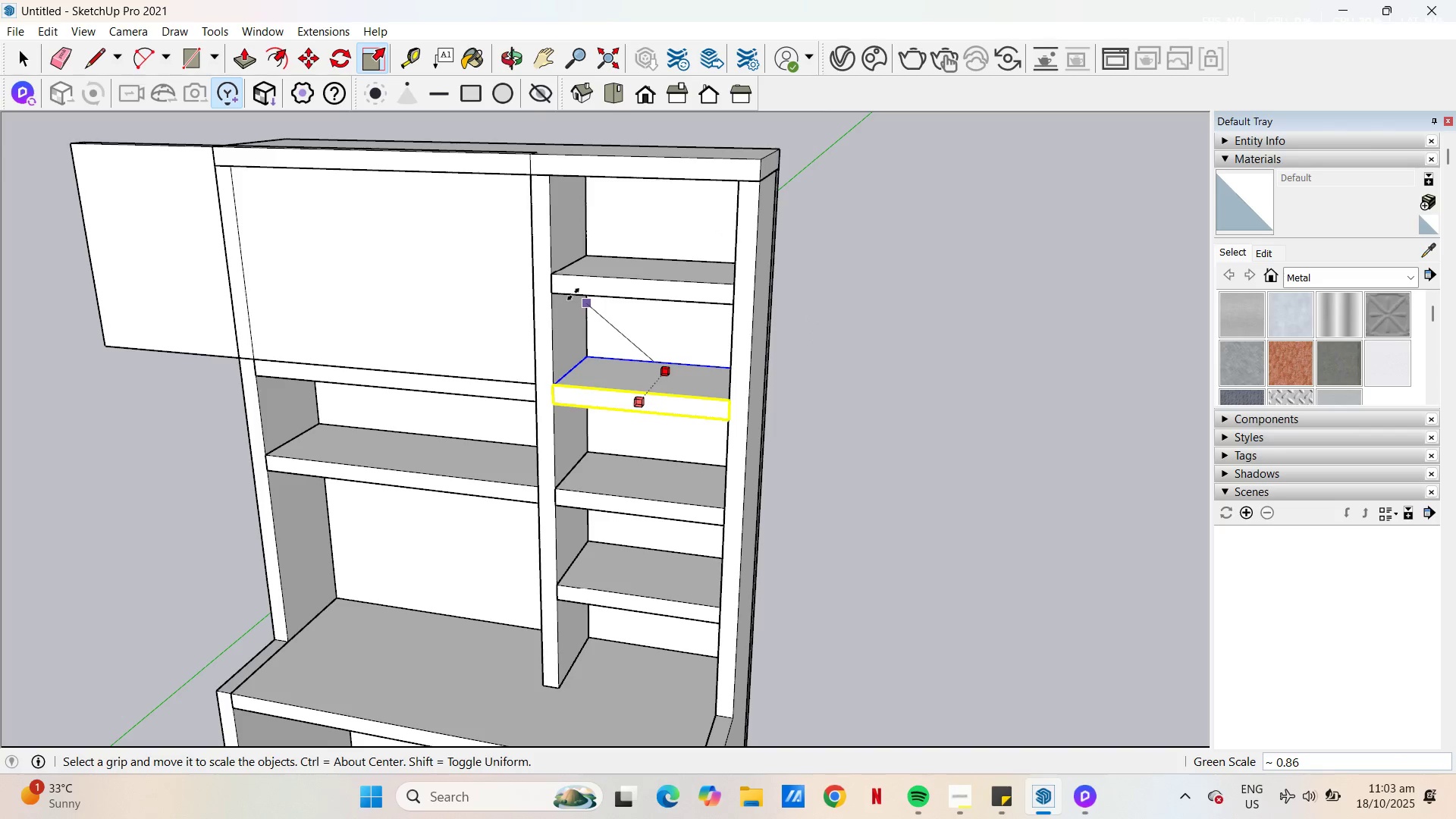 
left_click([573, 294])
 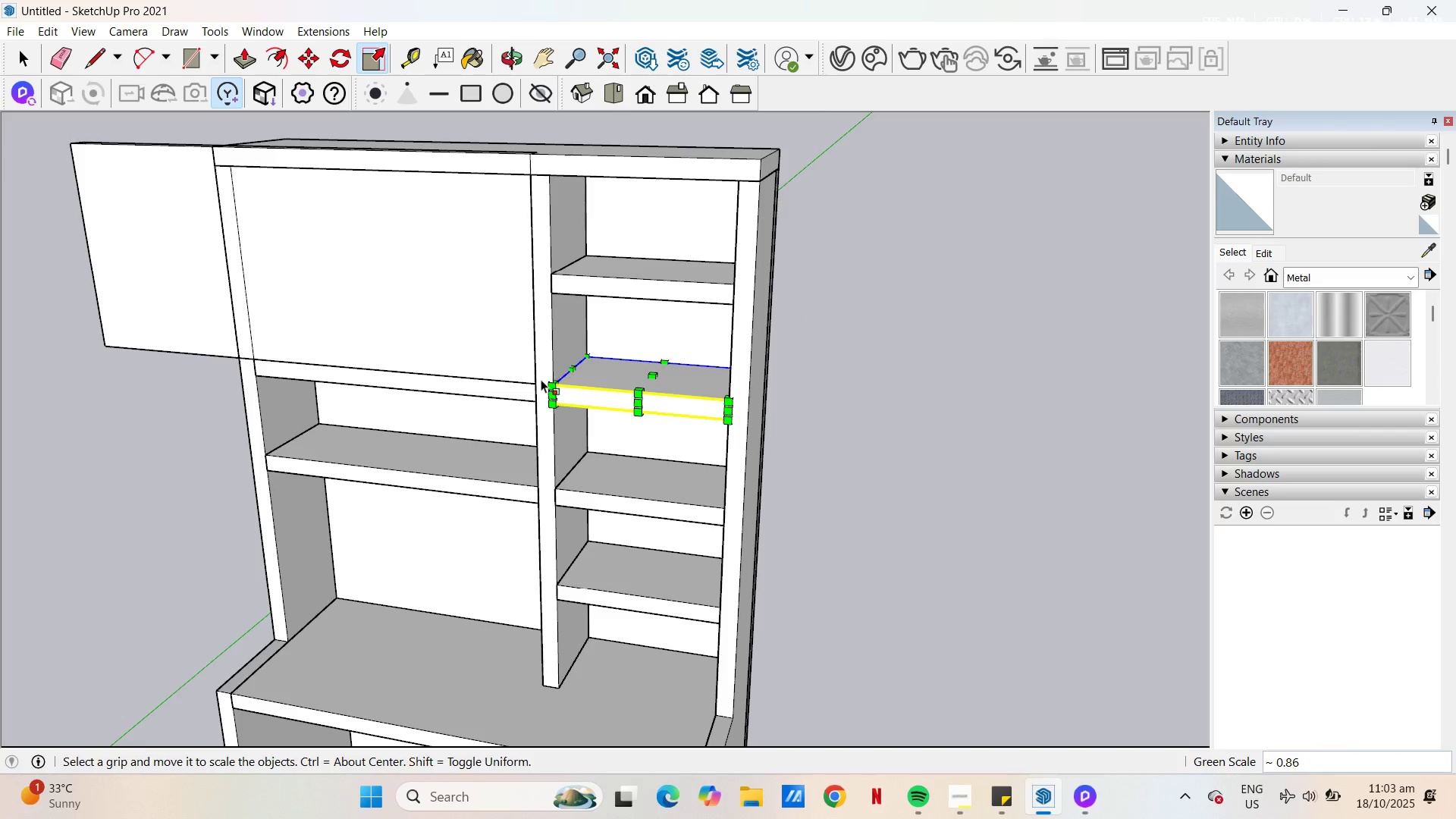 
key(Space)
 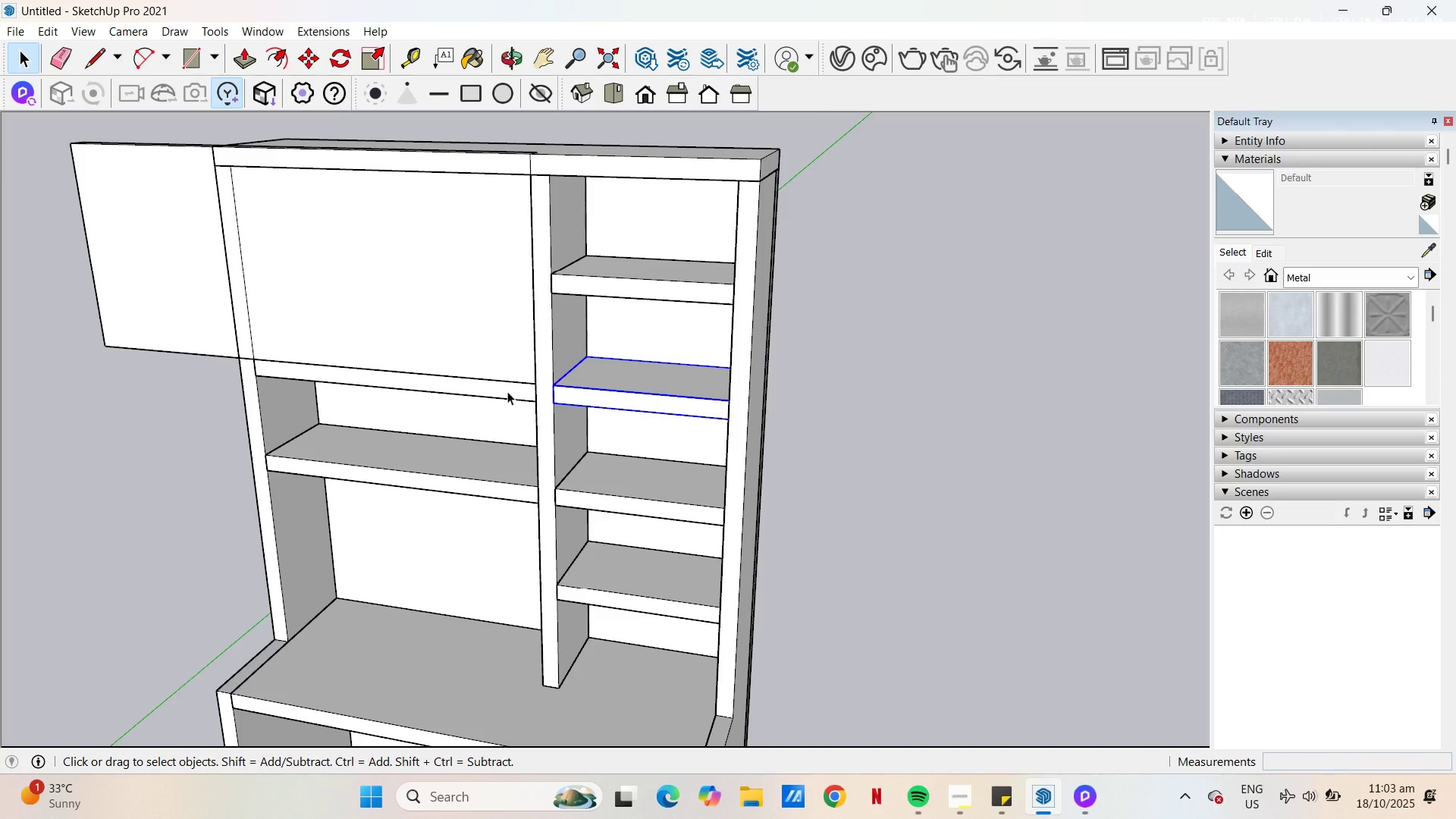 
left_click([507, 391])
 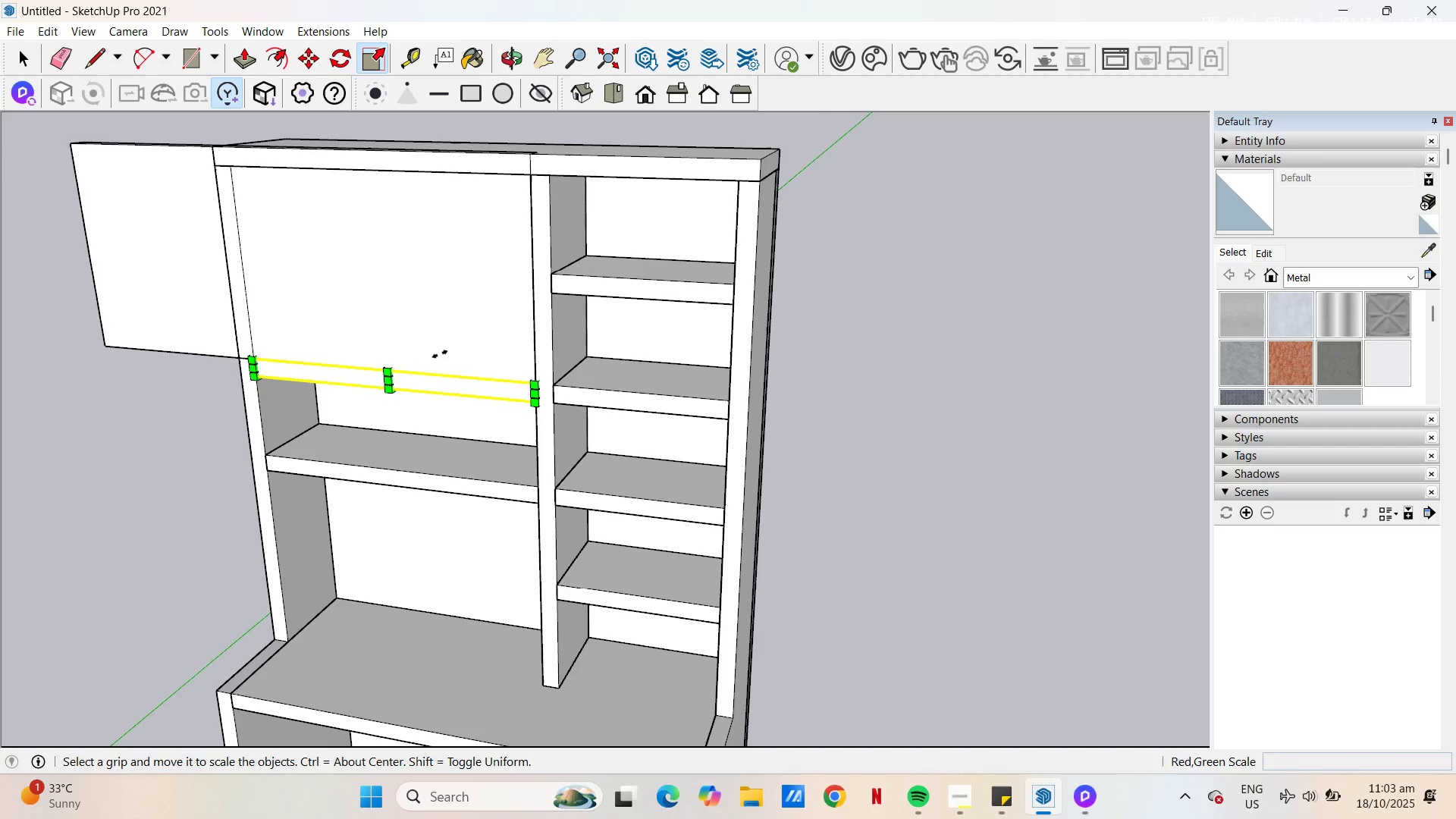 
left_click([444, 351])
 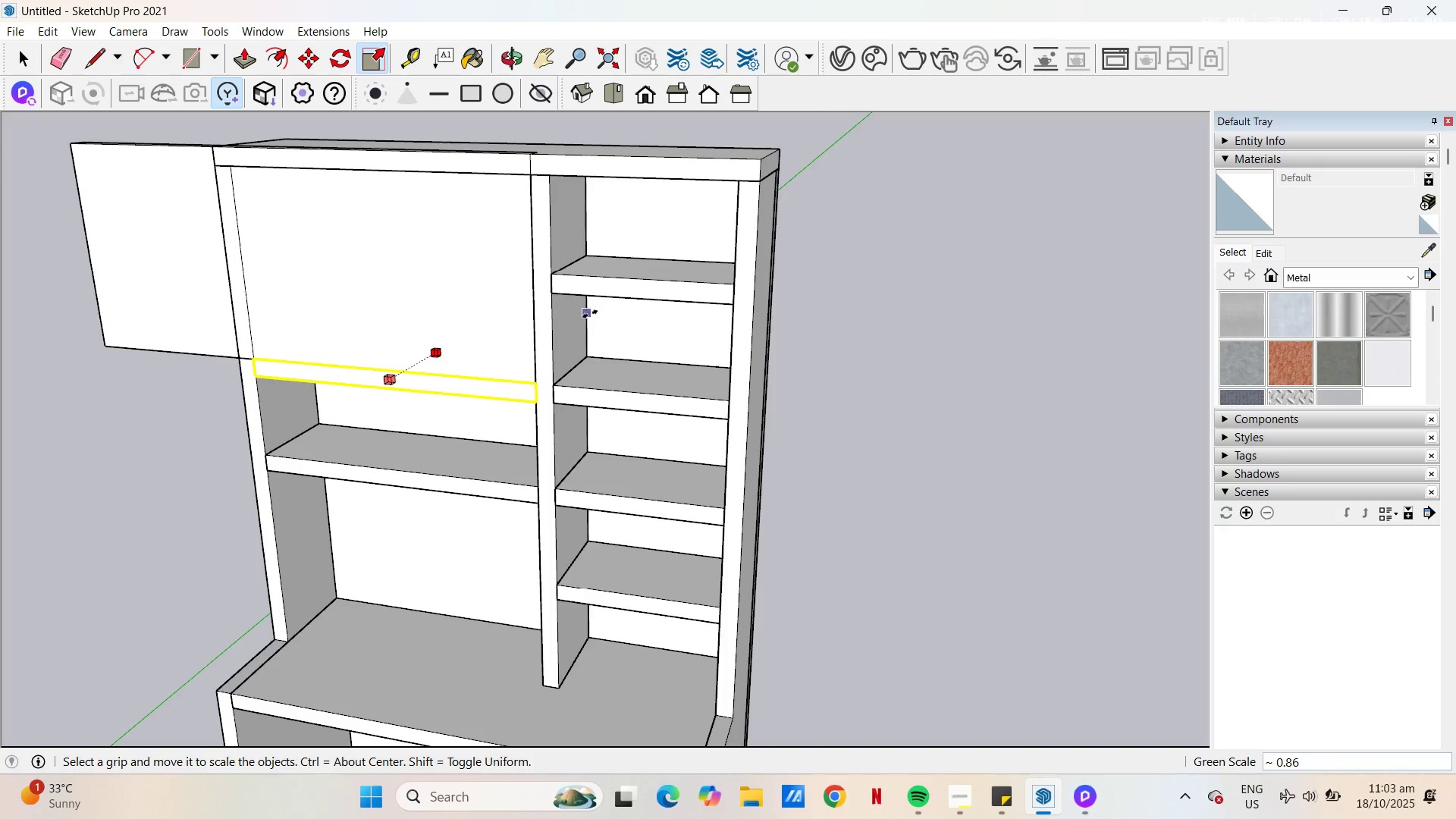 
left_click([590, 314])
 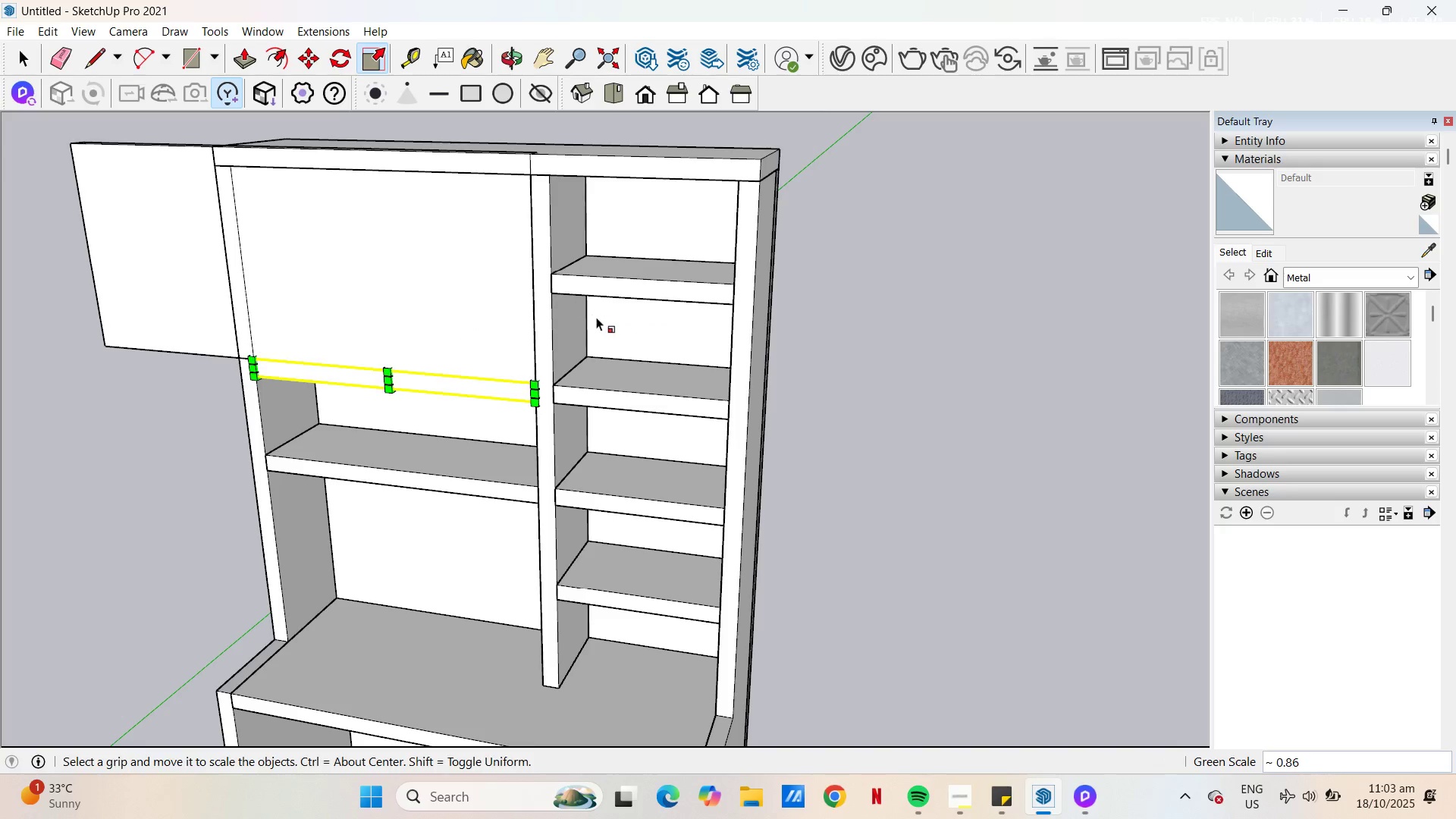 
key(Space)
 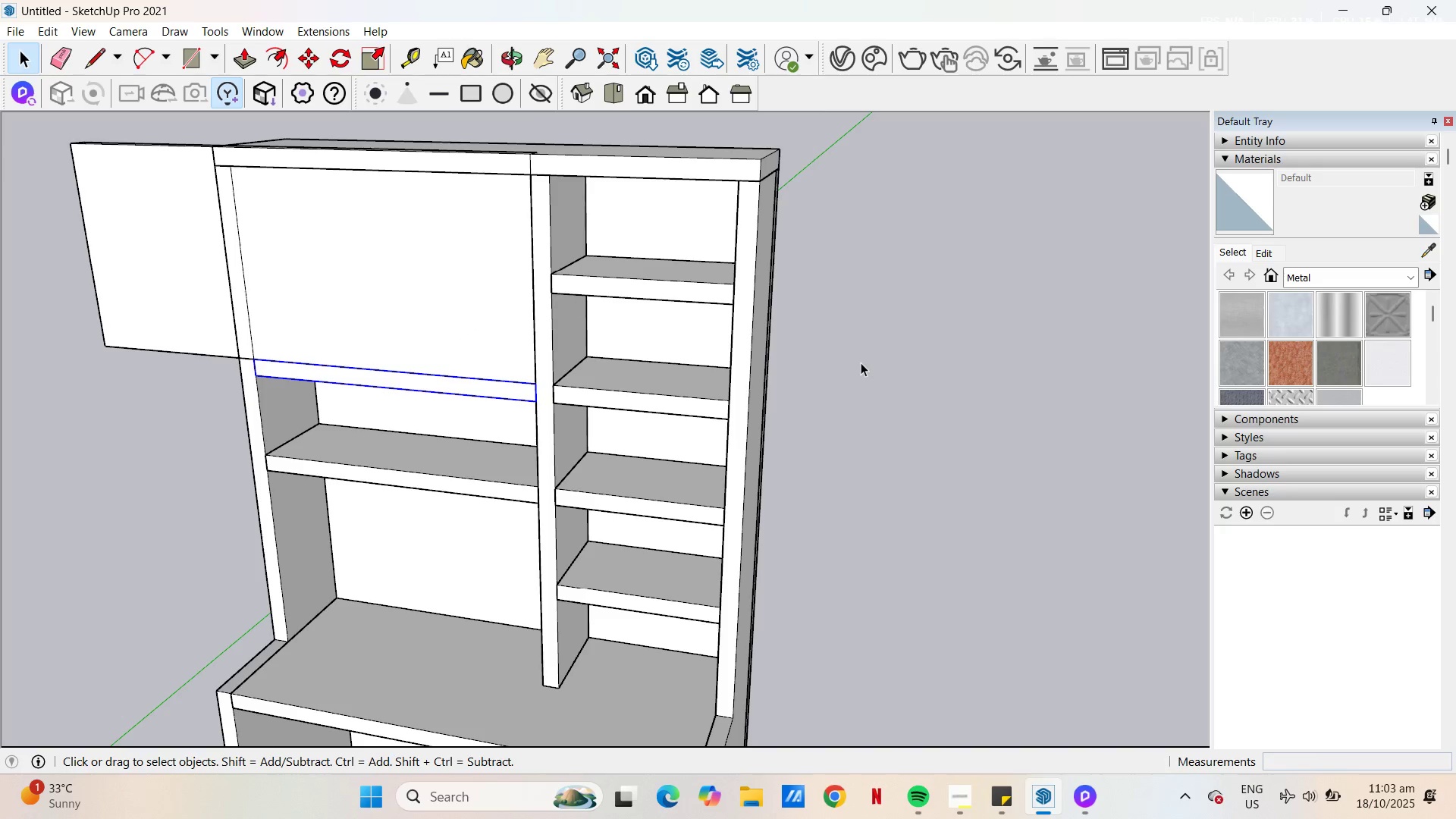 
left_click([861, 362])
 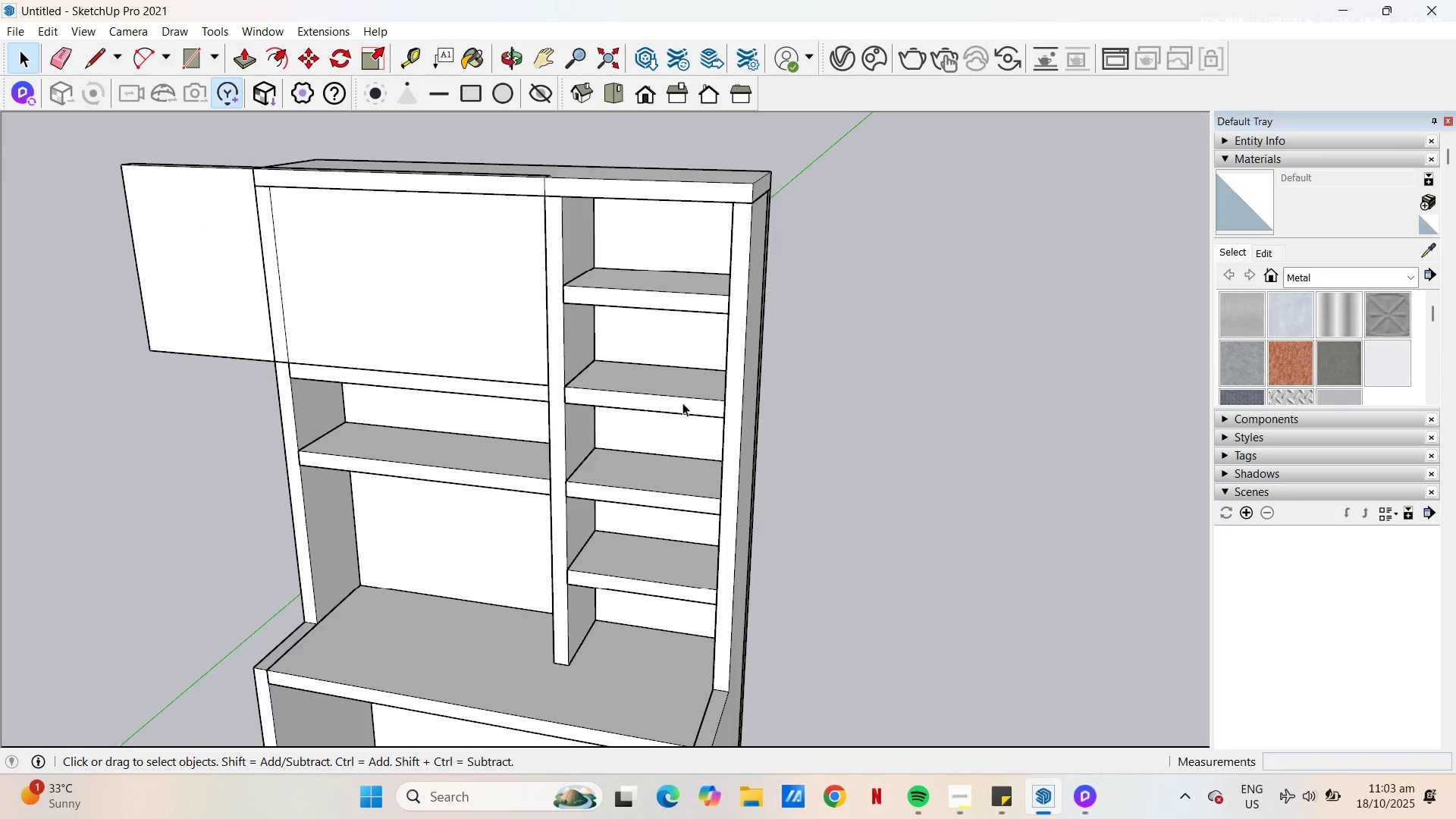 
scroll: coordinate [708, 394], scroll_direction: down, amount: 6.0
 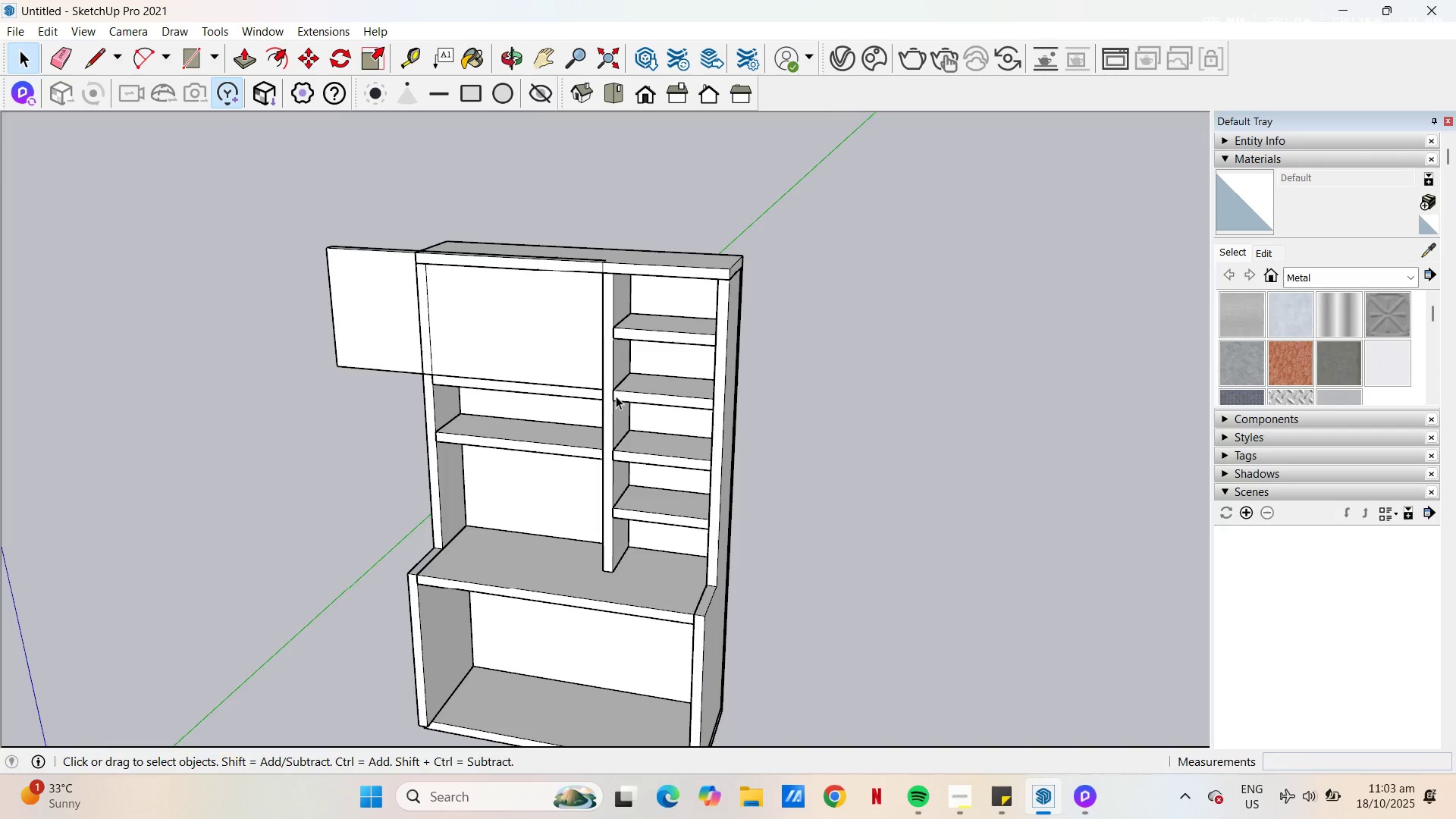 
key(H)
 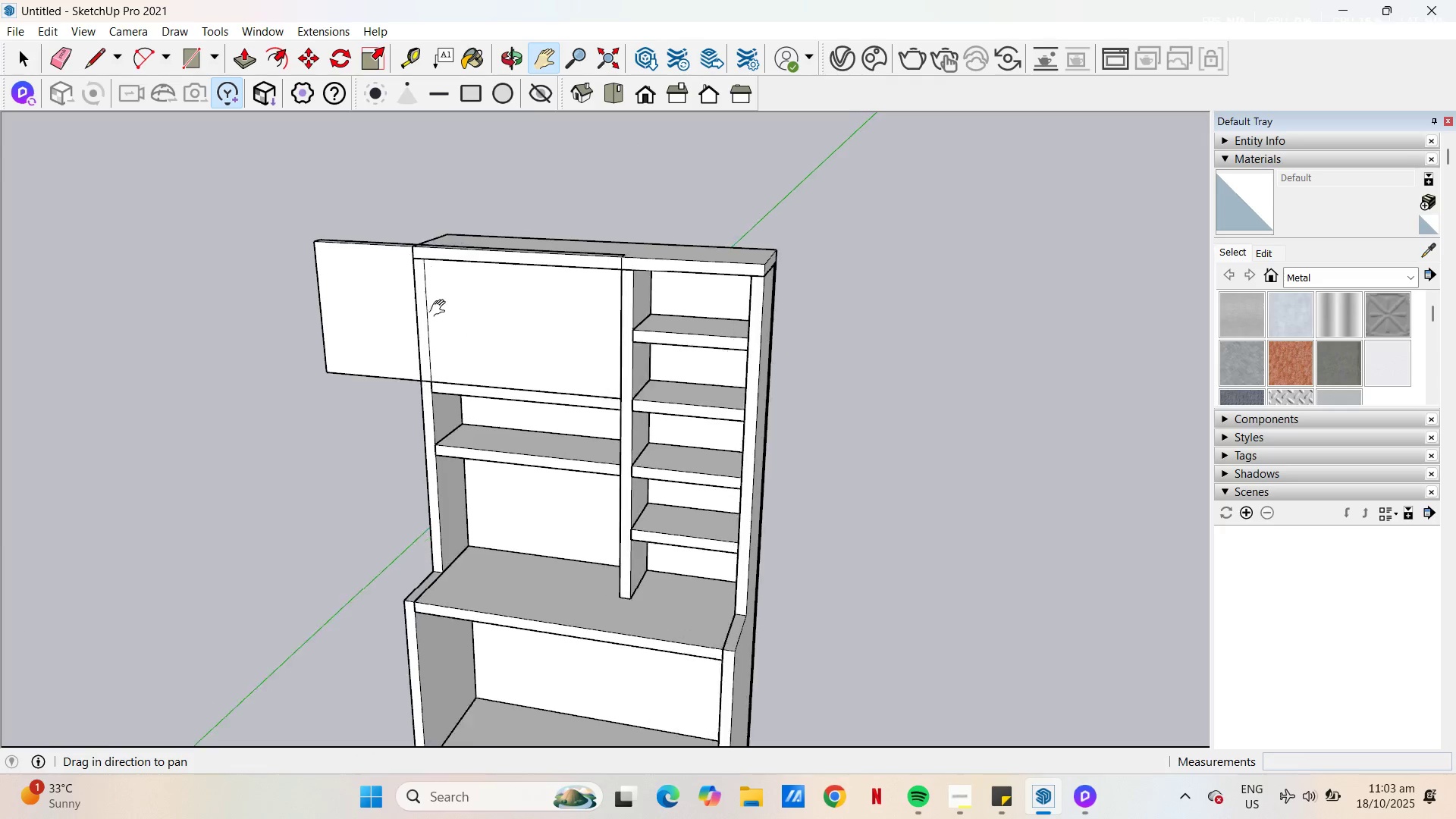 
scroll: coordinate [419, 311], scroll_direction: up, amount: 6.0
 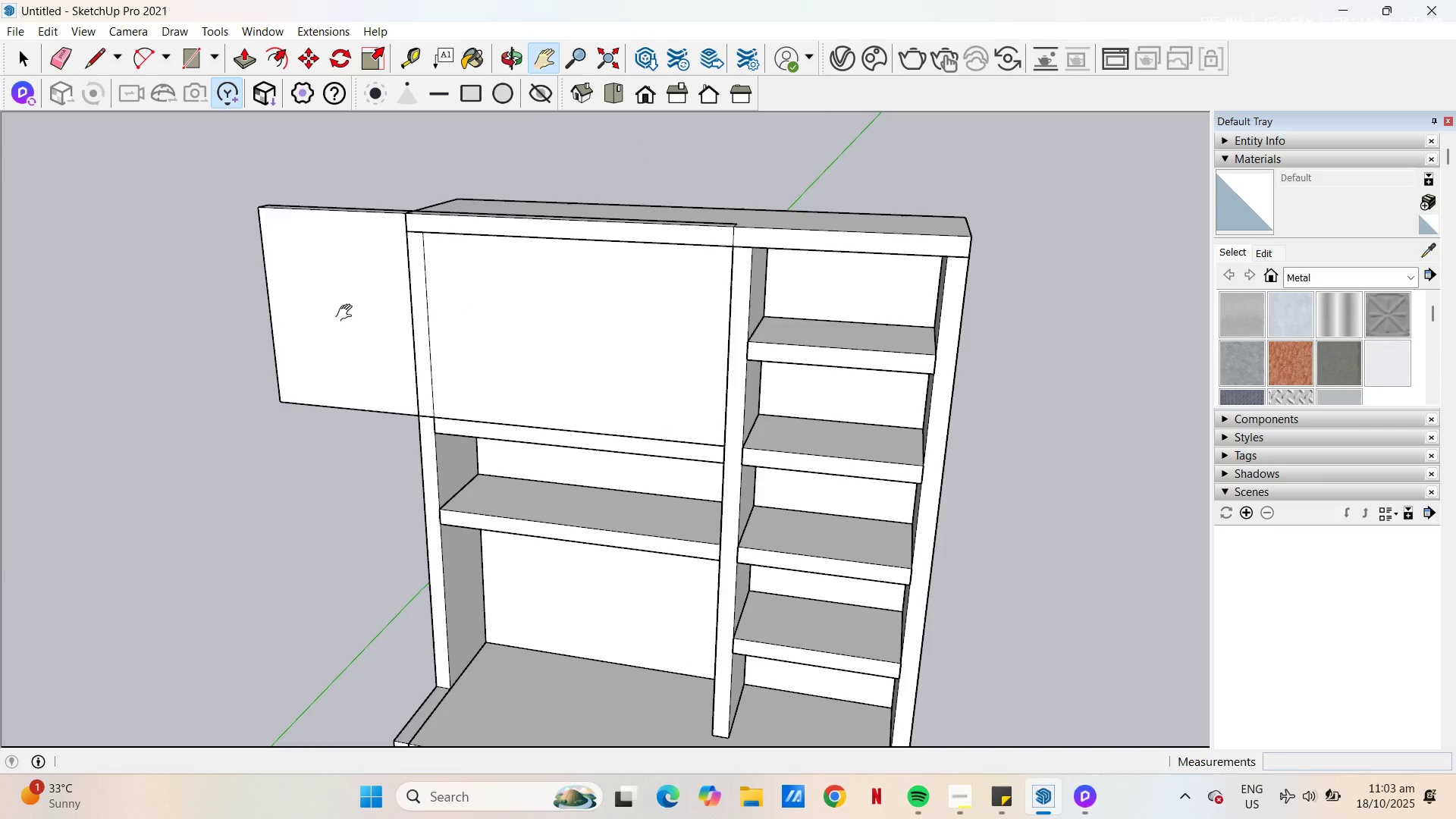 
key(Space)
 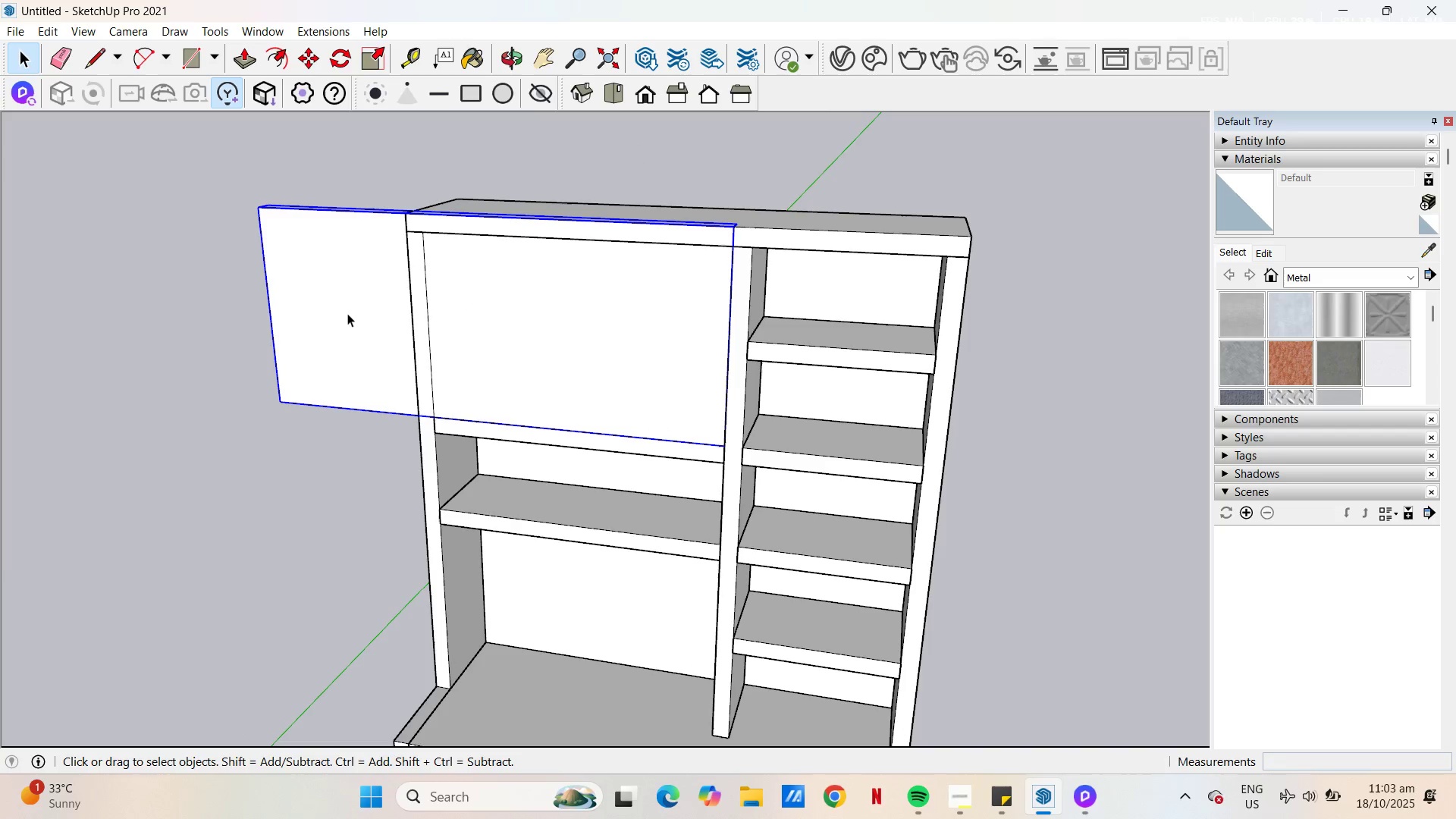 
left_click([347, 313])
 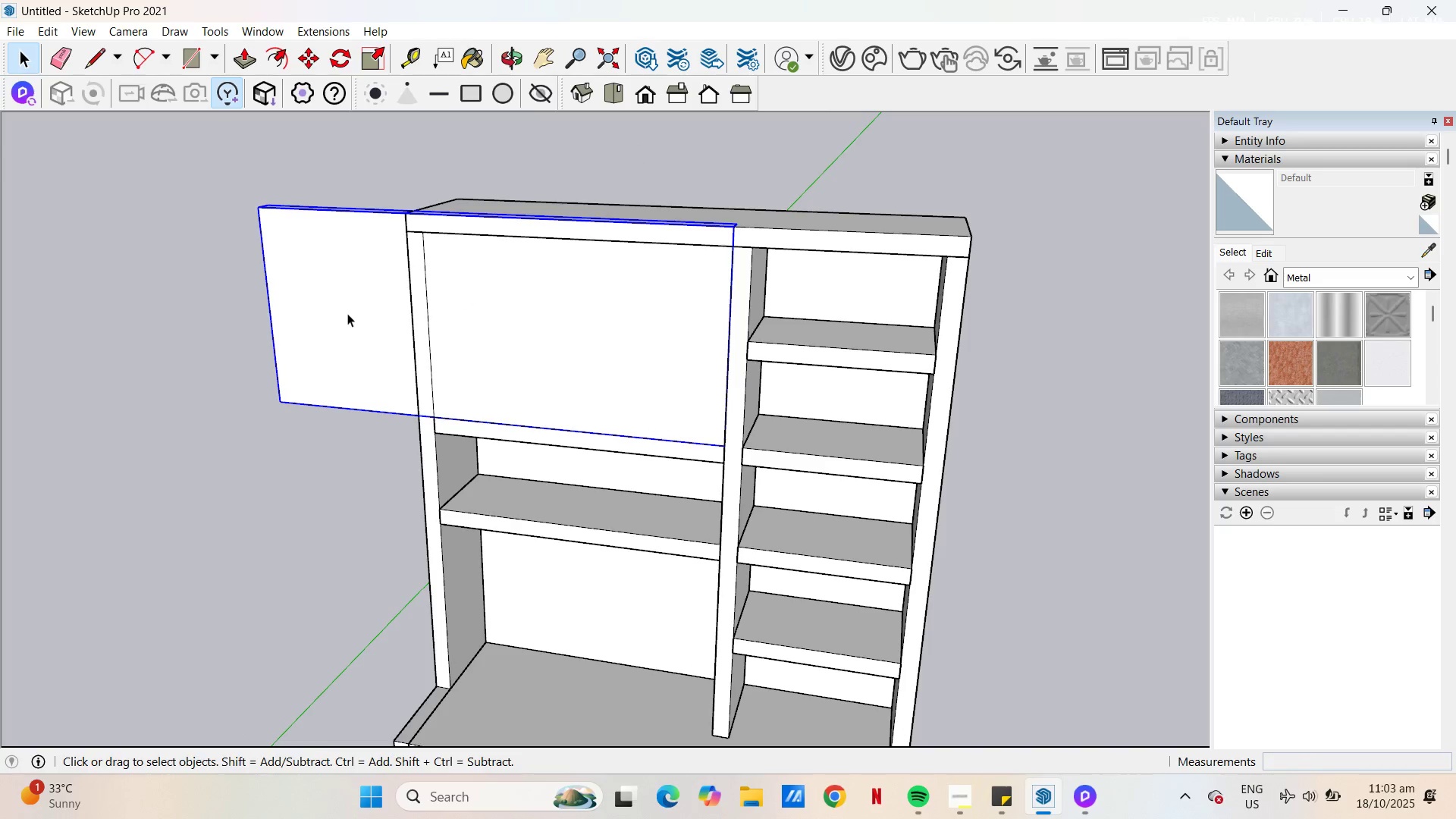 
key(S)
 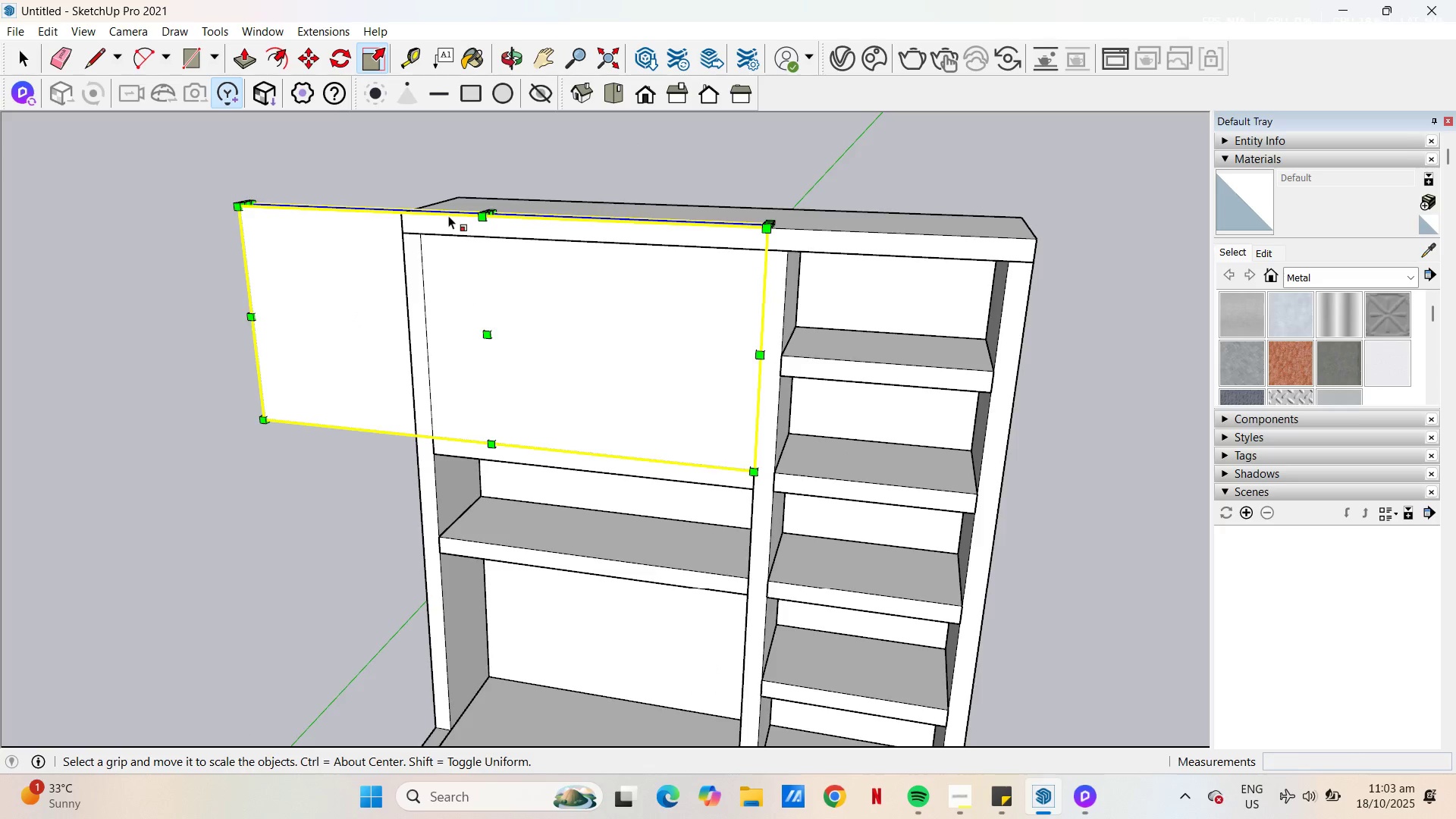 
scroll: coordinate [478, 209], scroll_direction: up, amount: 5.0
 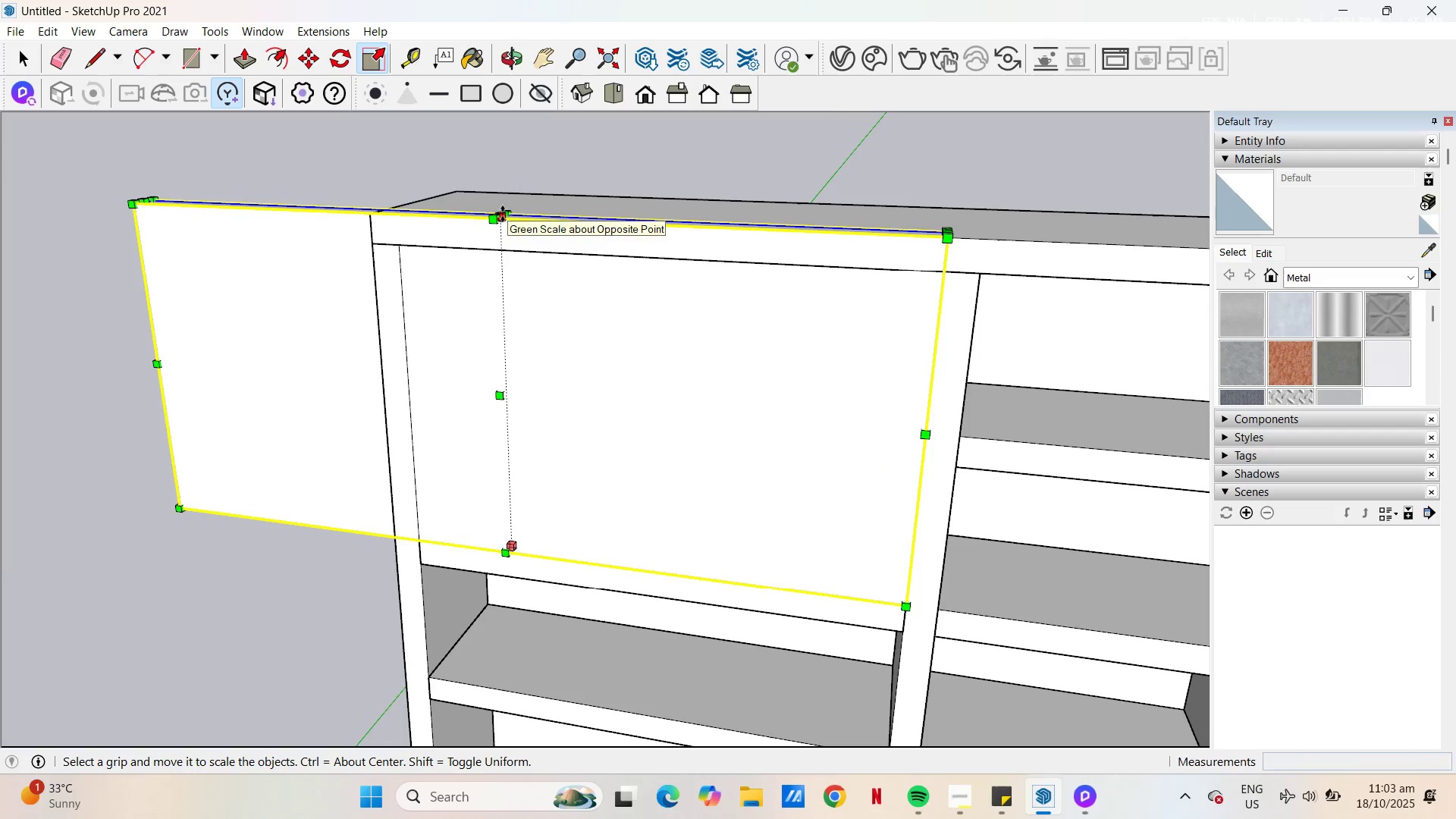 
left_click([504, 215])
 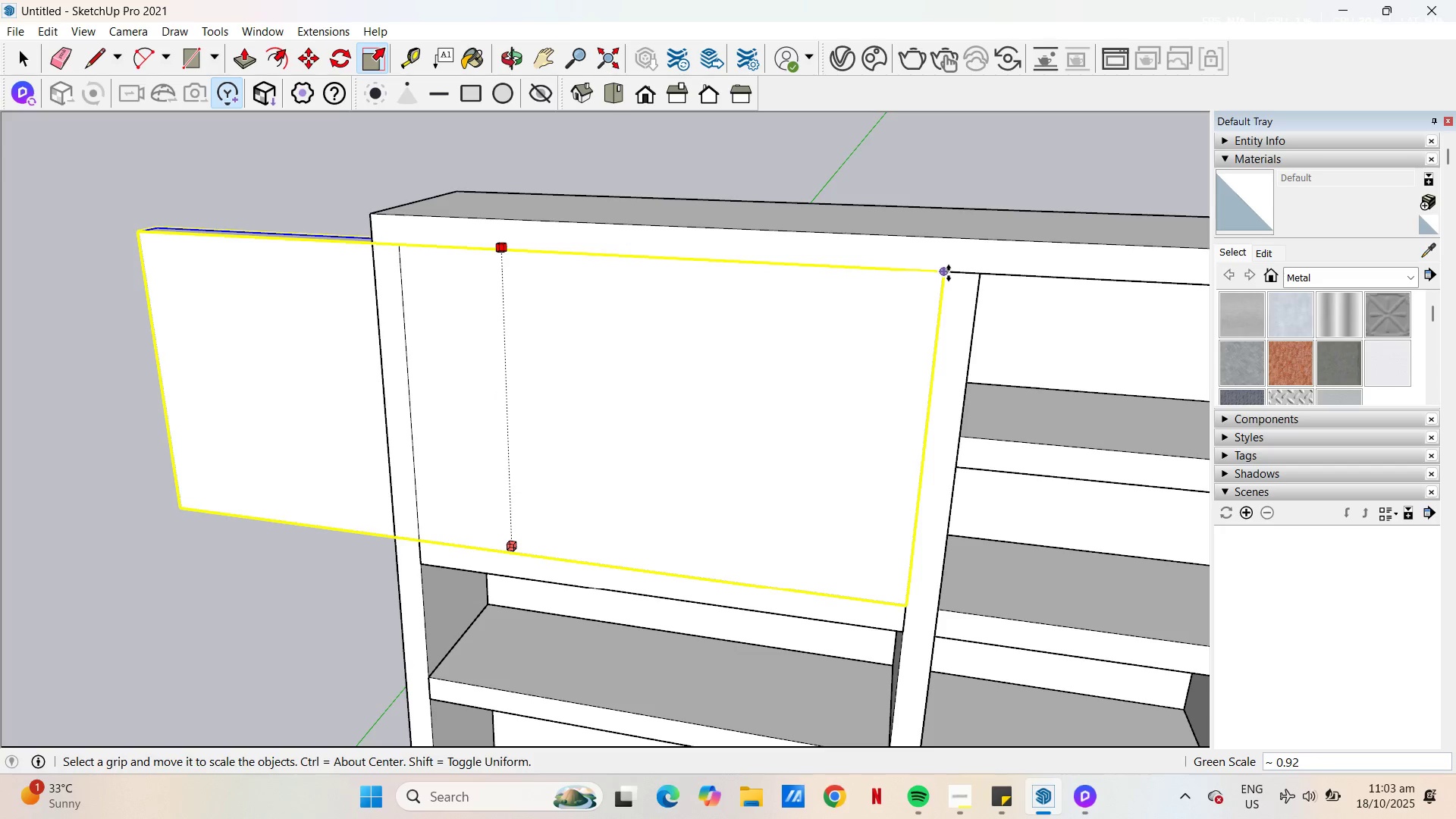 
left_click([949, 273])
 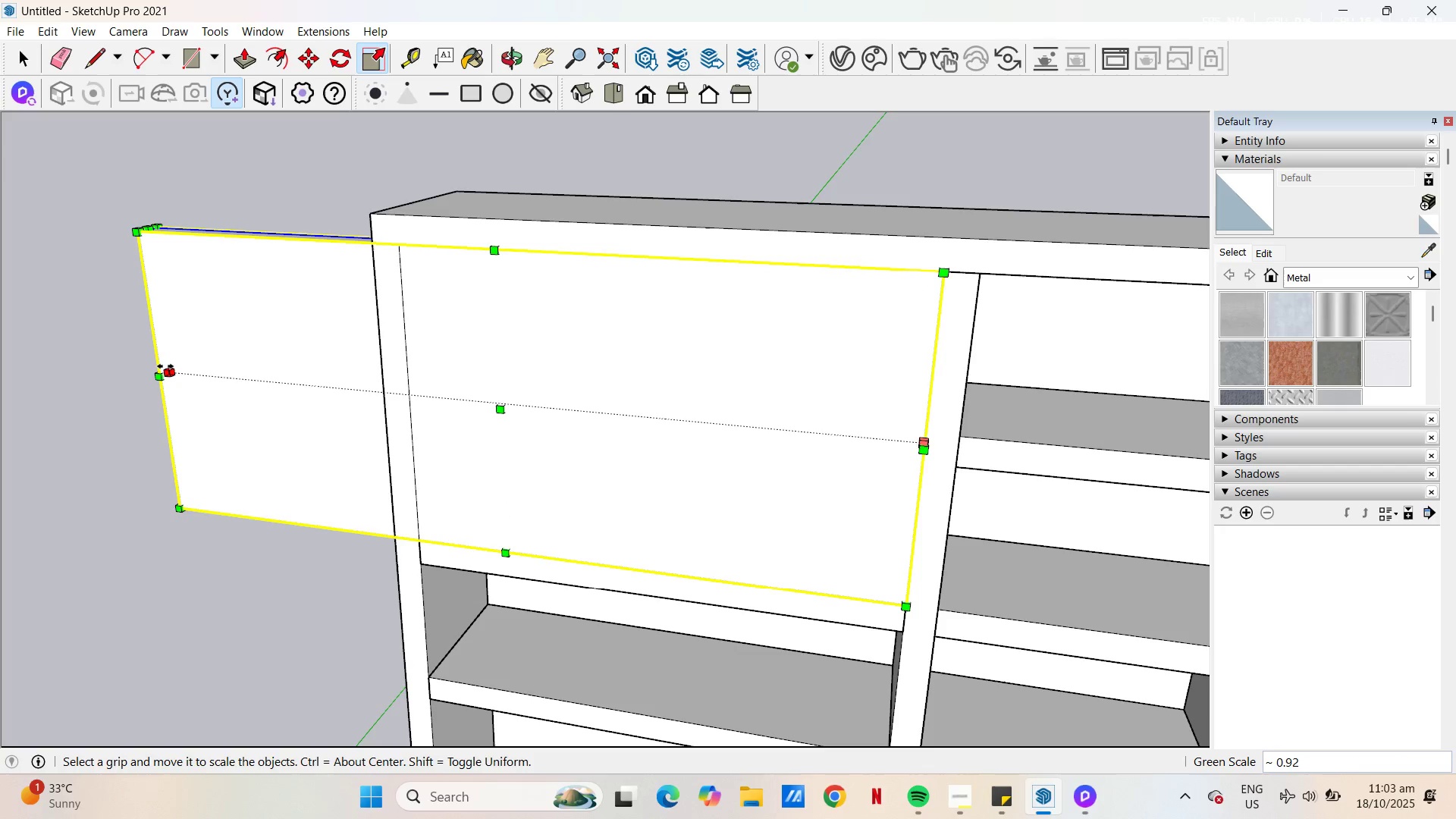 
left_click([165, 366])
 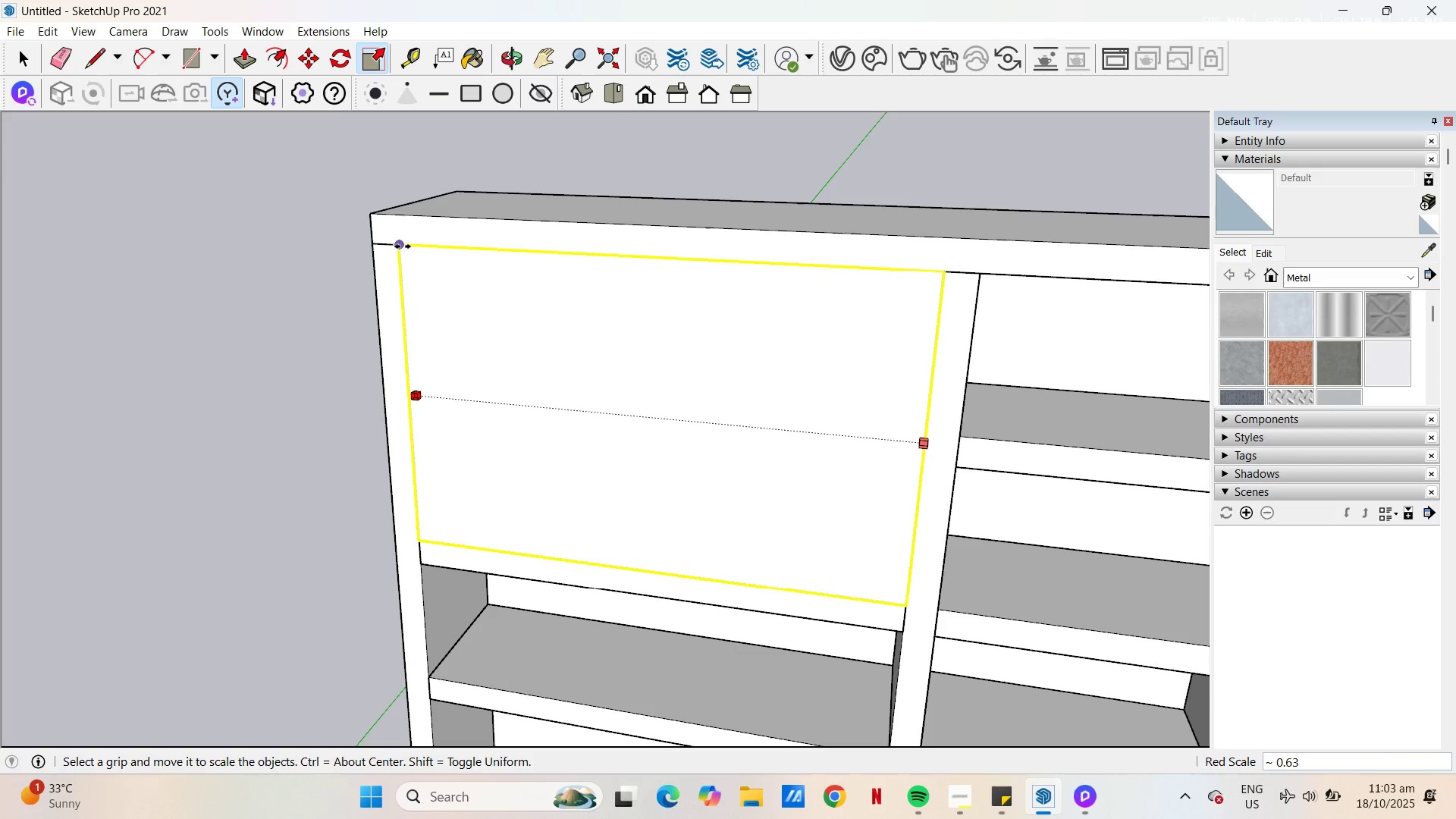 
left_click([403, 246])
 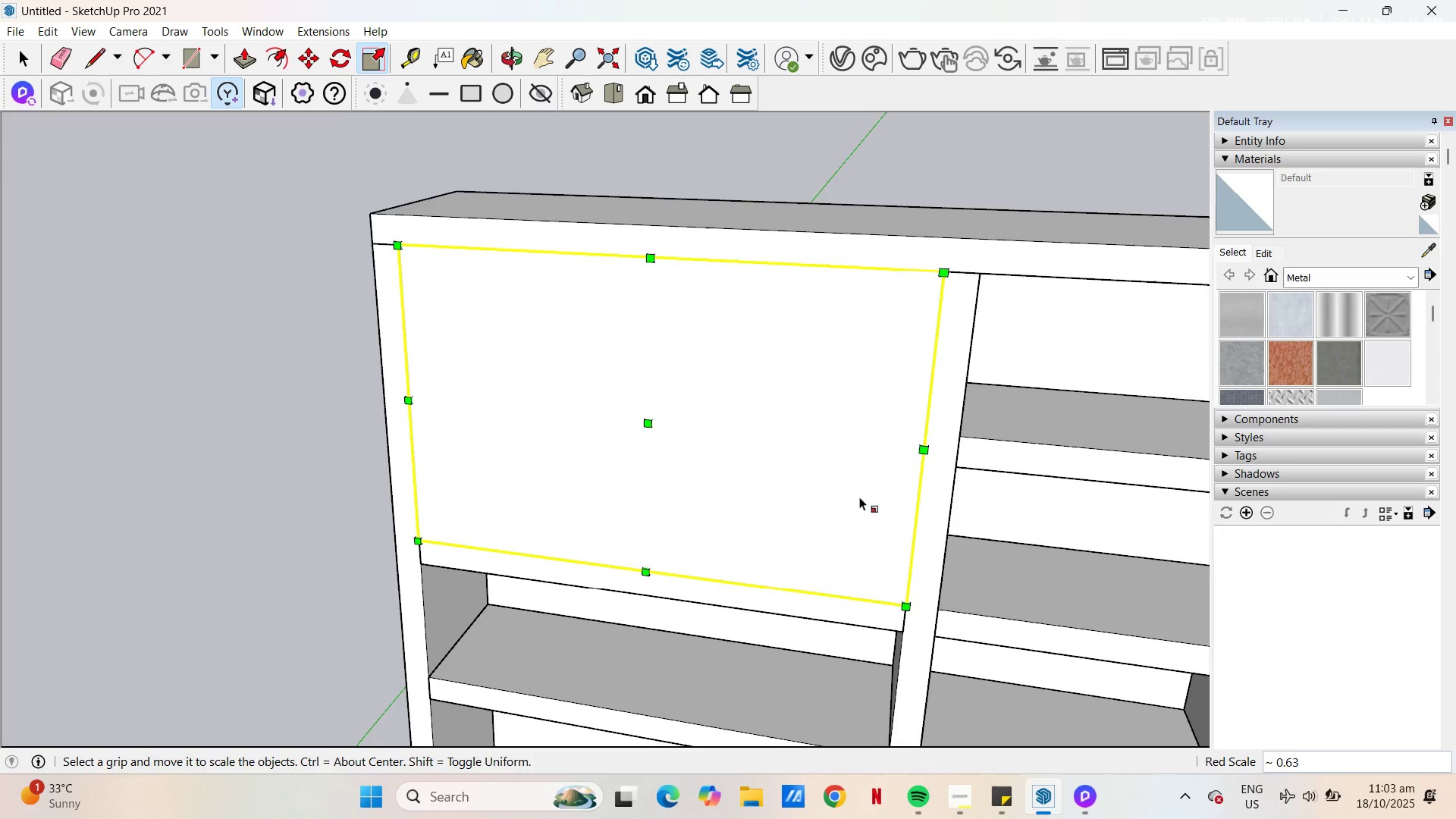 
scroll: coordinate [711, 441], scroll_direction: down, amount: 3.0
 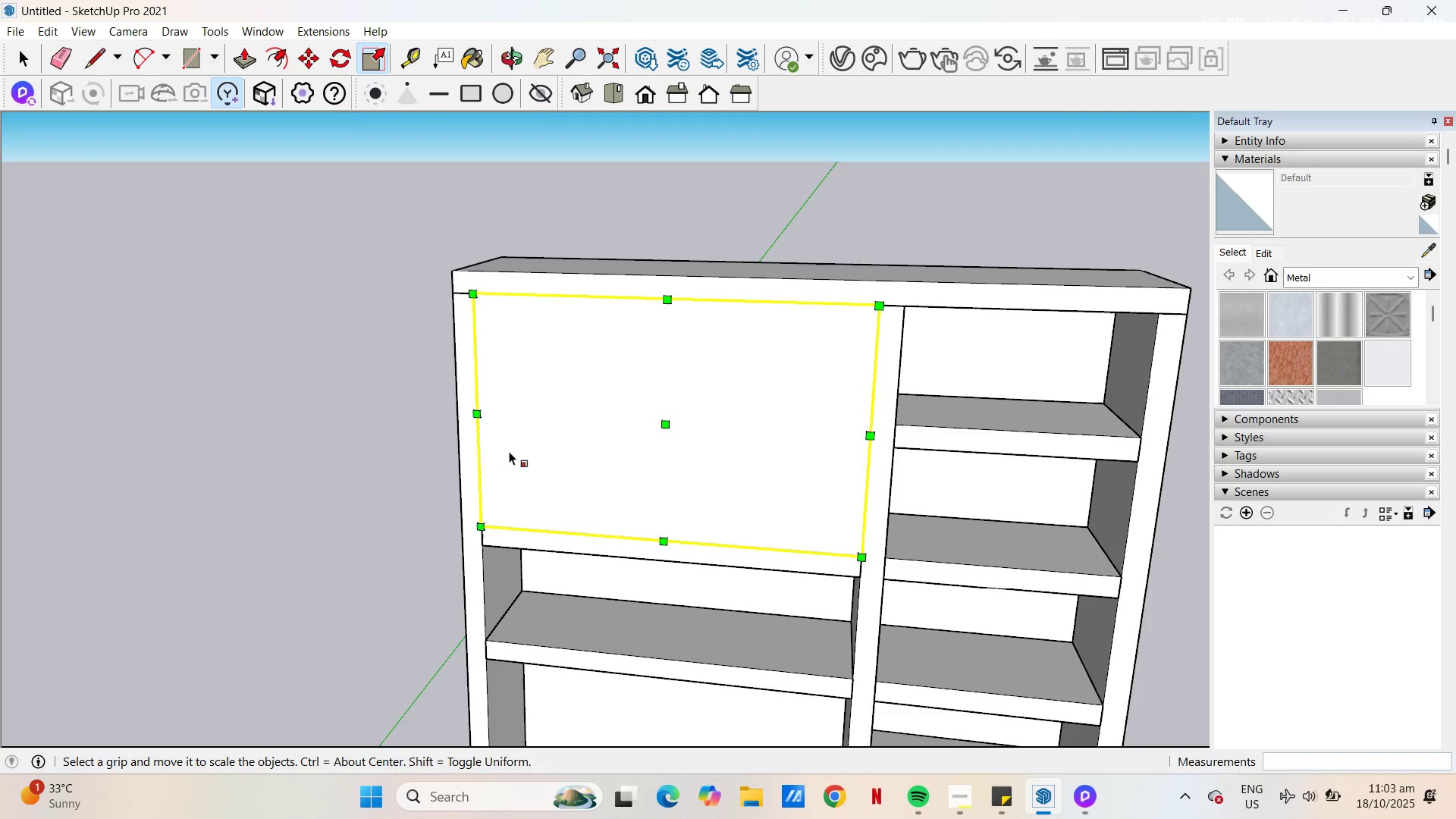 
key(Escape)
 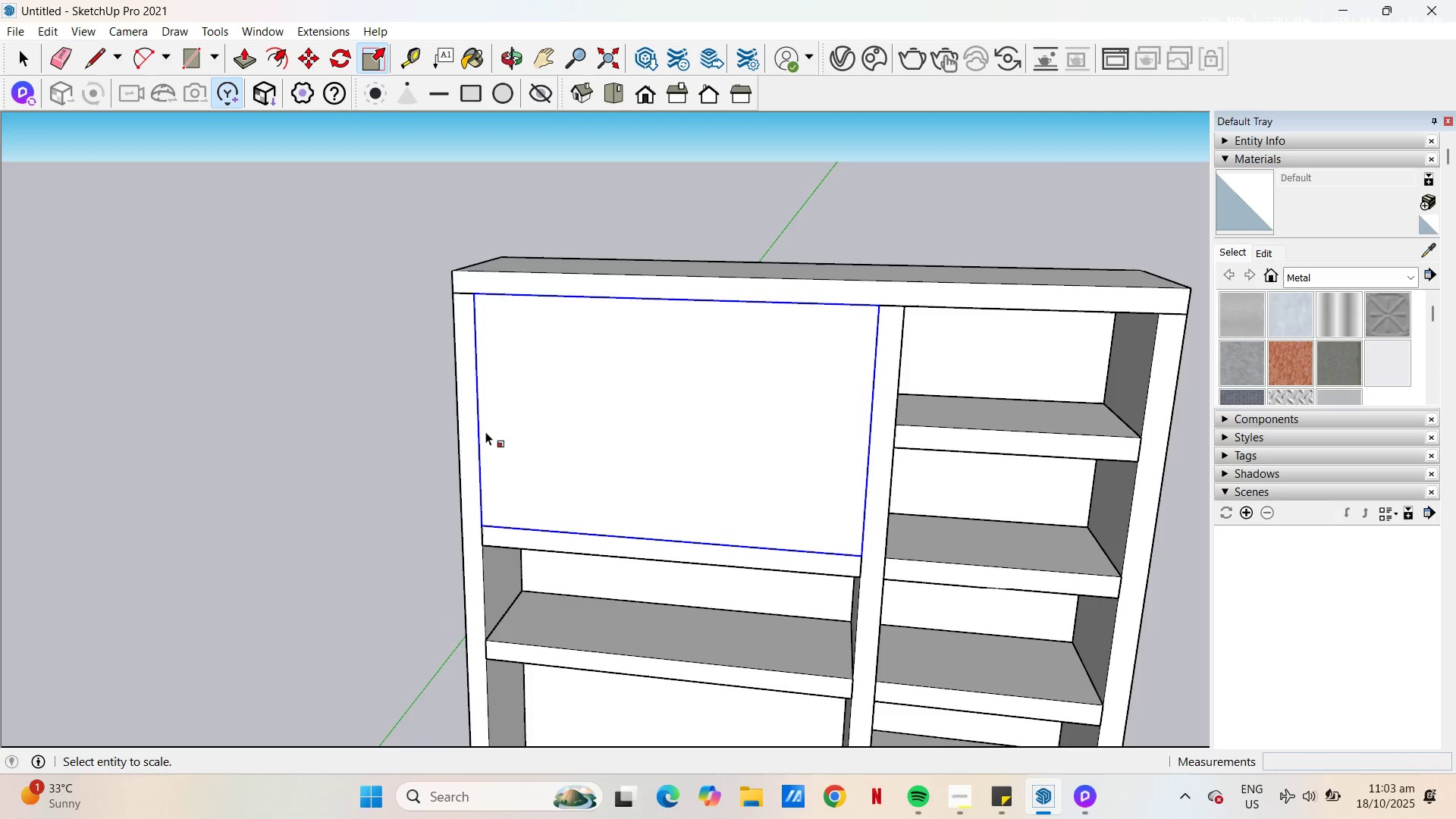 
key(T)
 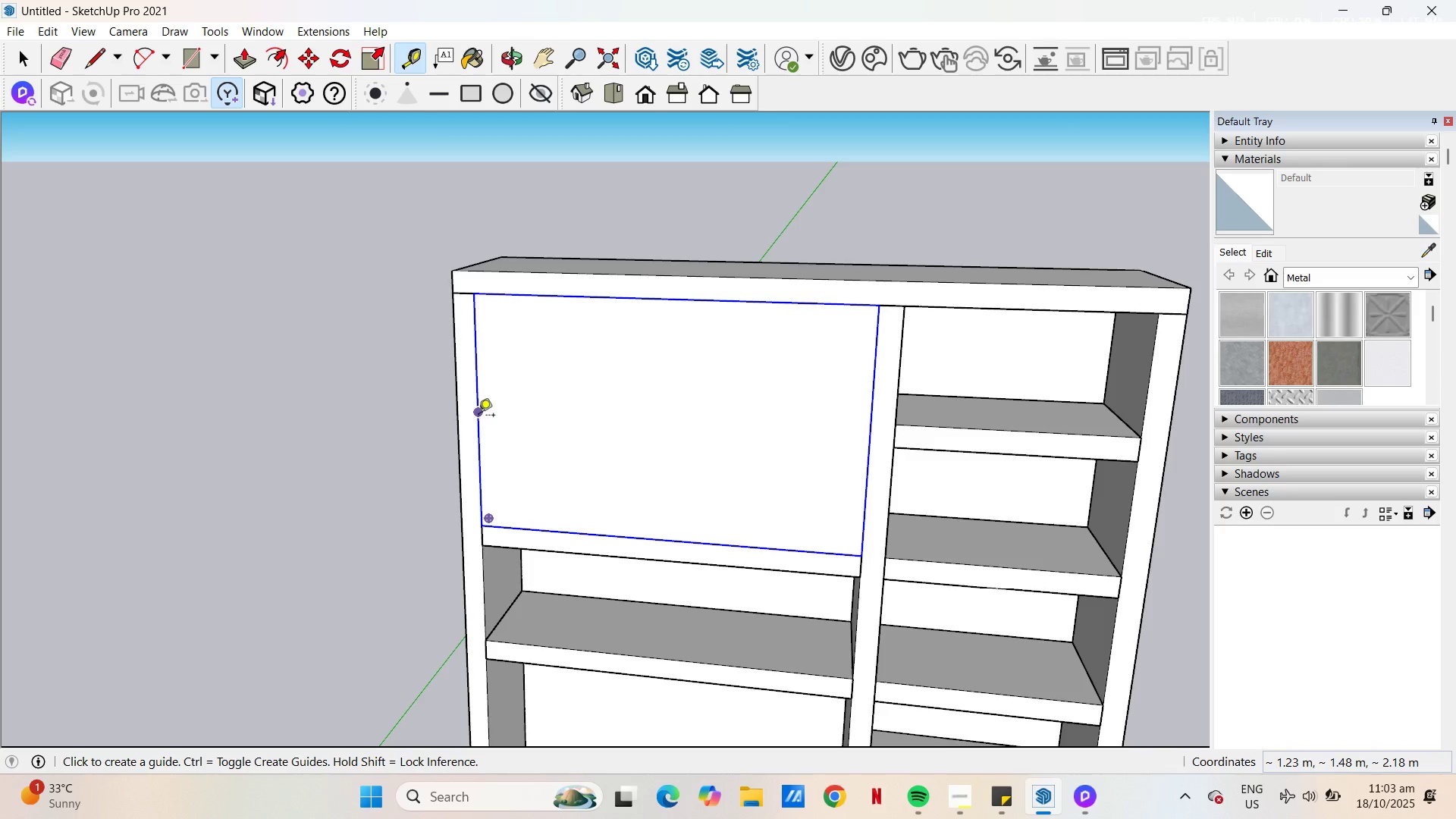 
left_click_drag(start_coordinate=[479, 416], to_coordinate=[490, 418])
 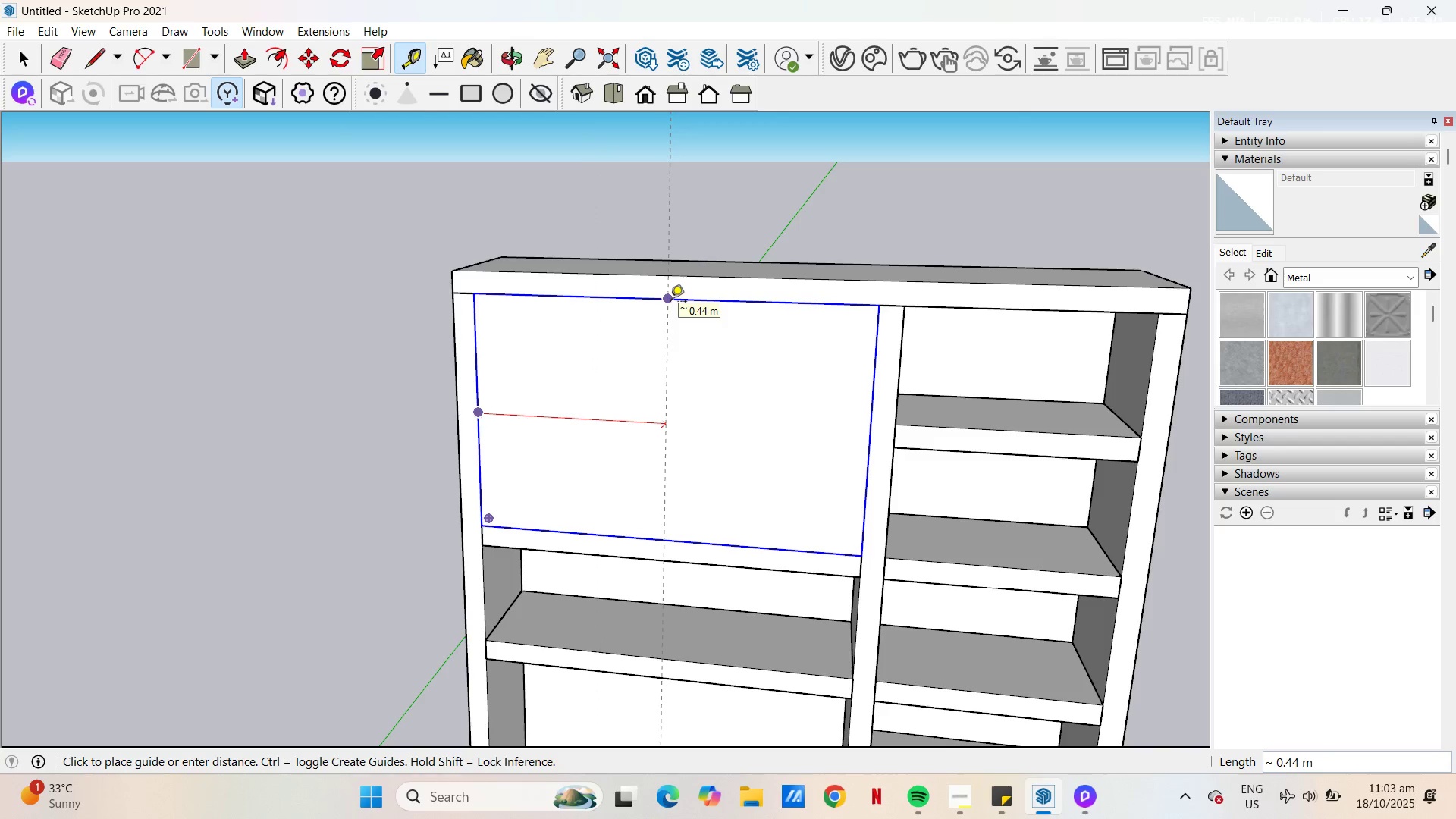 
left_click([670, 304])
 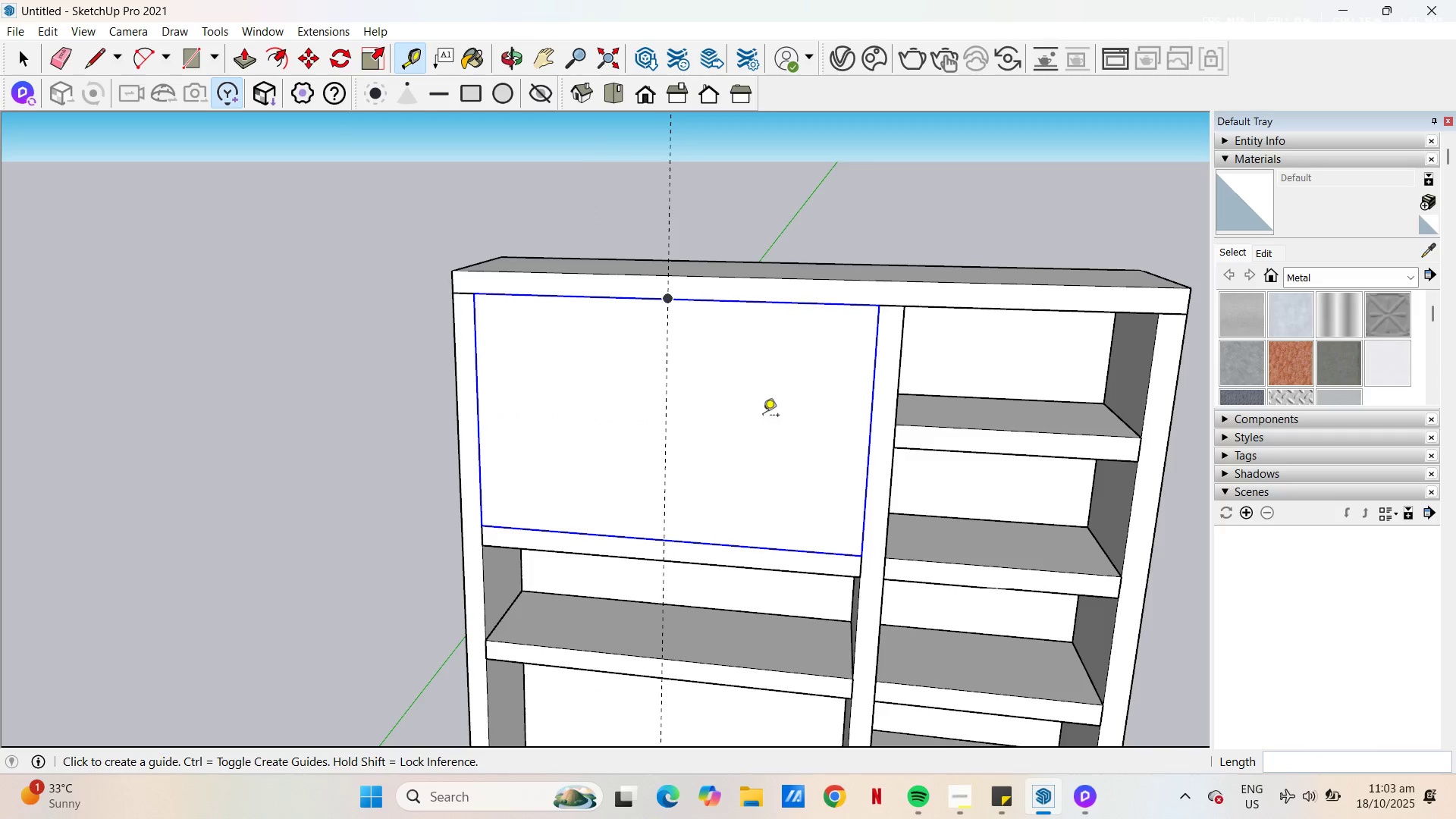 
key(Space)
 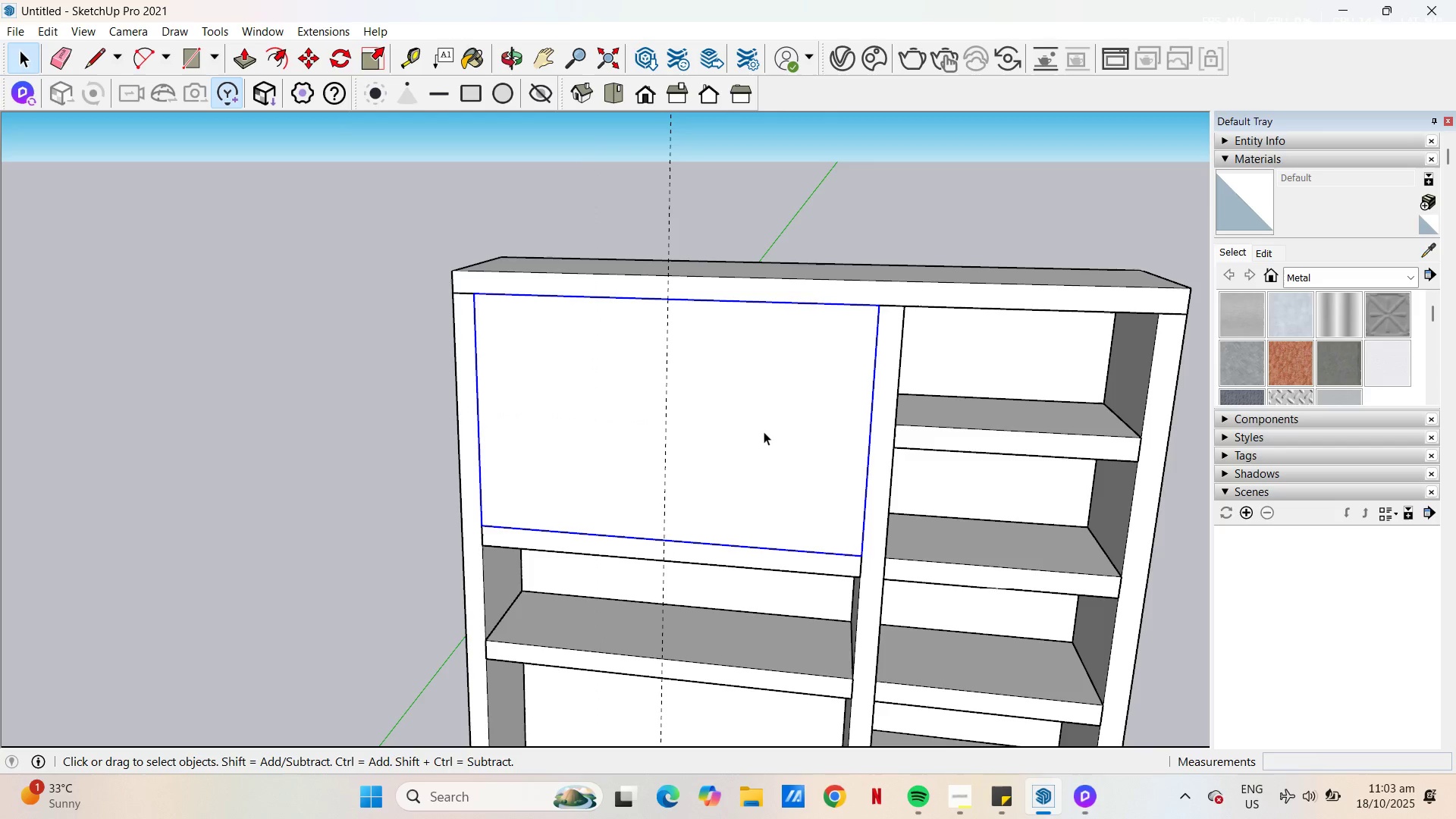 
left_click([764, 431])
 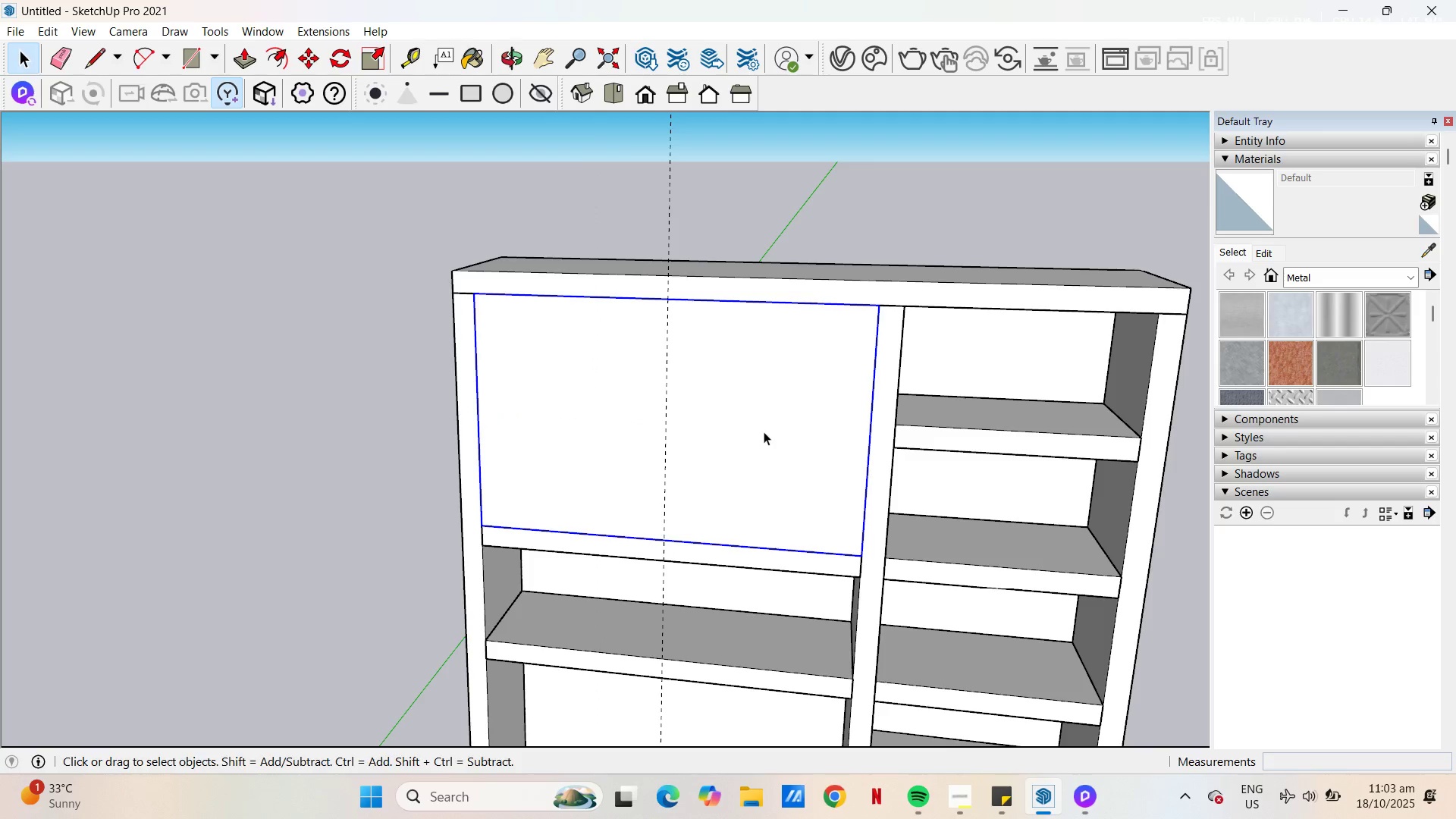 
key(S)
 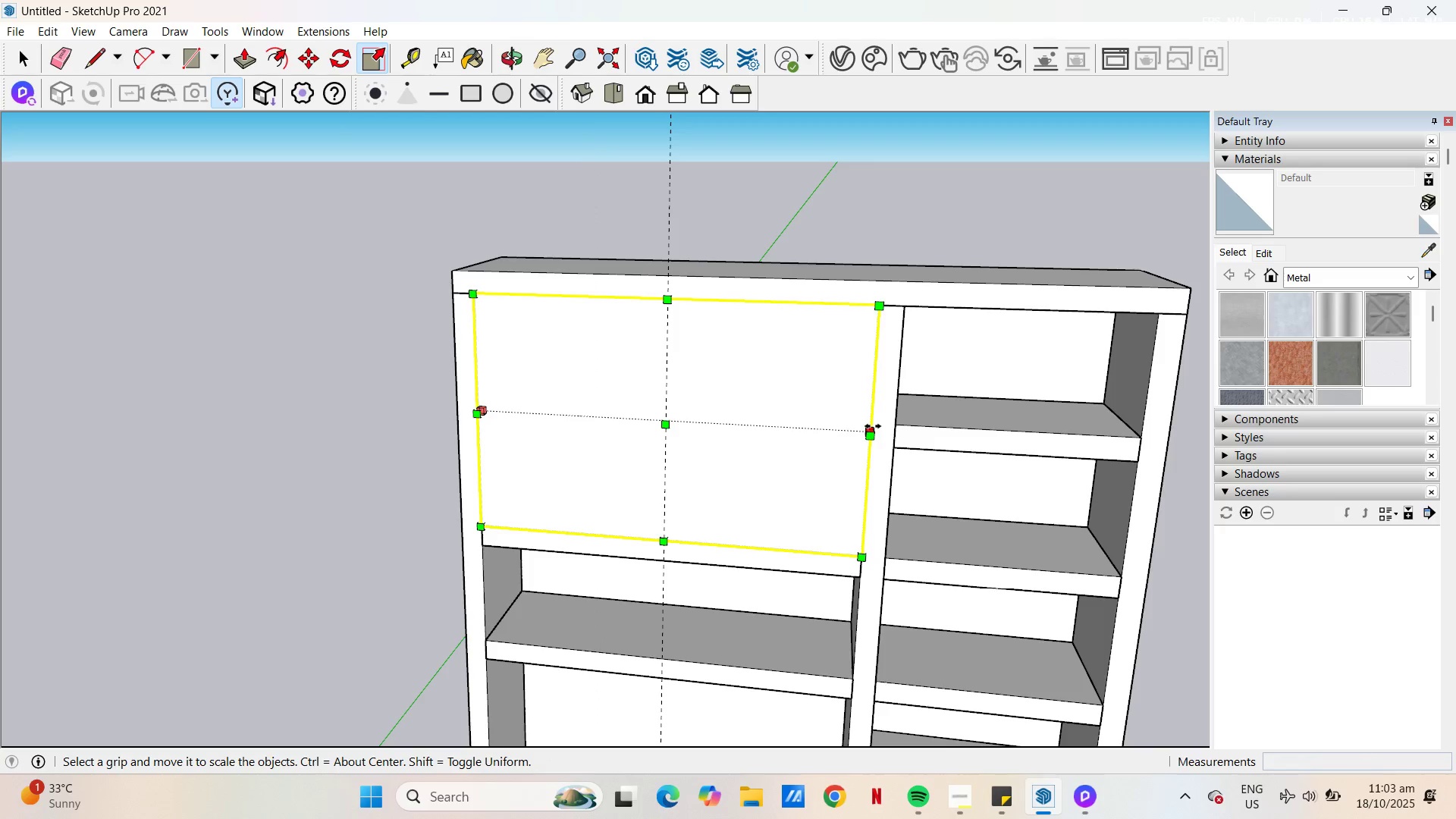 
left_click([873, 425])
 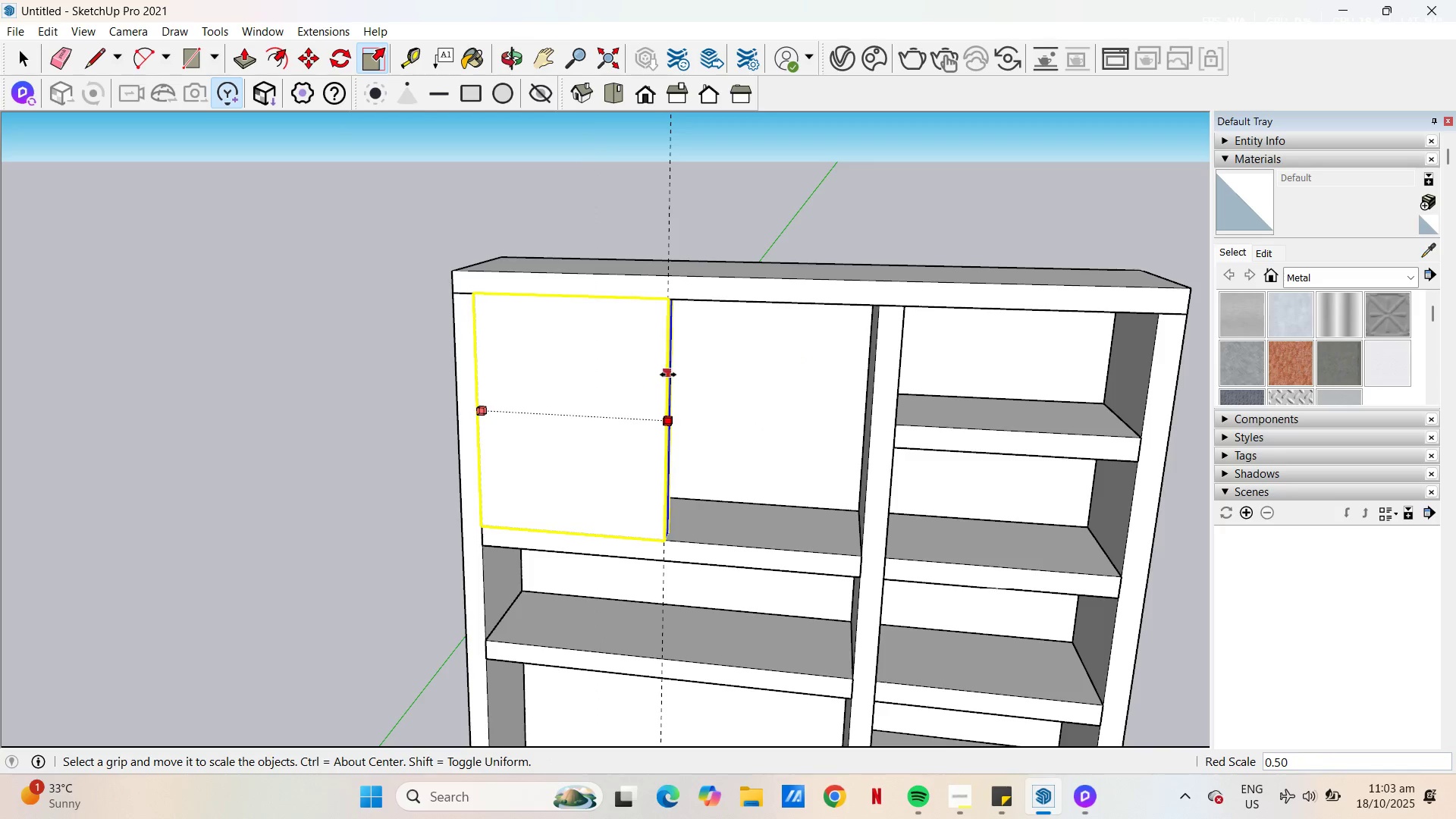 
left_click([668, 375])
 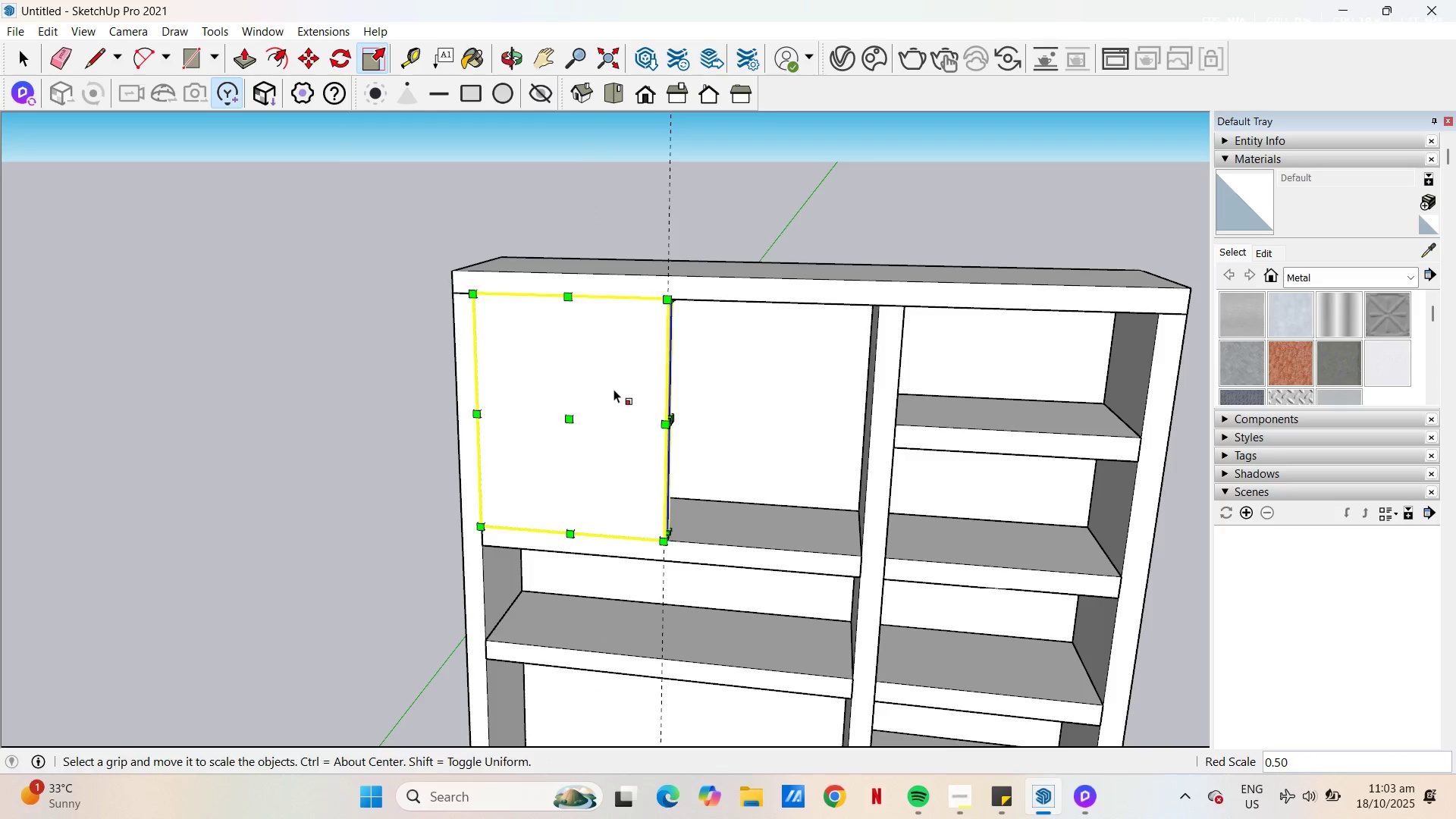 
key(Space)
 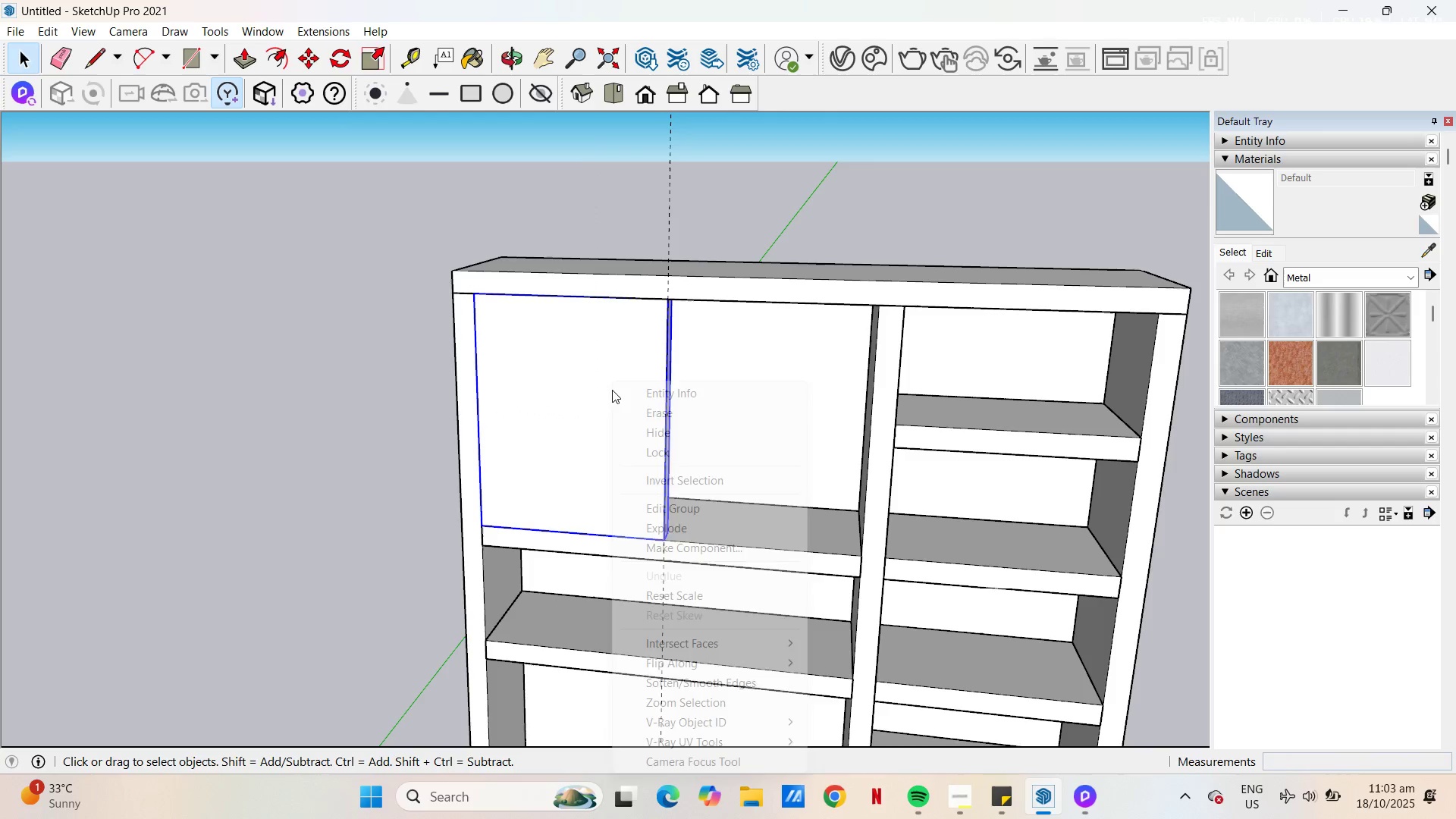 
right_click([612, 390])
 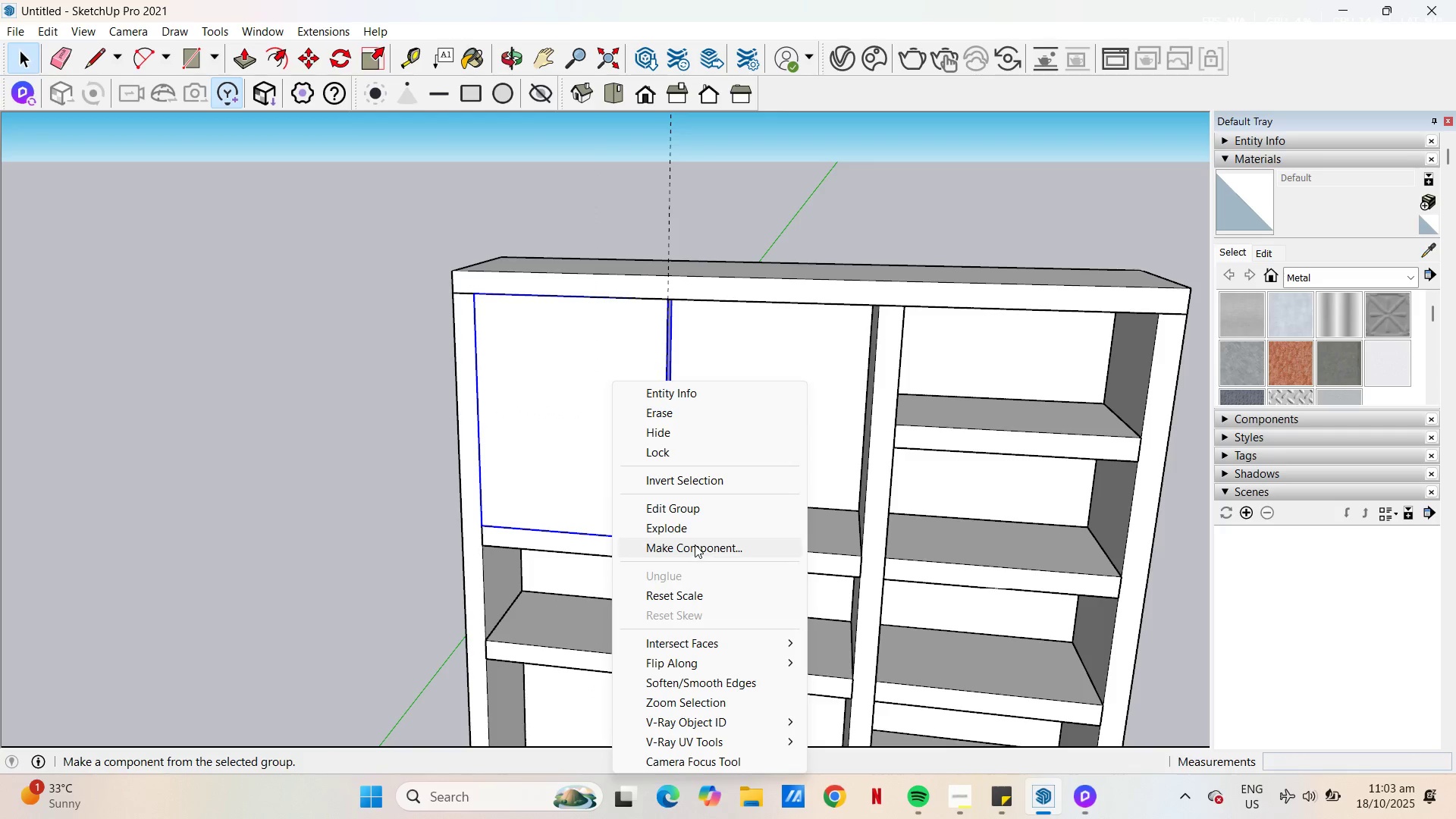 
left_click([695, 545])
 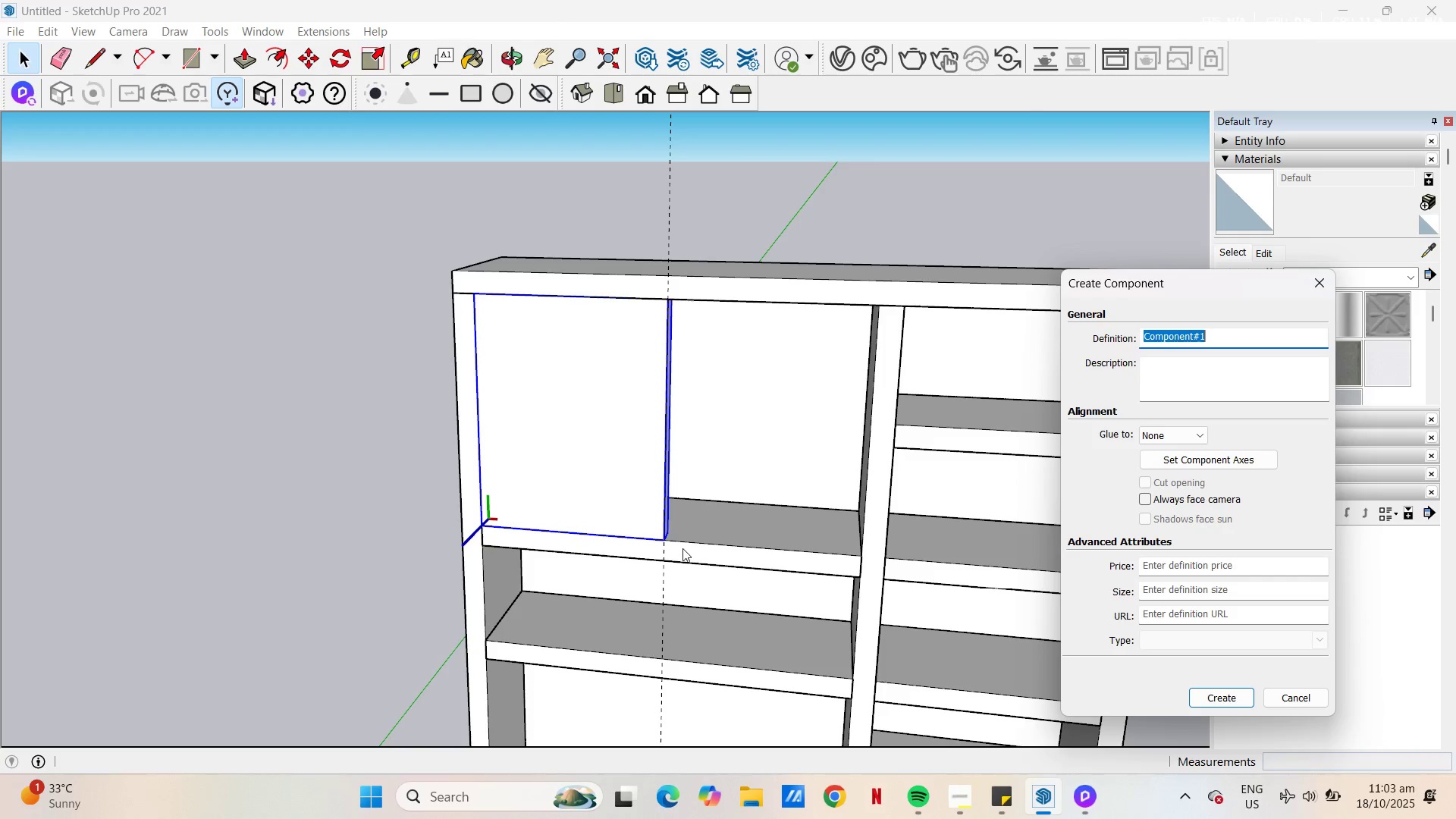 
key(Enter)
 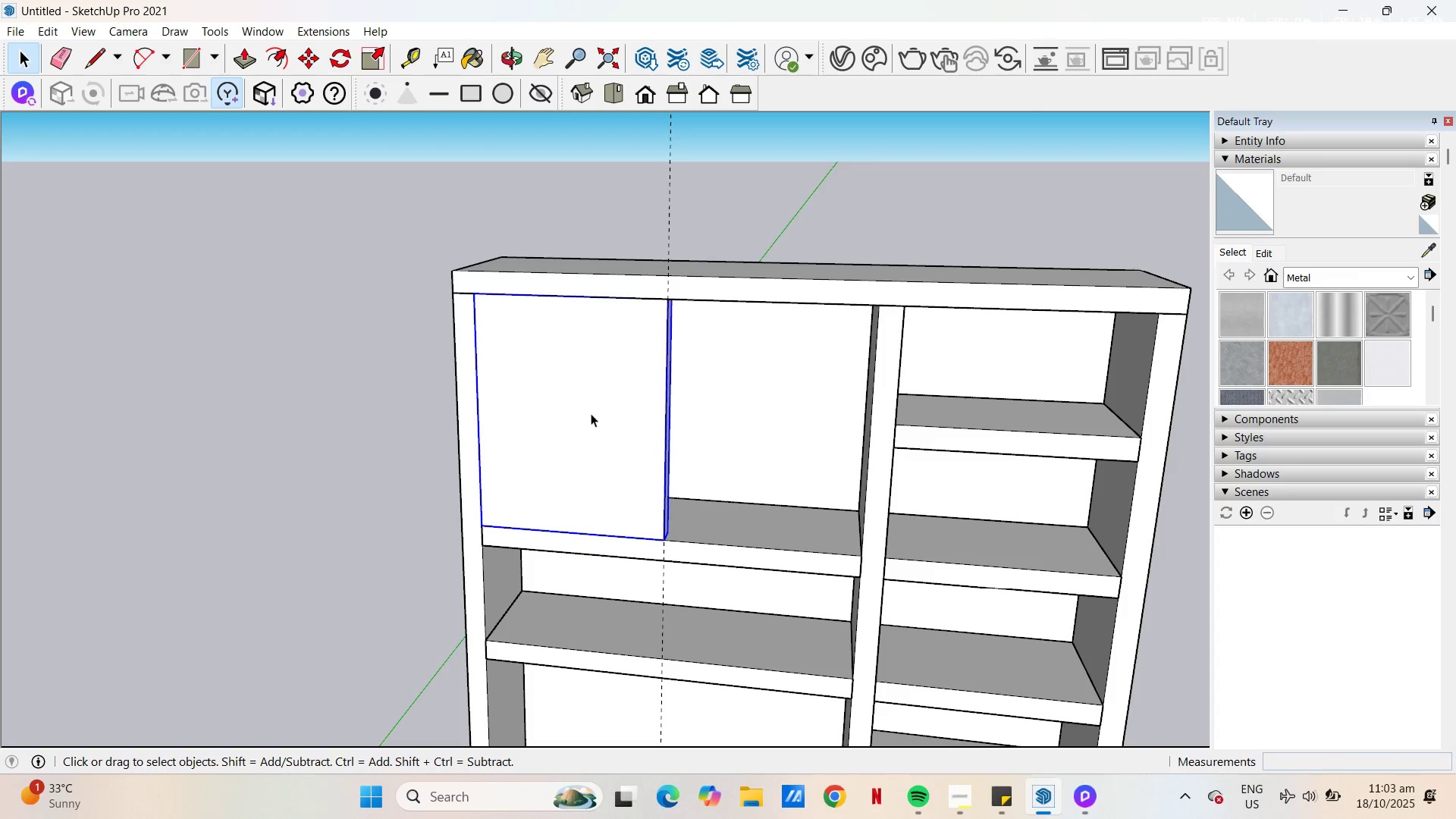 
scroll: coordinate [598, 394], scroll_direction: up, amount: 2.0
 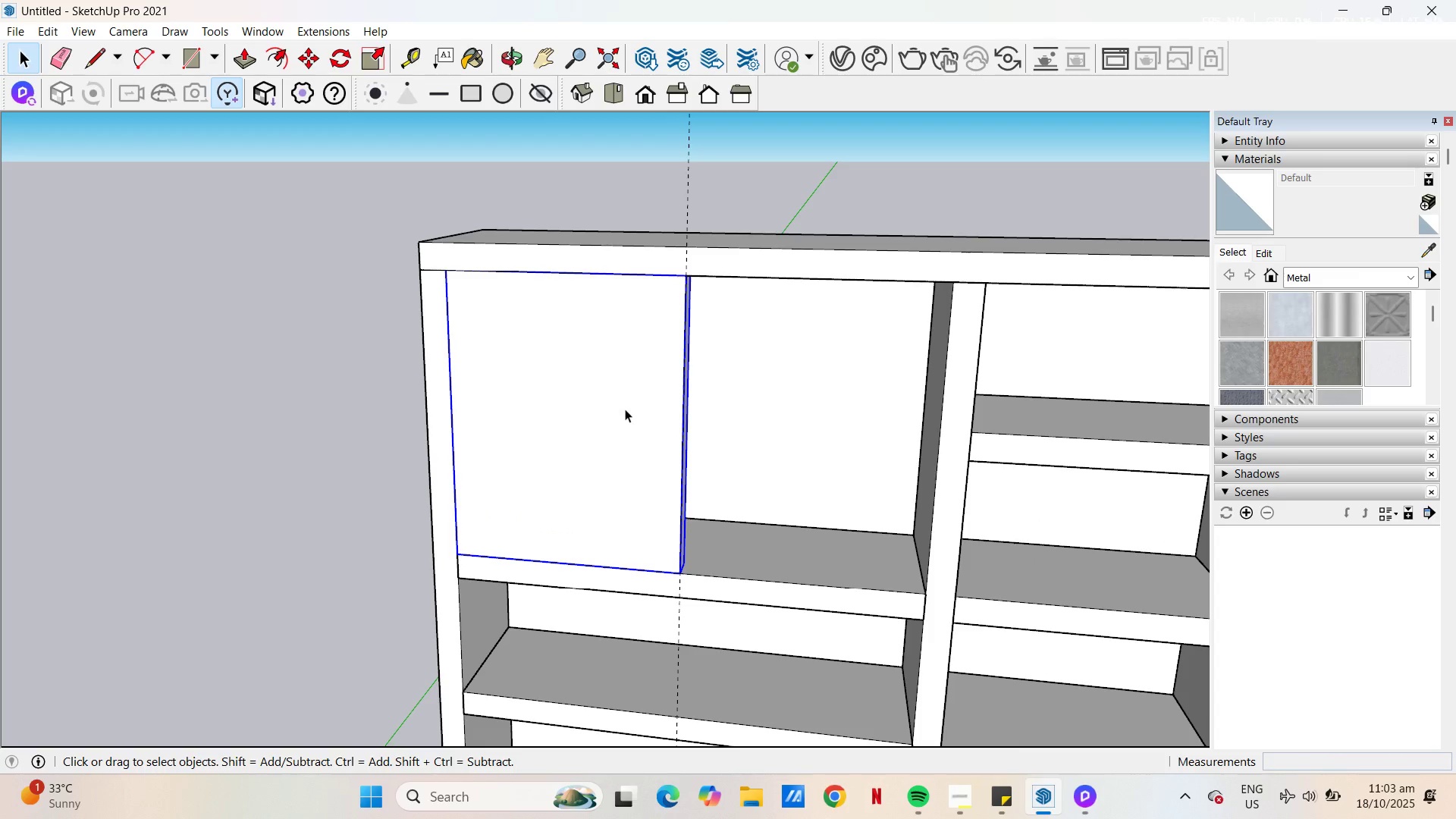 
key(M)
 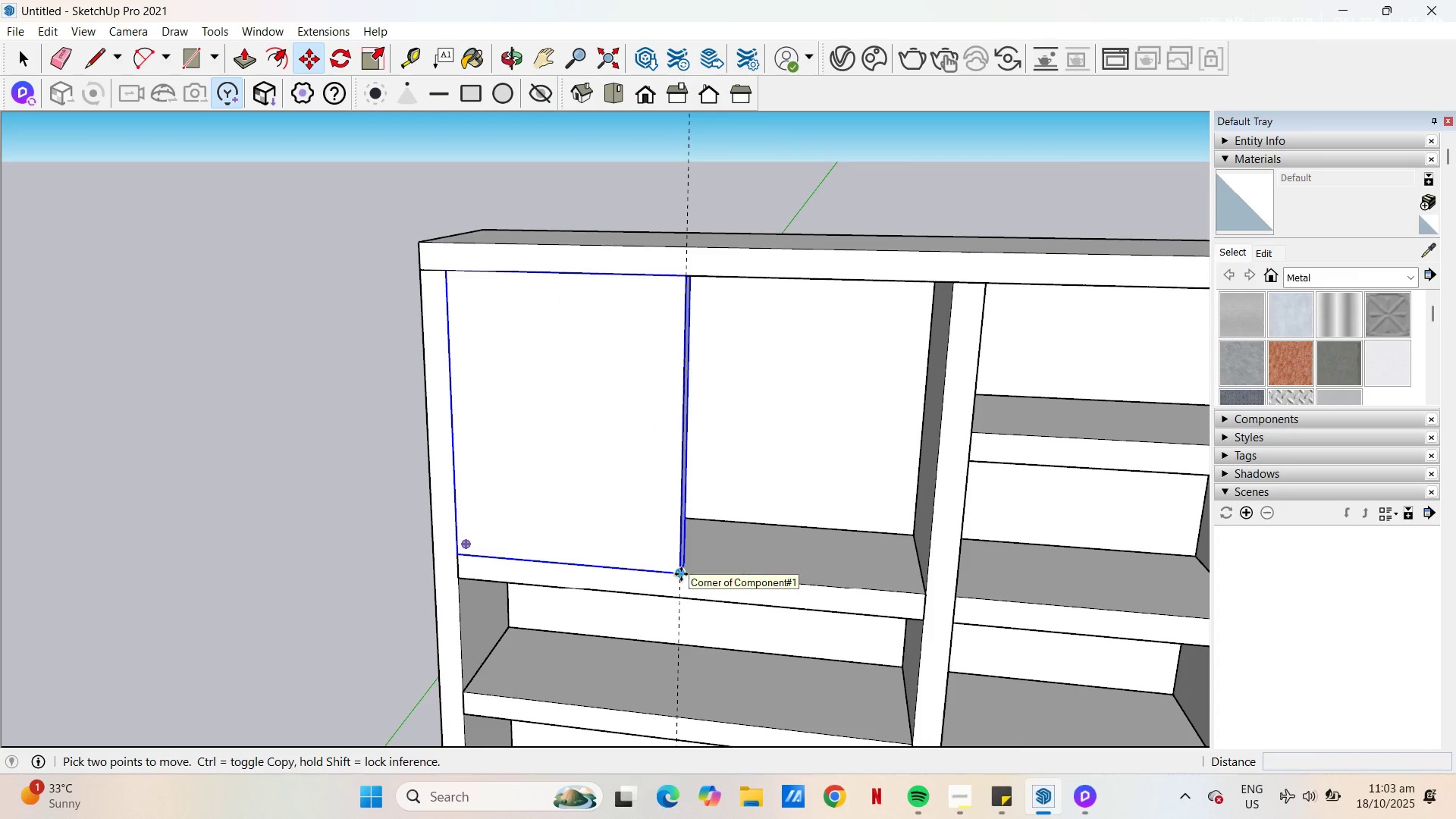 
left_click([681, 574])
 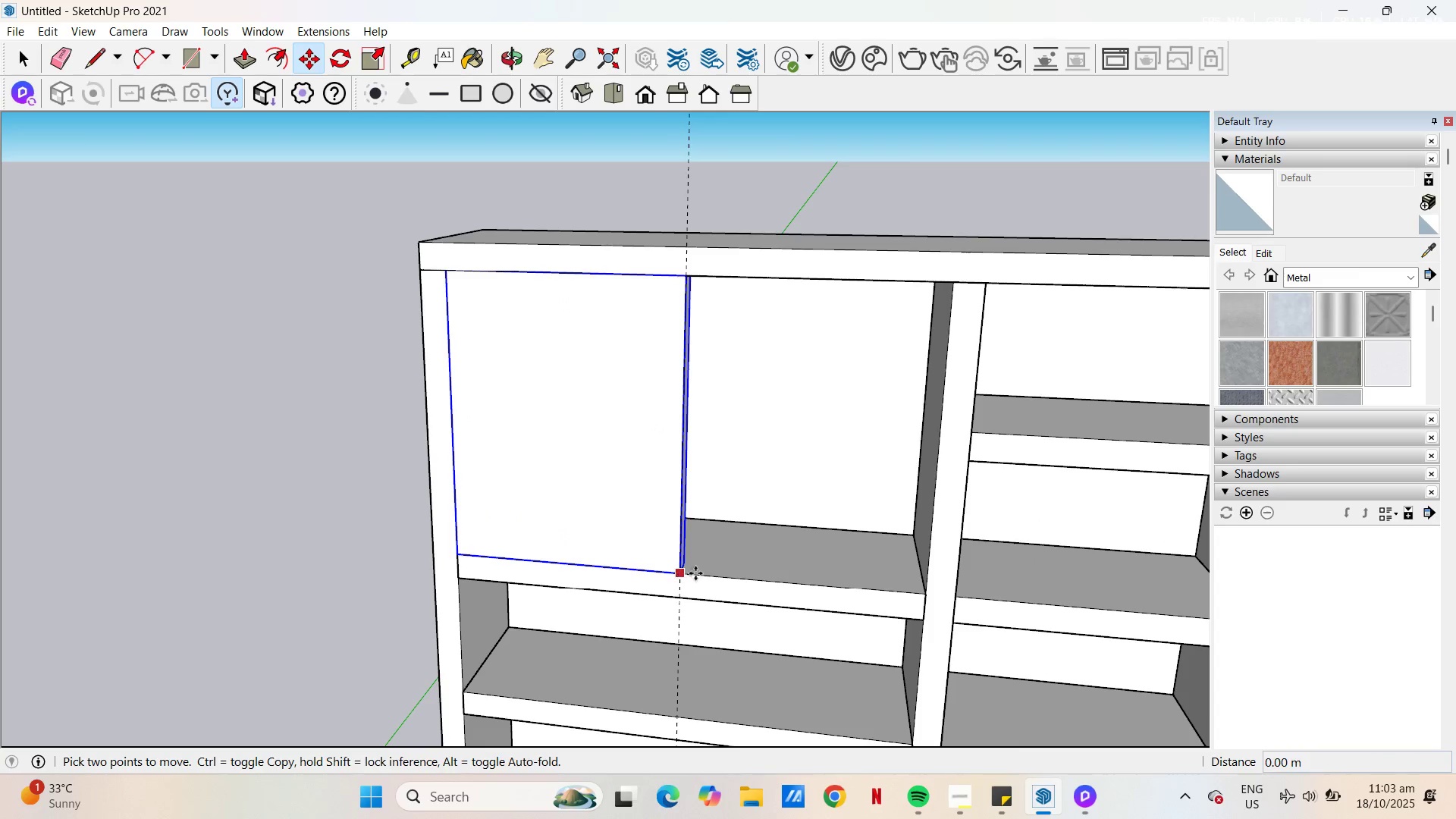 
key(Control+ControlLeft)
 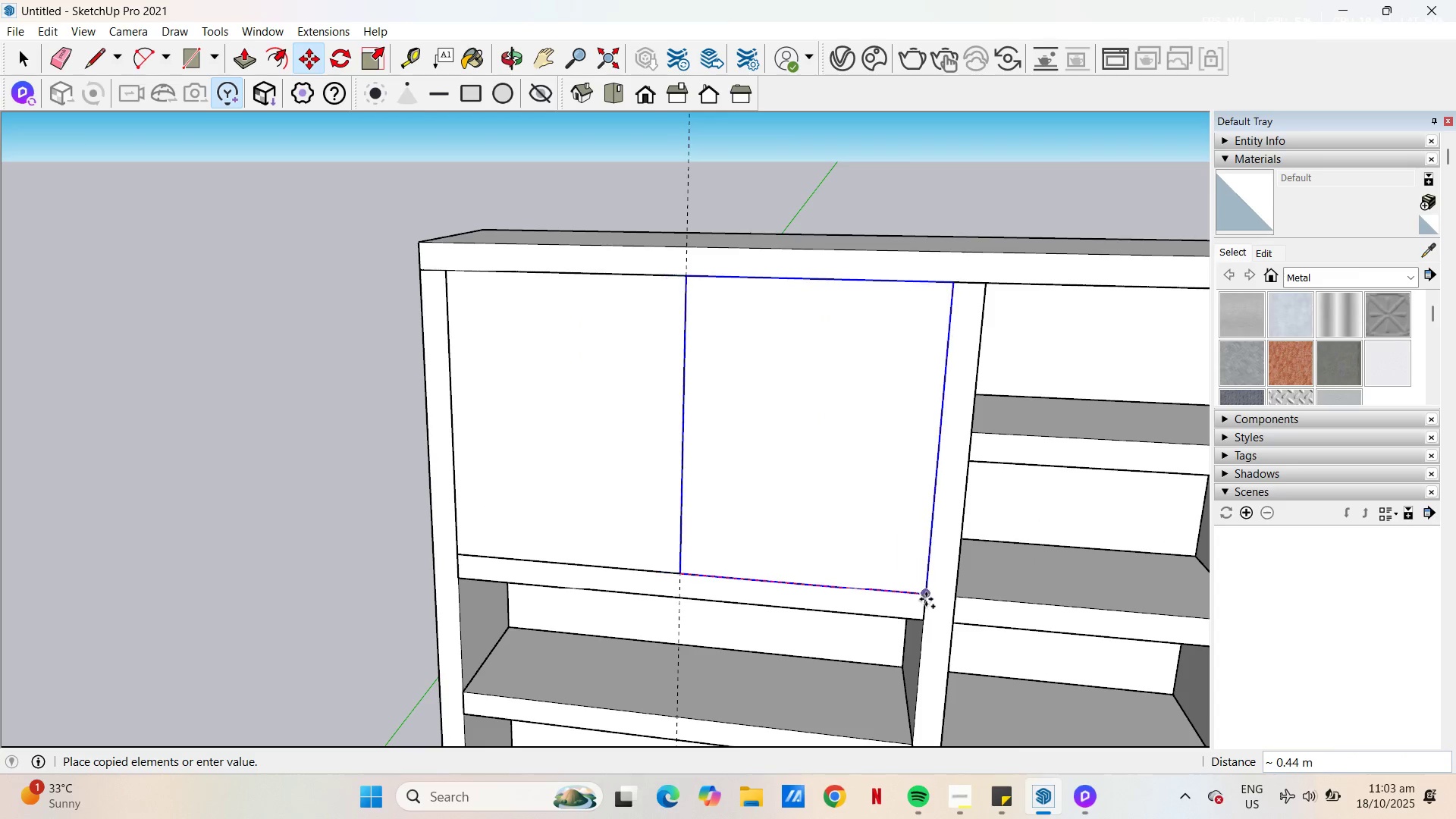 
left_click([929, 599])
 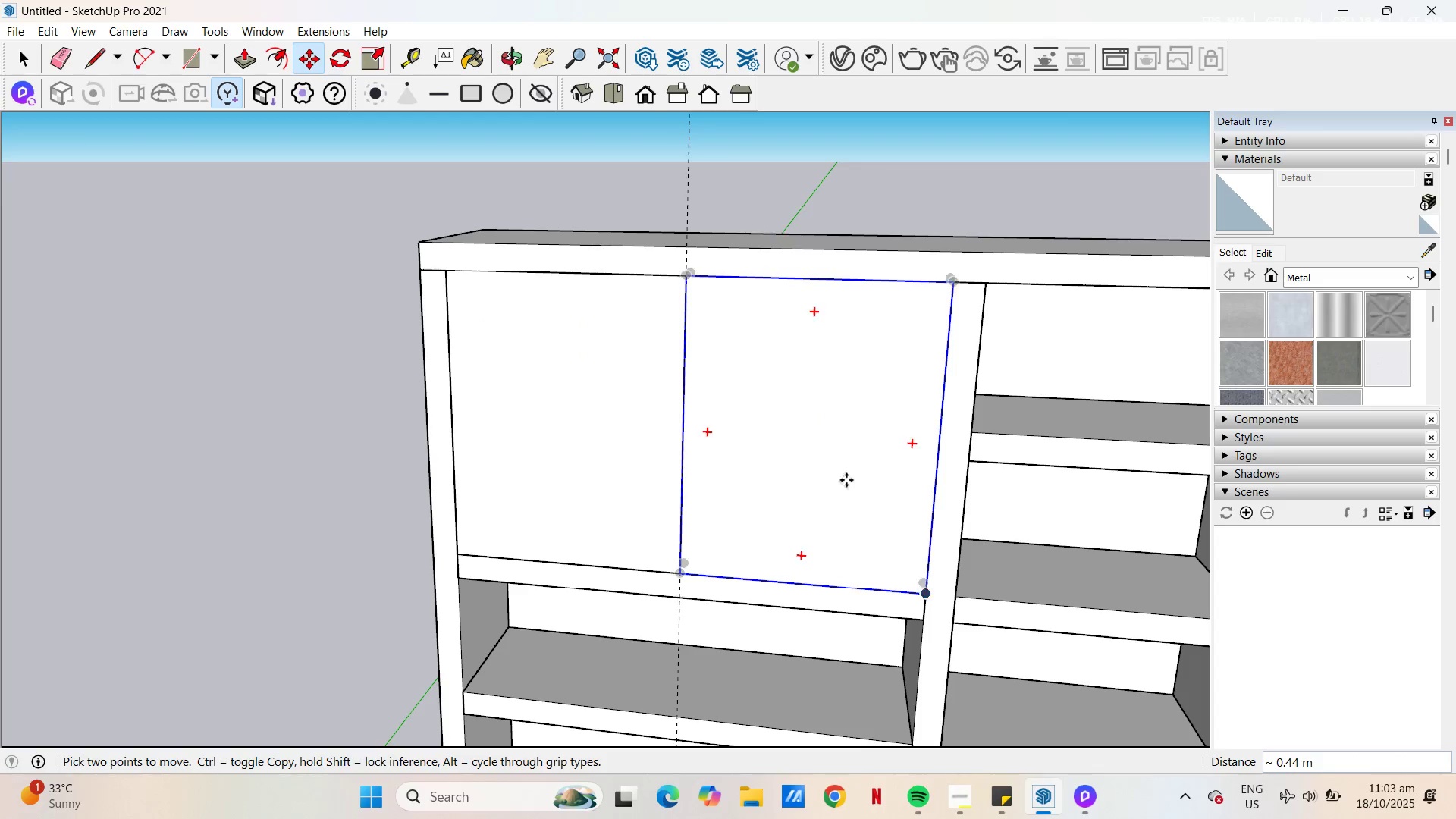 
key(Space)
 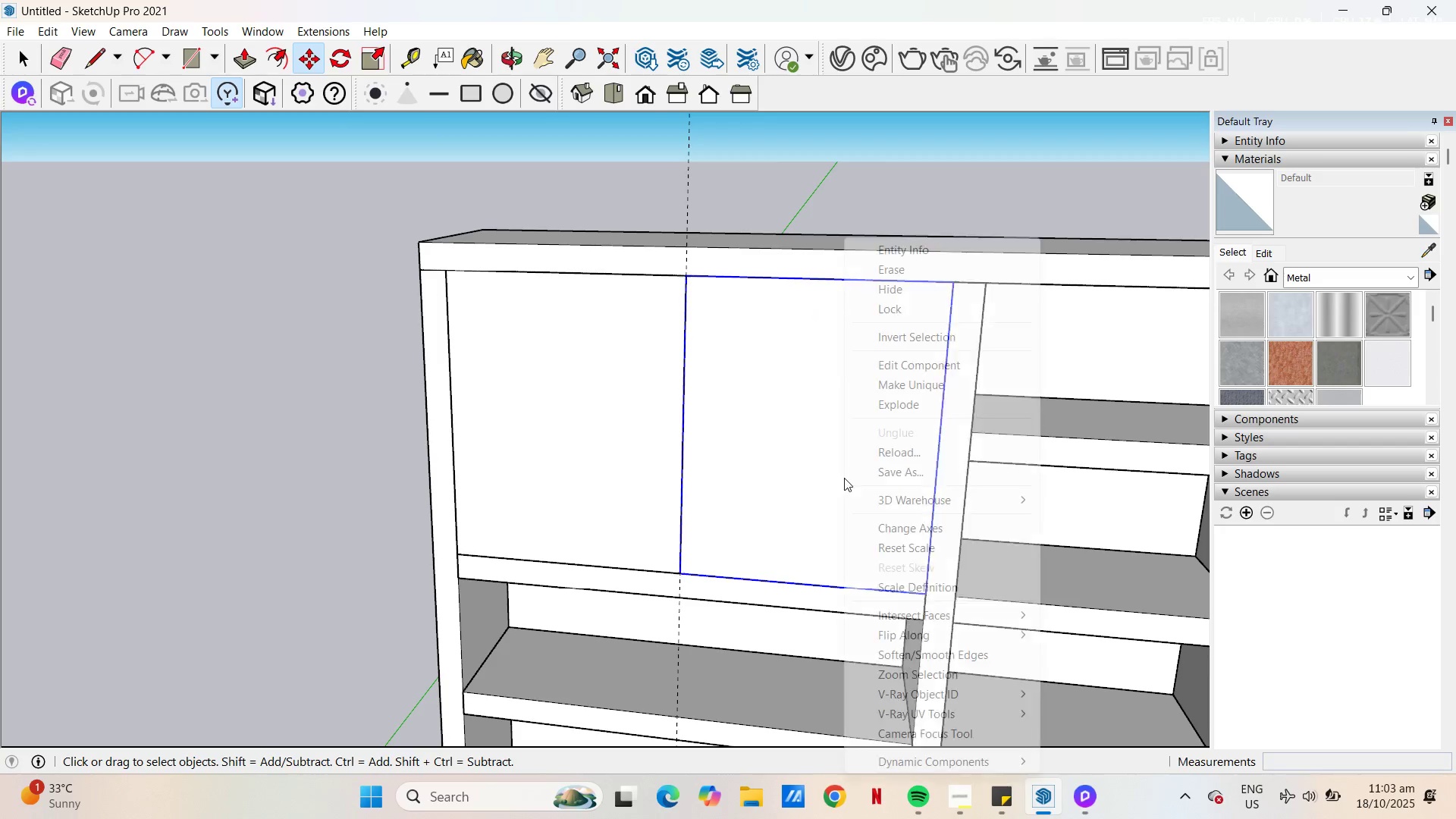 
right_click([844, 478])
 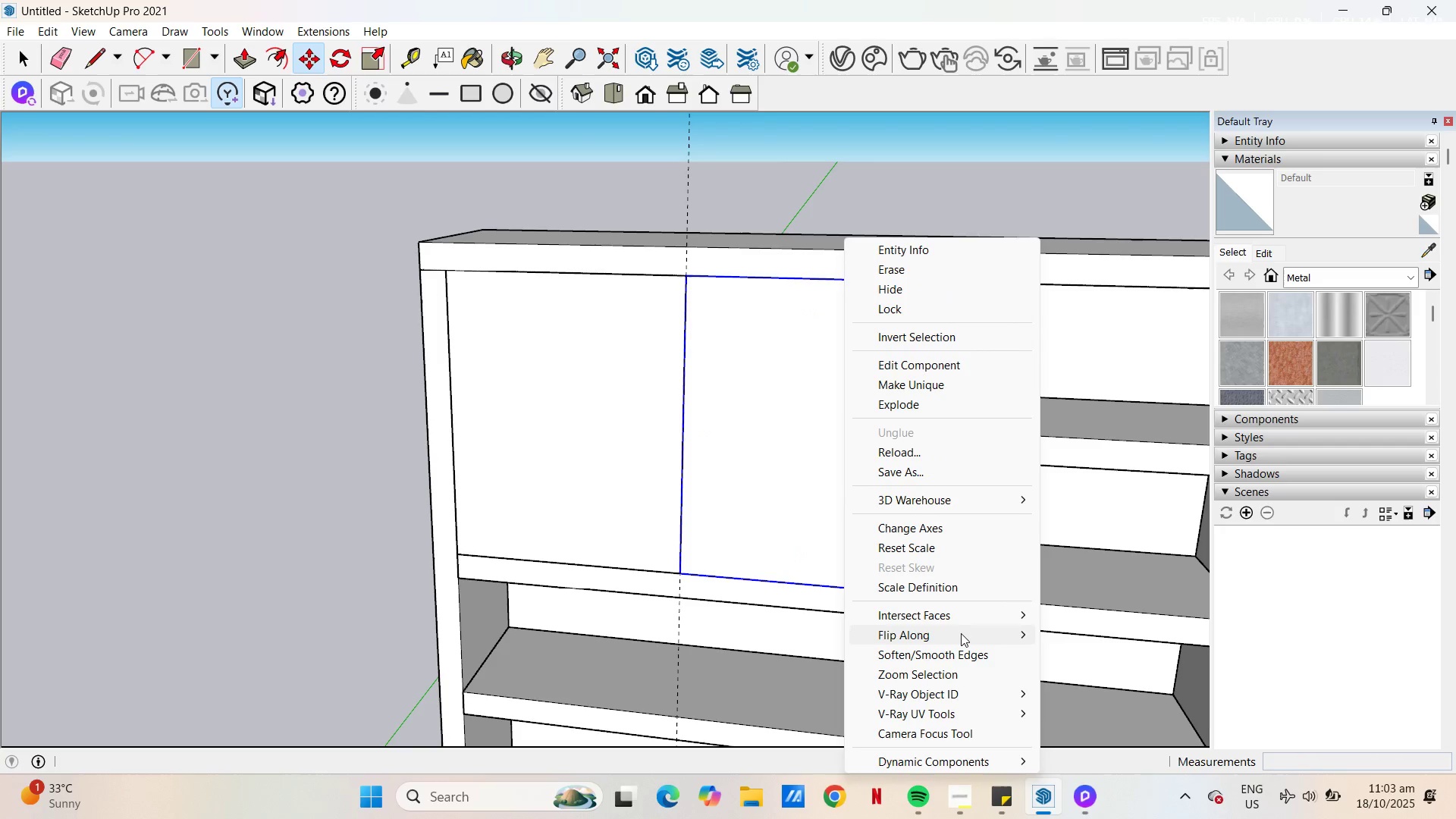 
left_click([961, 634])
 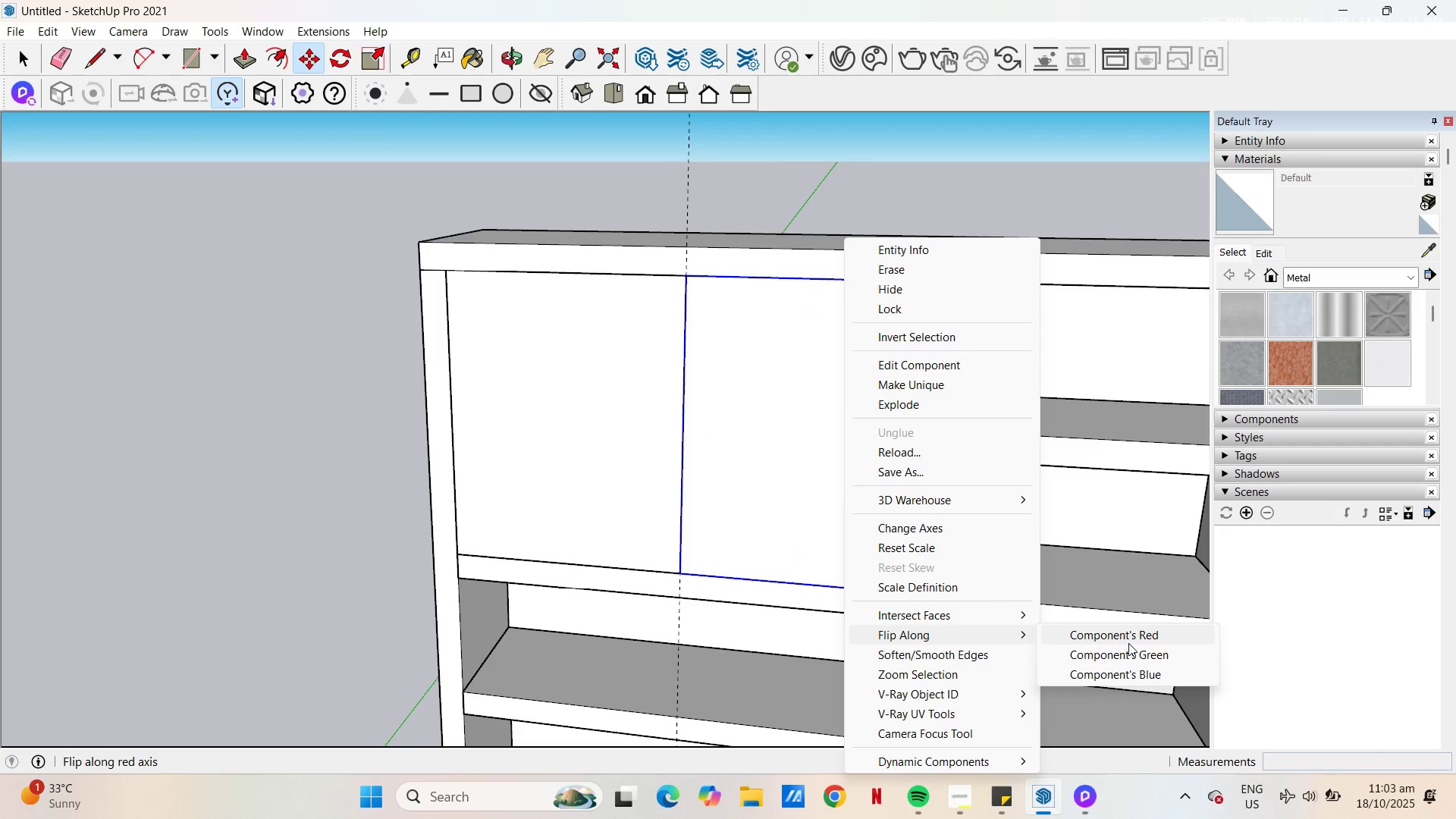 
left_click([1128, 643])
 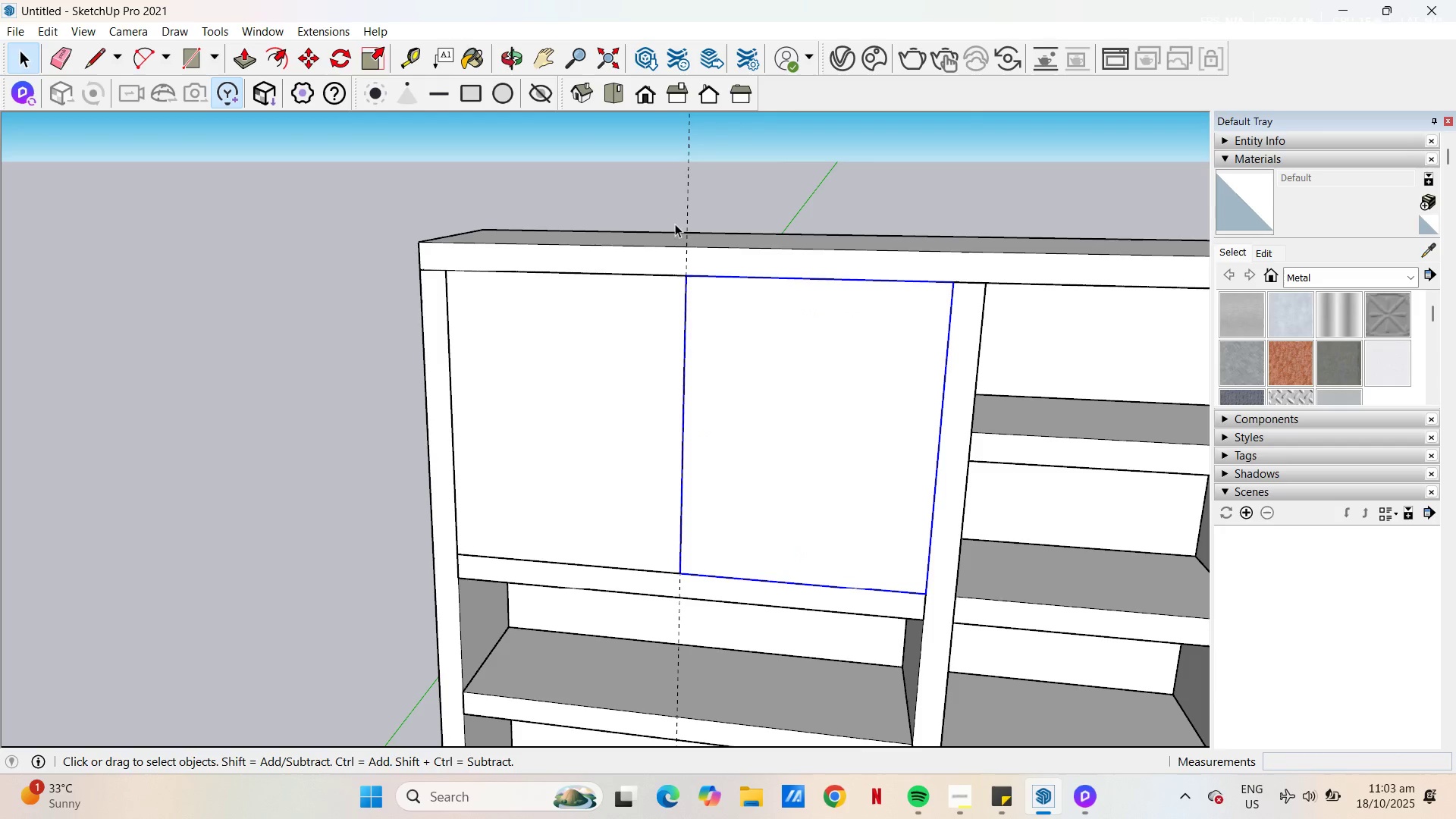 
key(E)
 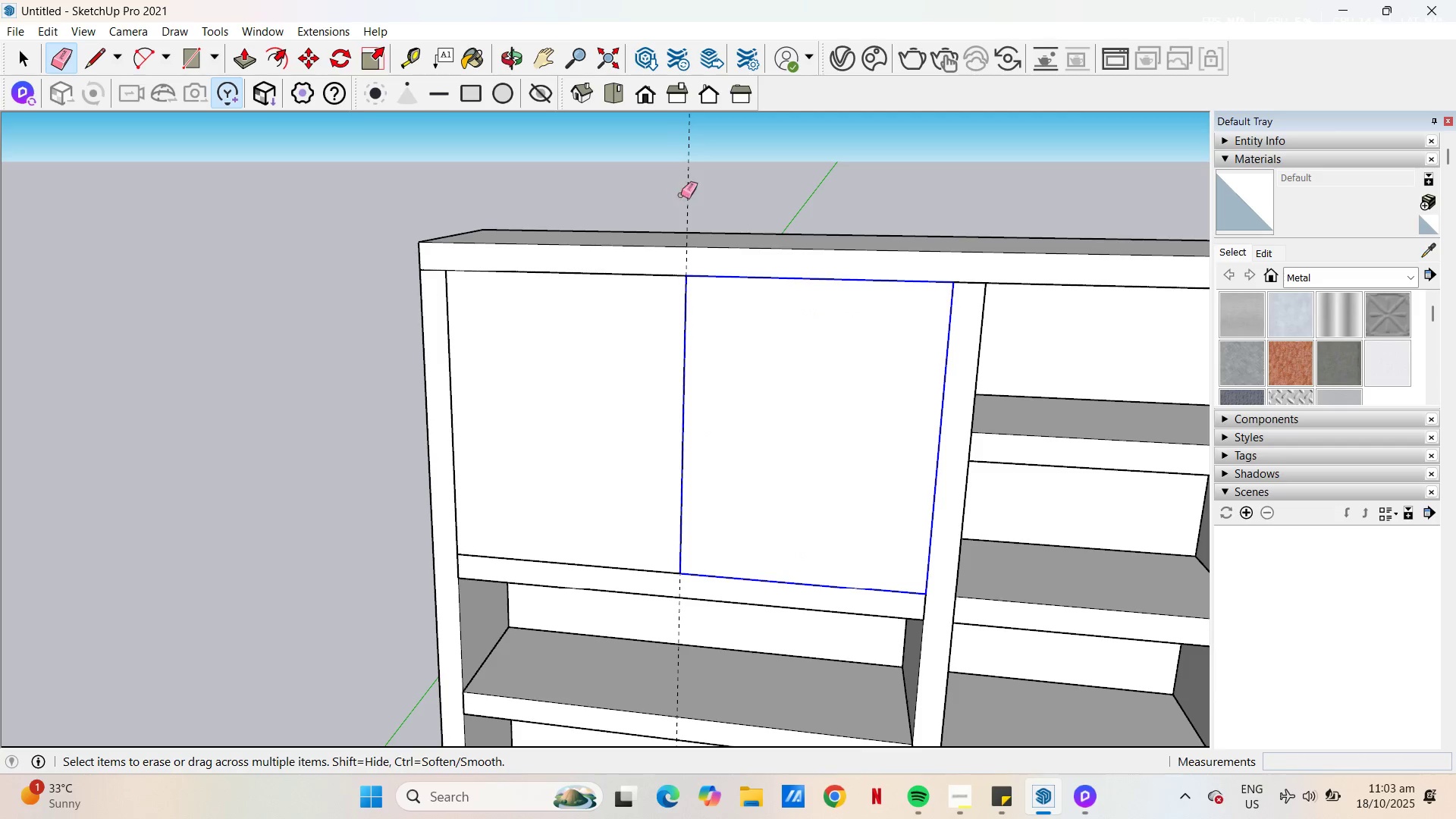 
left_click_drag(start_coordinate=[681, 195], to_coordinate=[698, 193])
 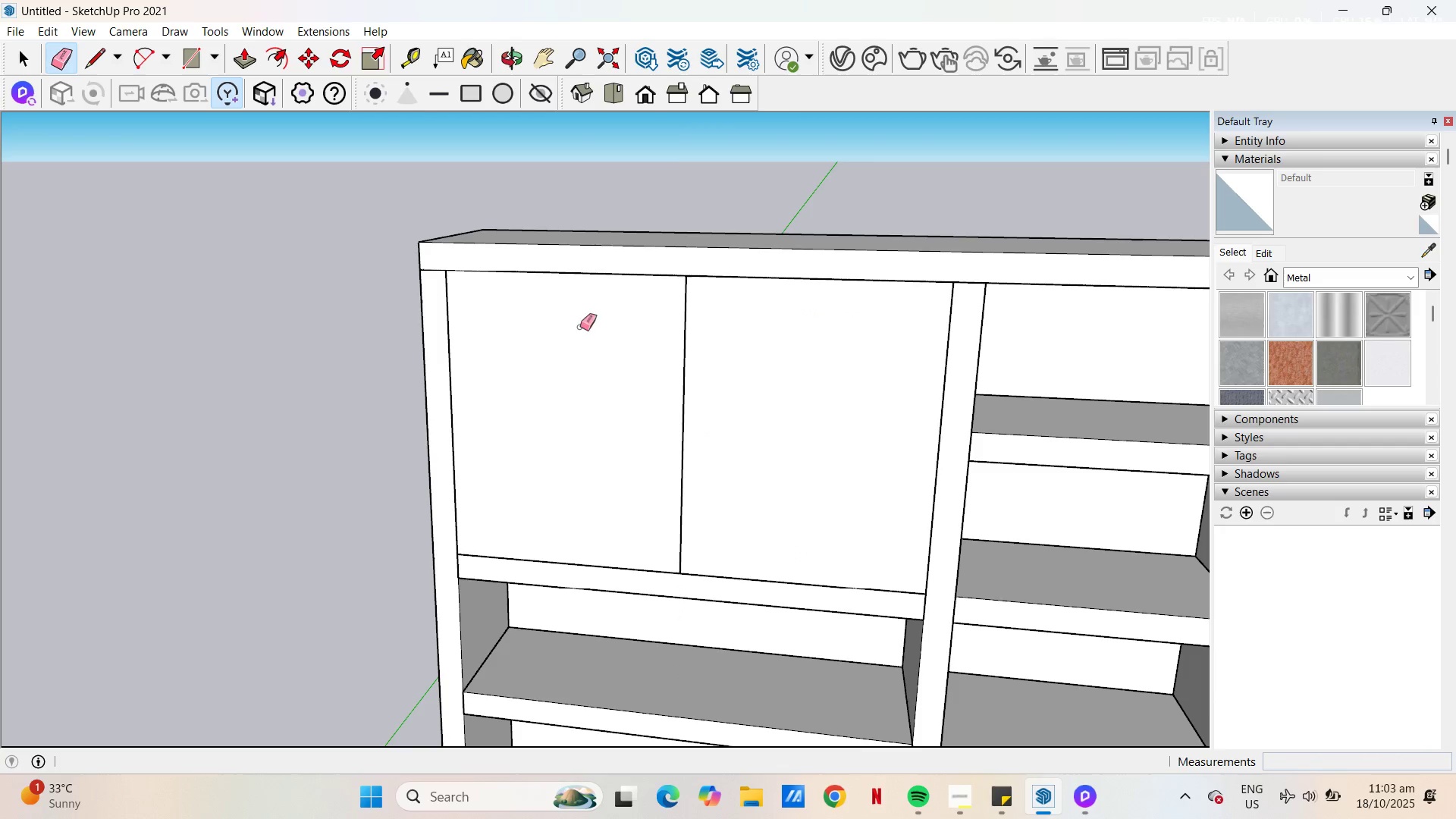 
key(Space)
 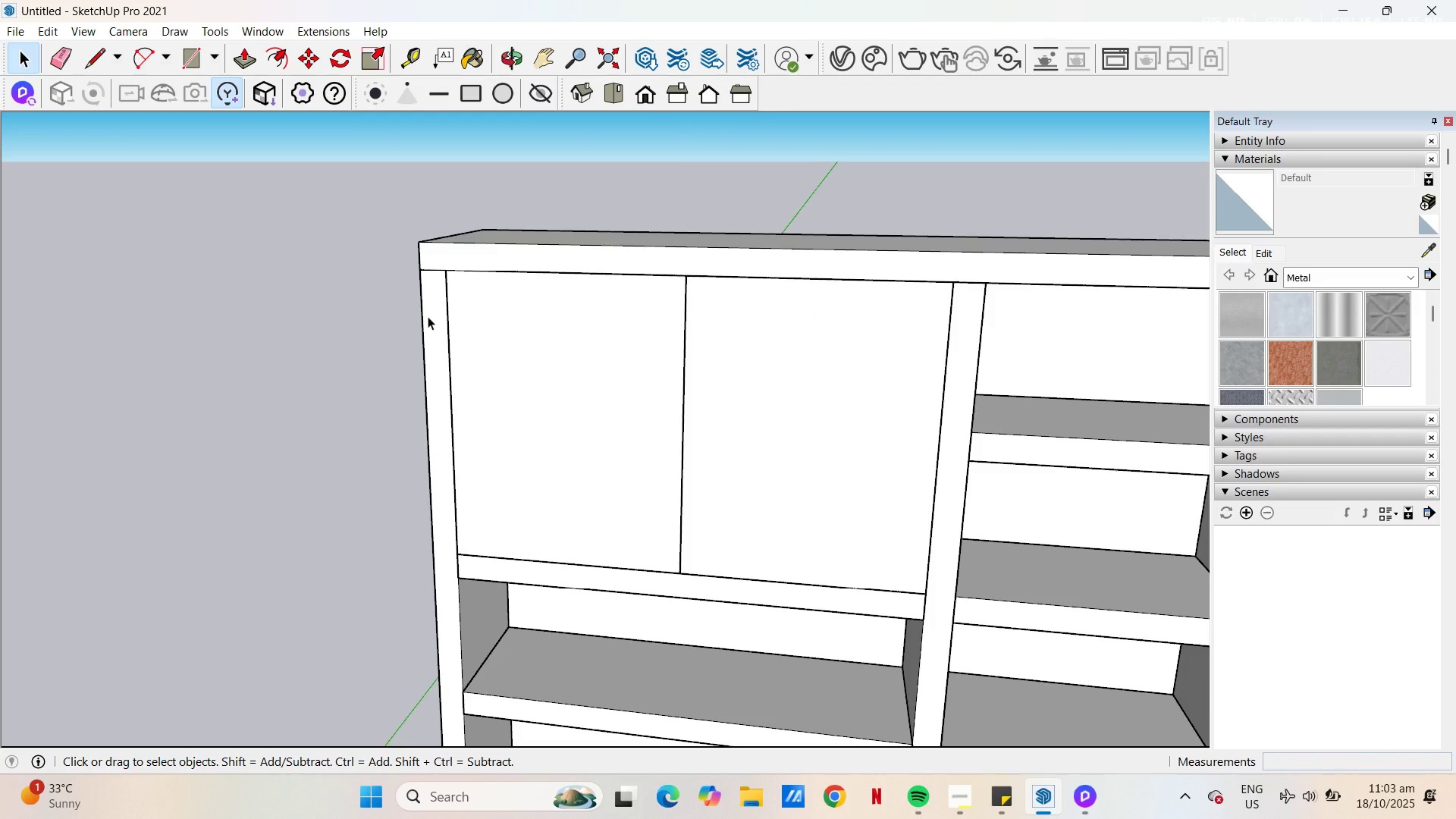 
scroll: coordinate [476, 331], scroll_direction: up, amount: 5.0
 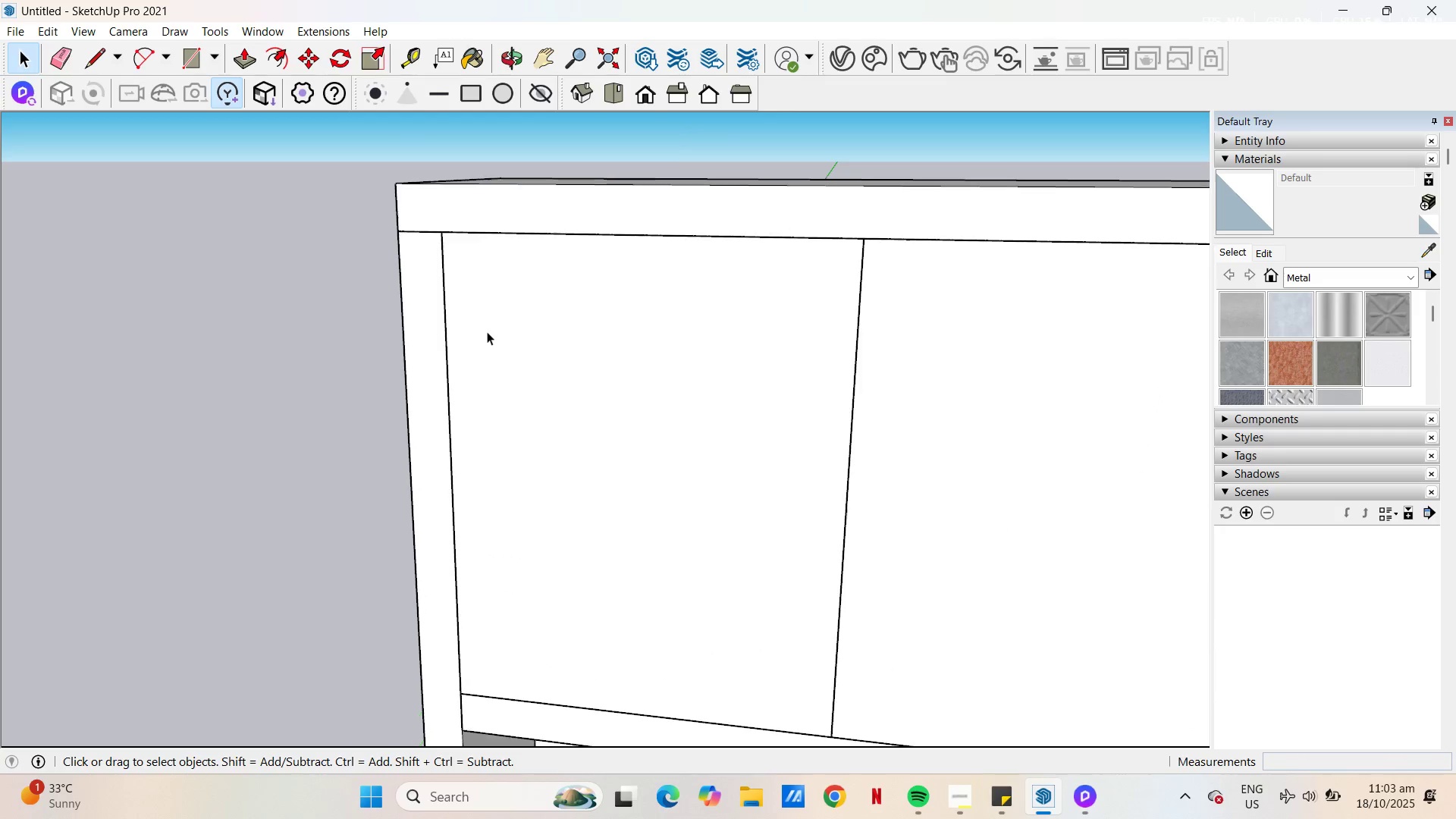 
left_click([487, 331])
 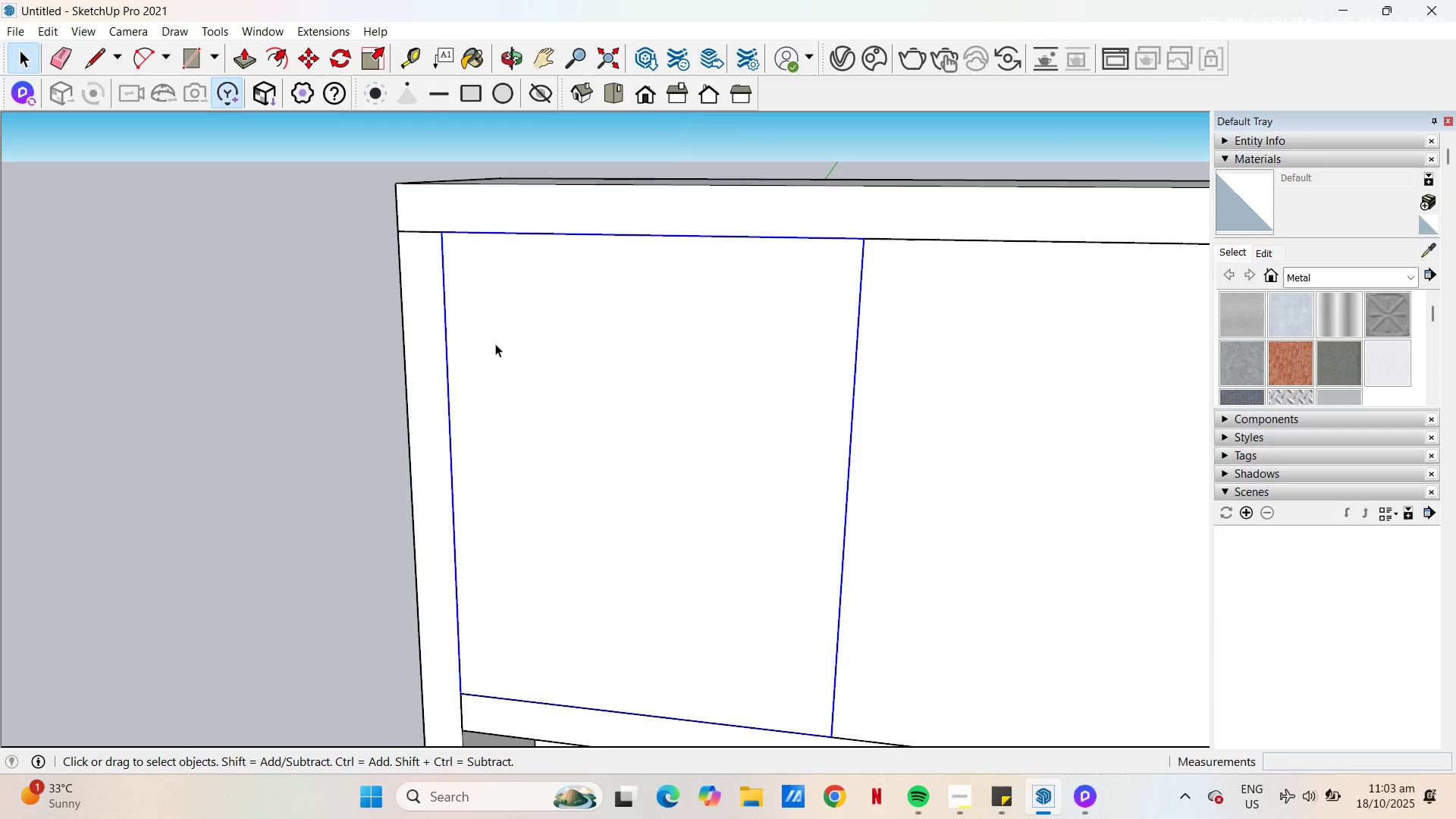 
double_click([495, 344])
 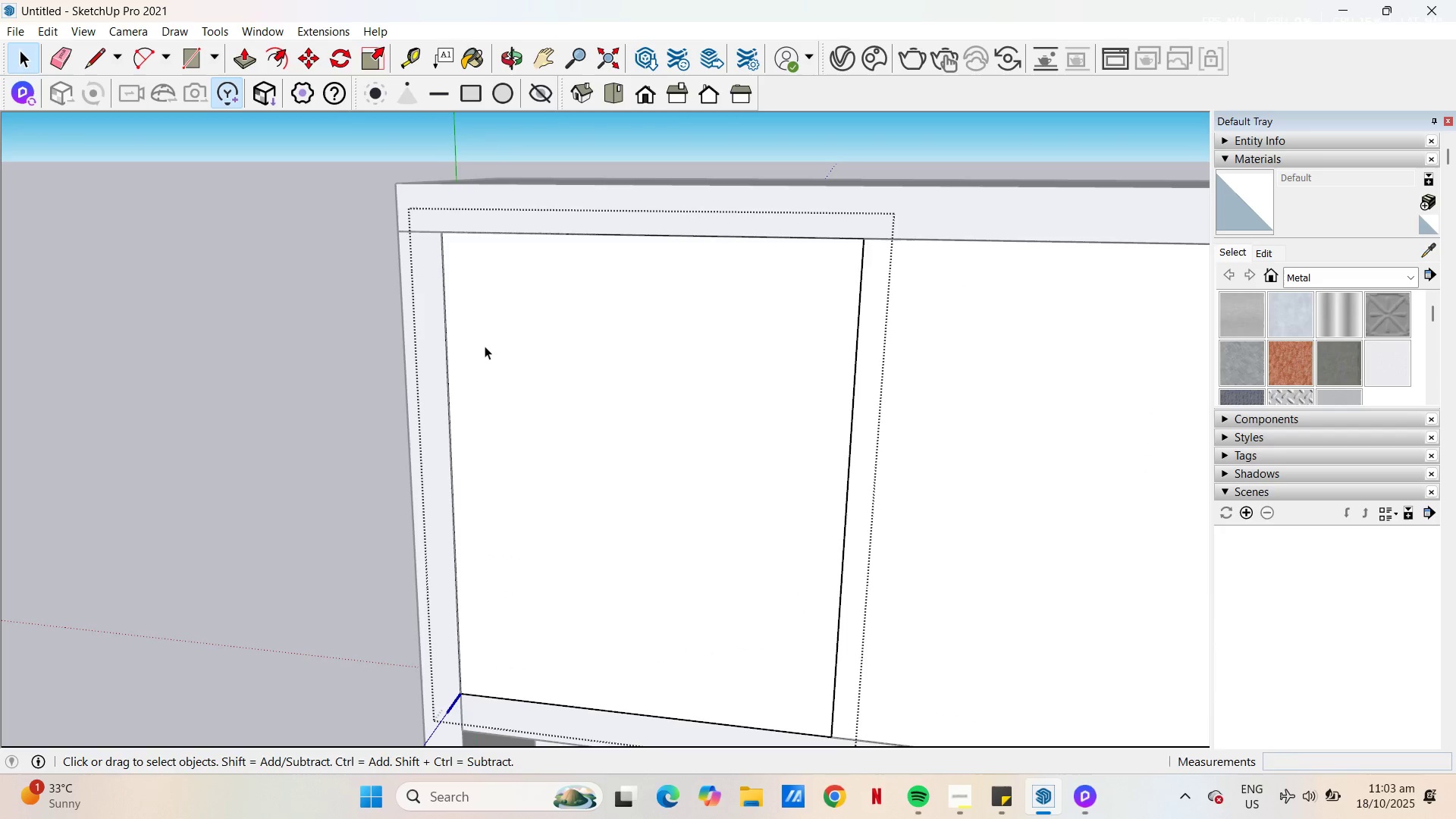 
key(P)
 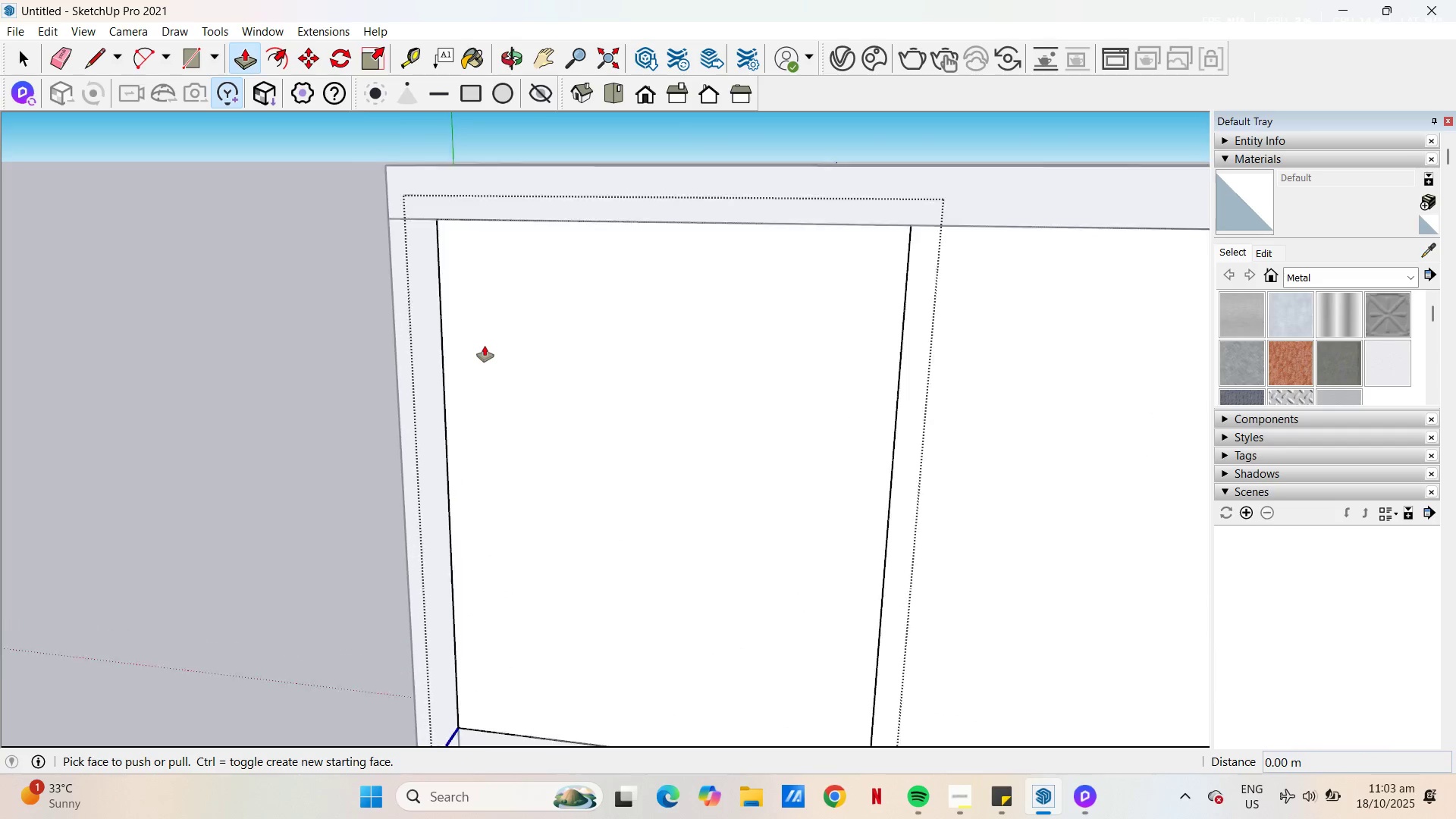 
scroll: coordinate [485, 346], scroll_direction: up, amount: 4.0
 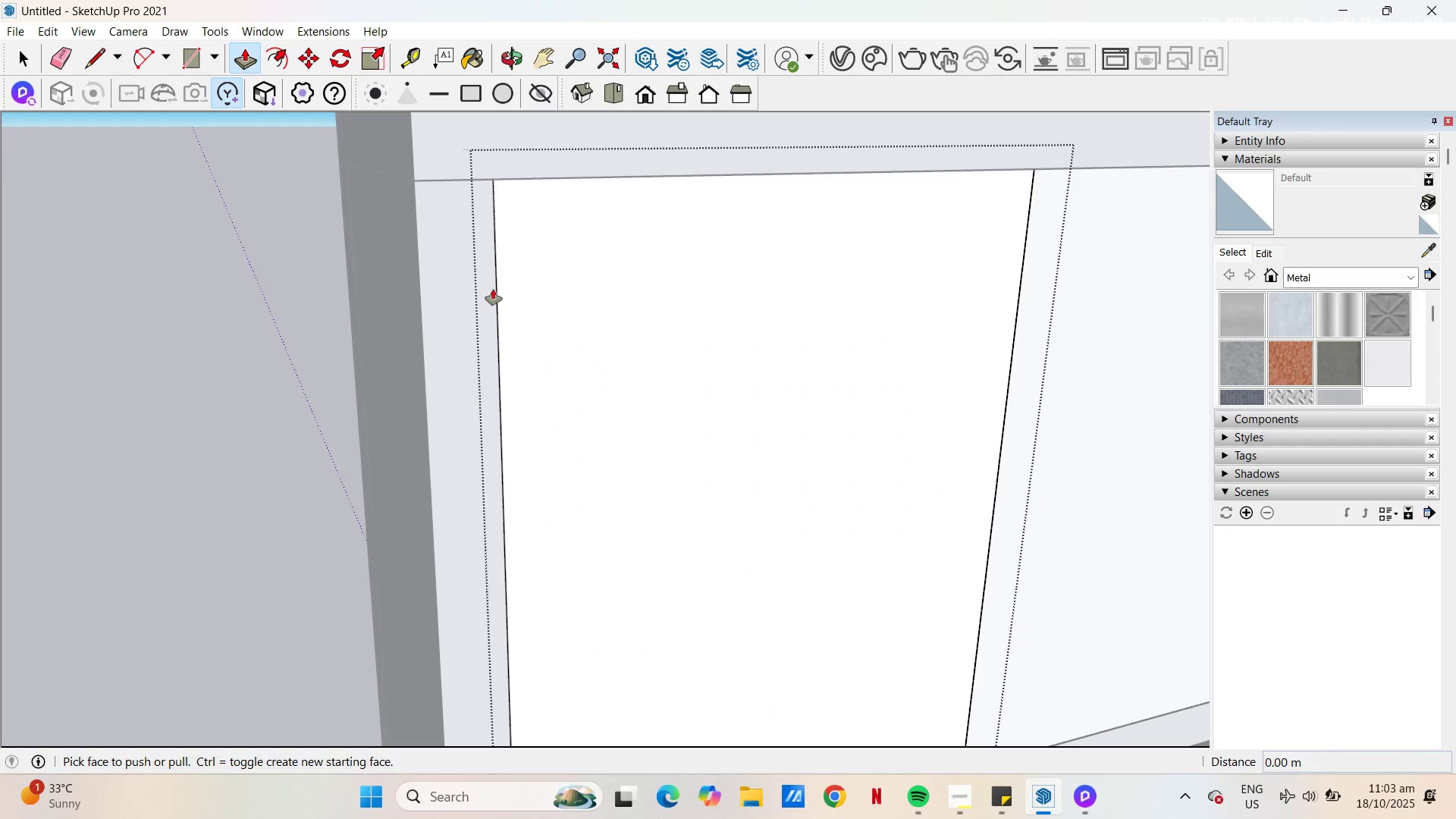 
left_click([493, 289])
 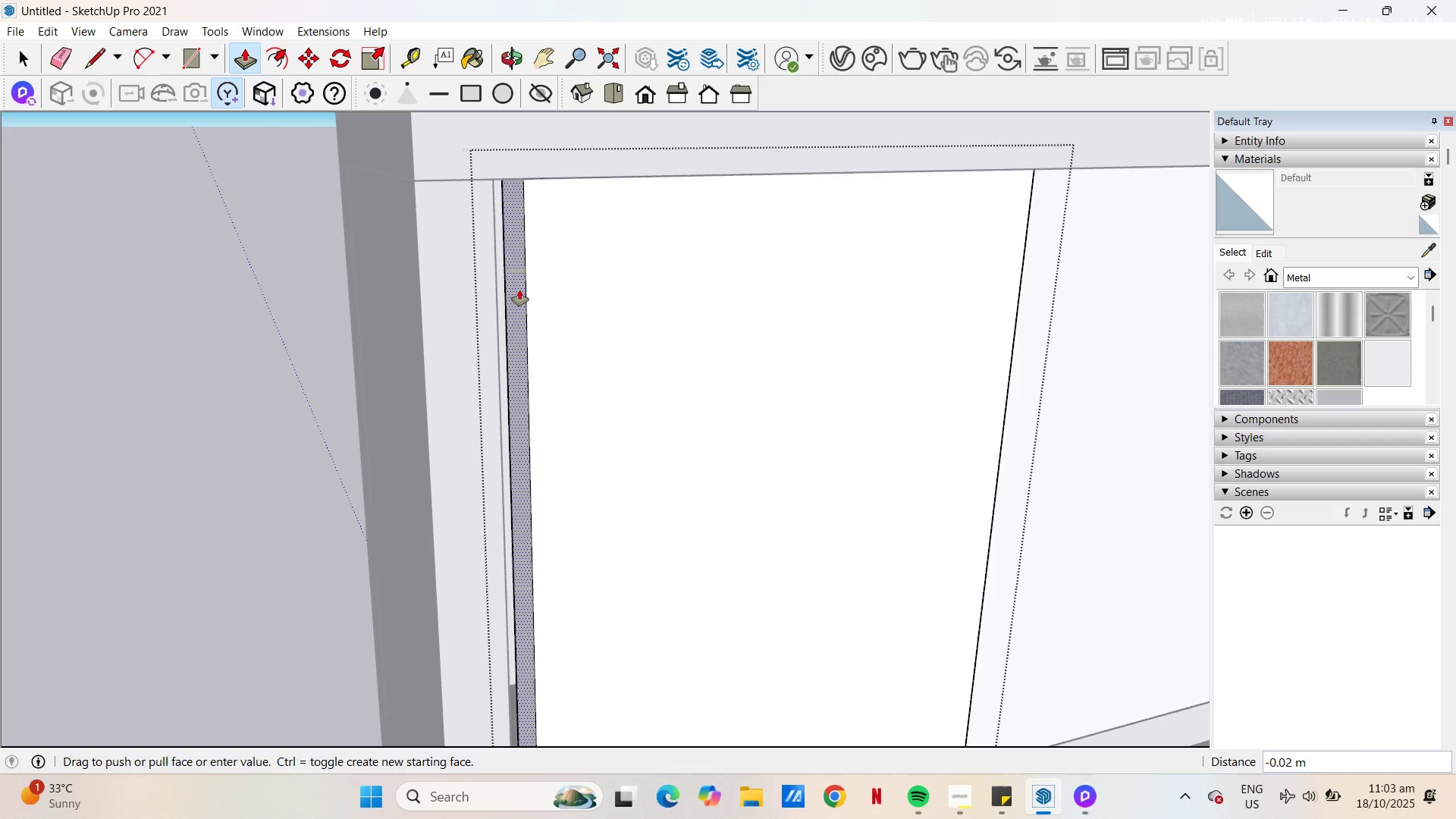 
key(NumpadDecimal)
 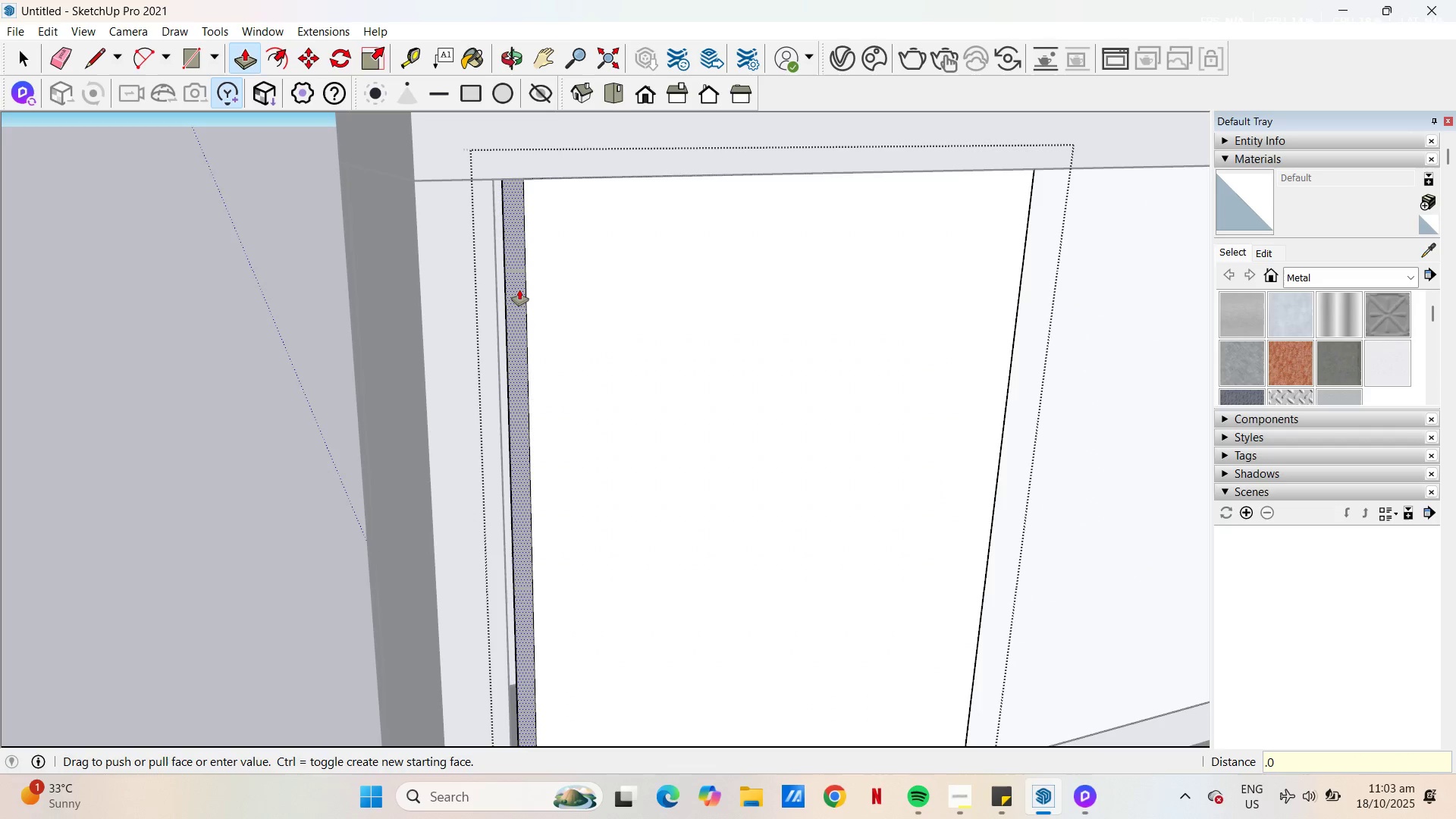 
key(Numpad0)
 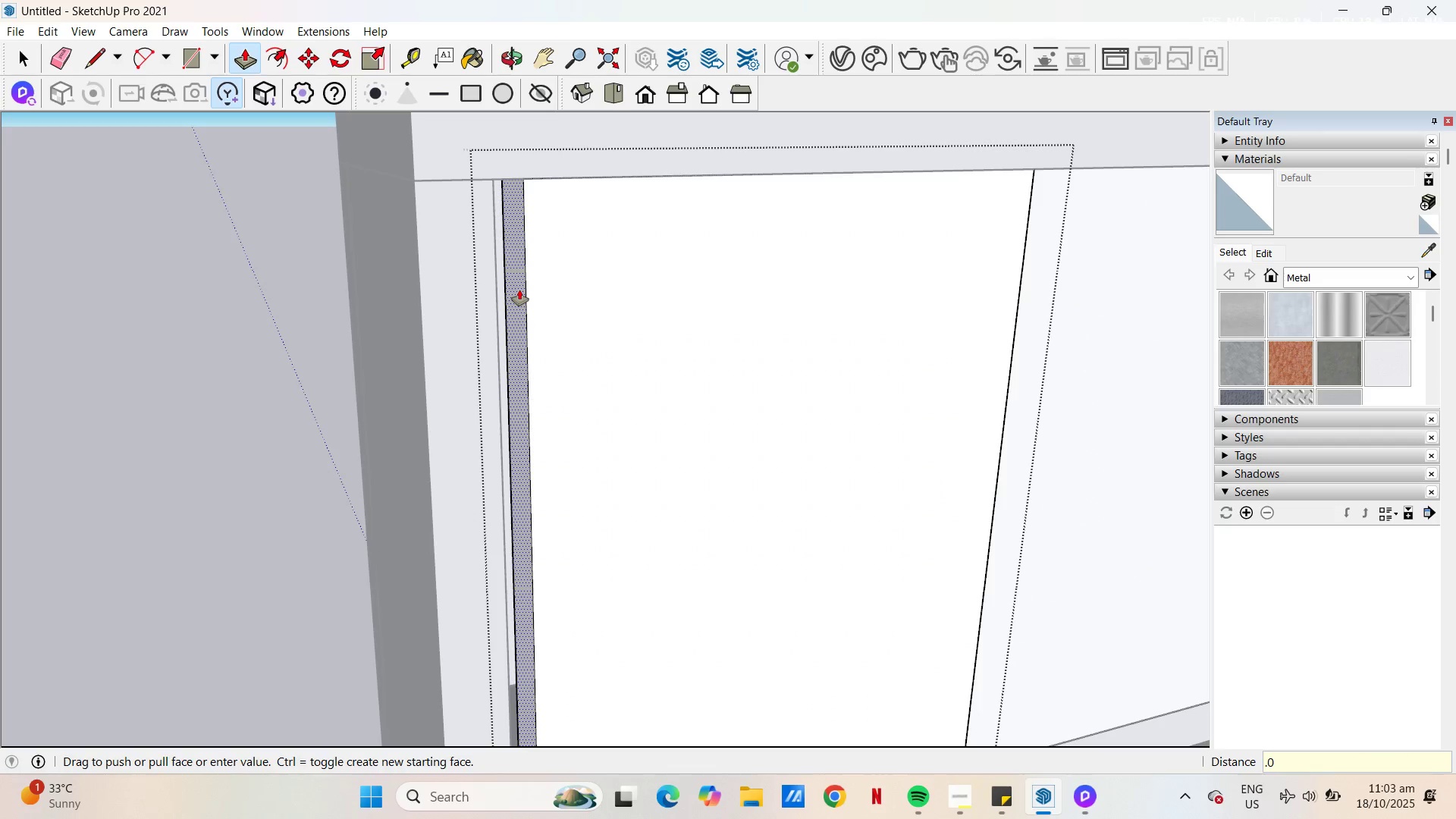 
key(Numpad1)
 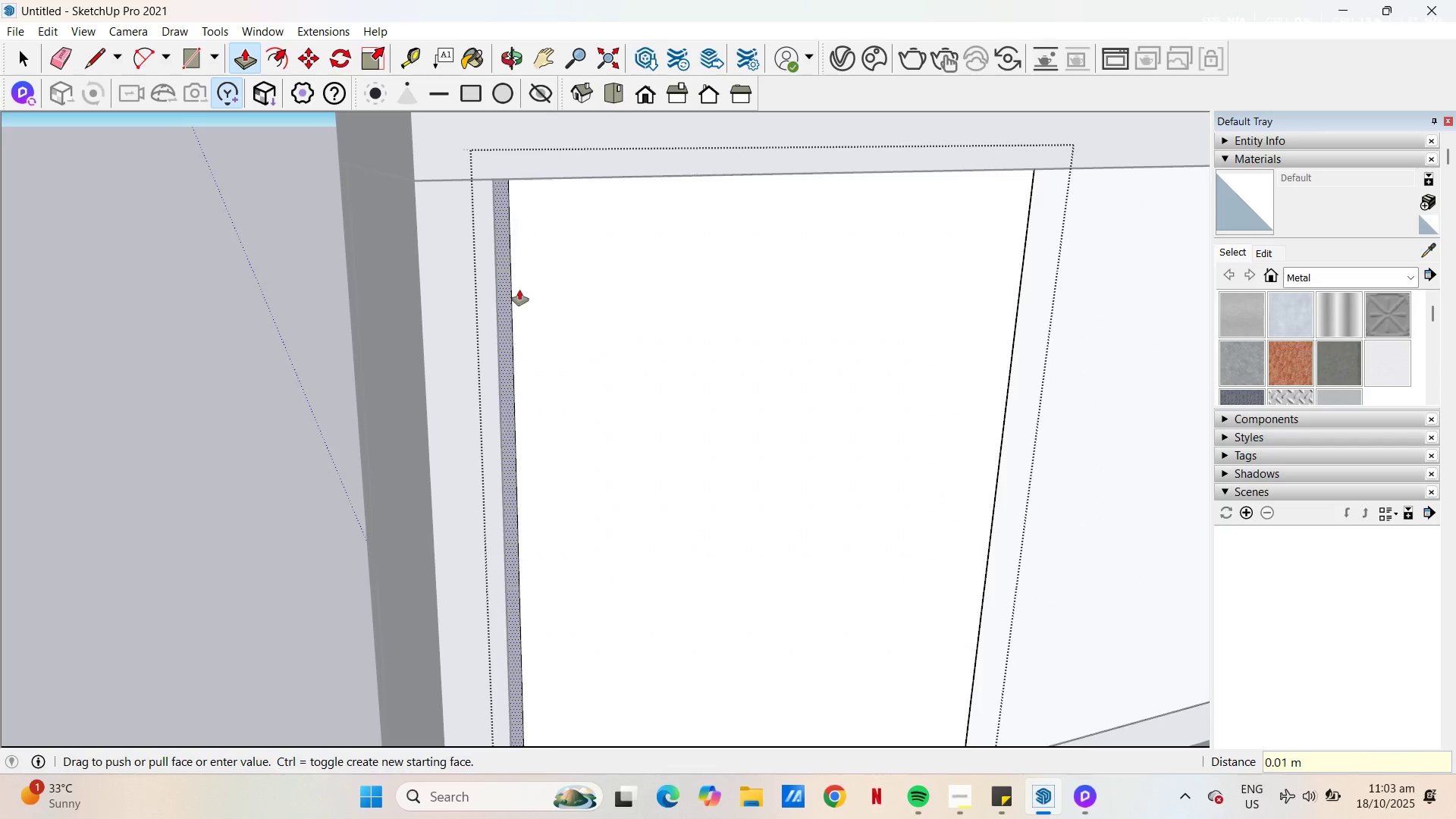 
key(NumpadEnter)
 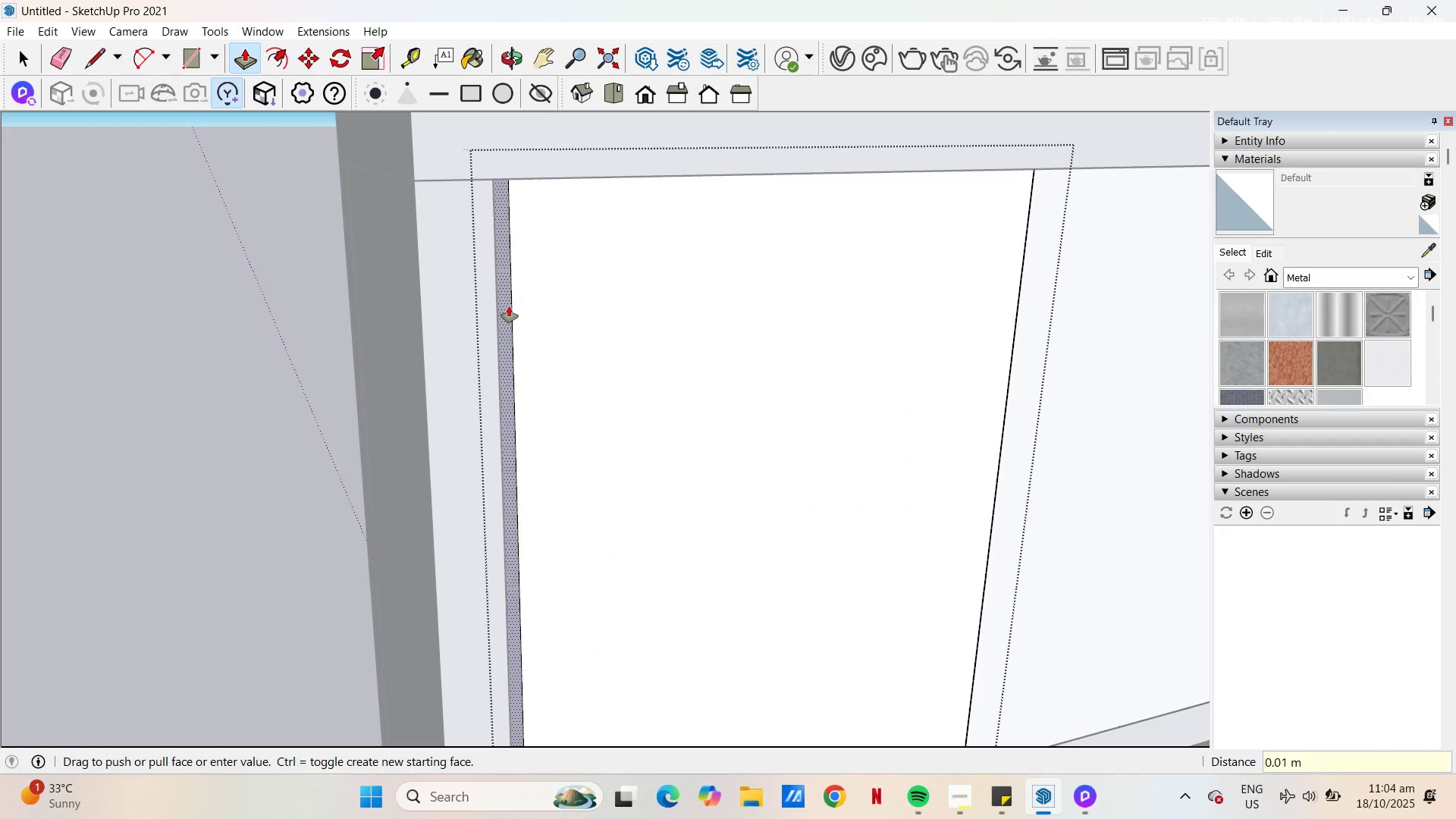 
scroll: coordinate [528, 309], scroll_direction: down, amount: 2.0
 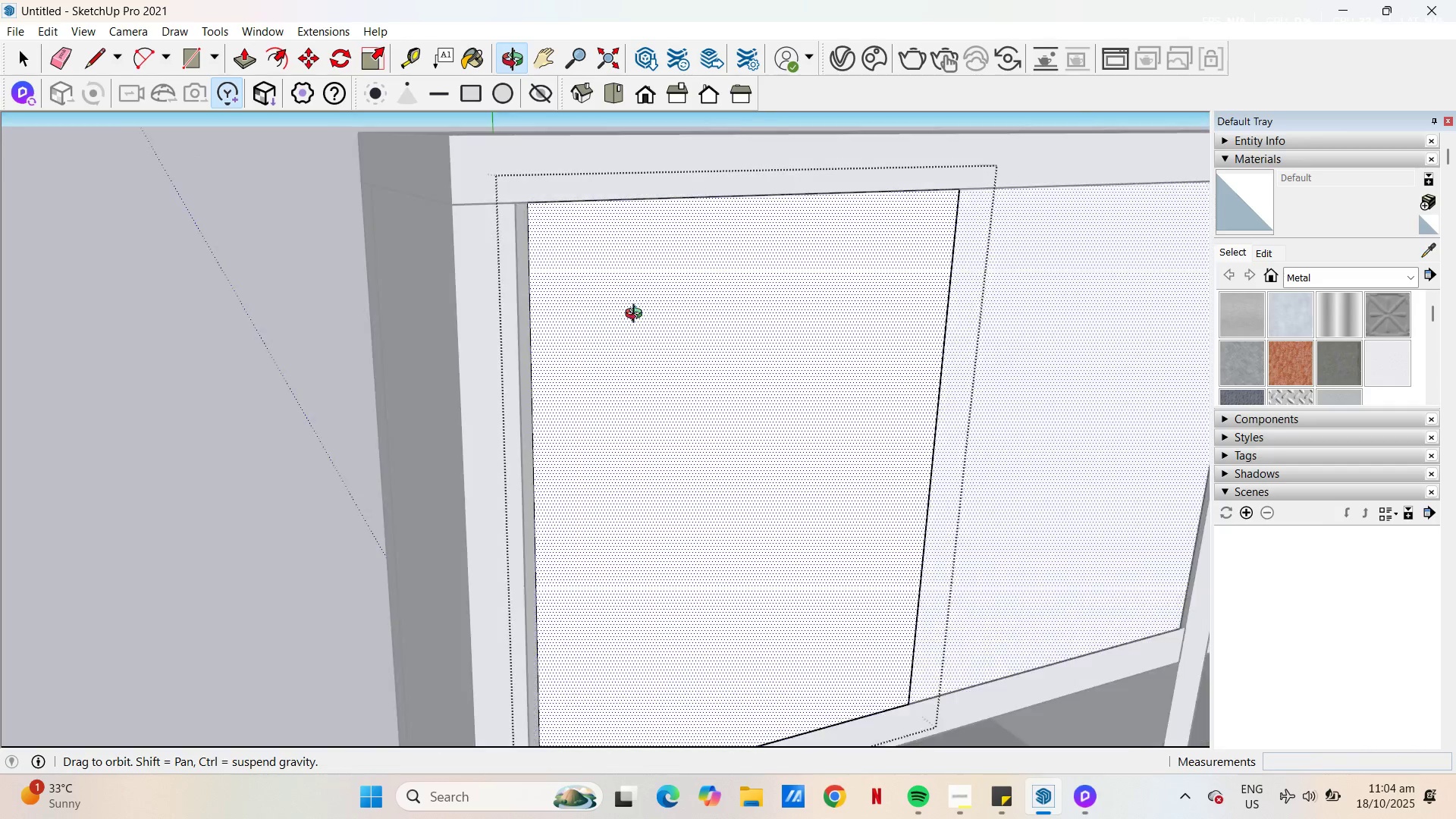 
key(Control+ControlLeft)
 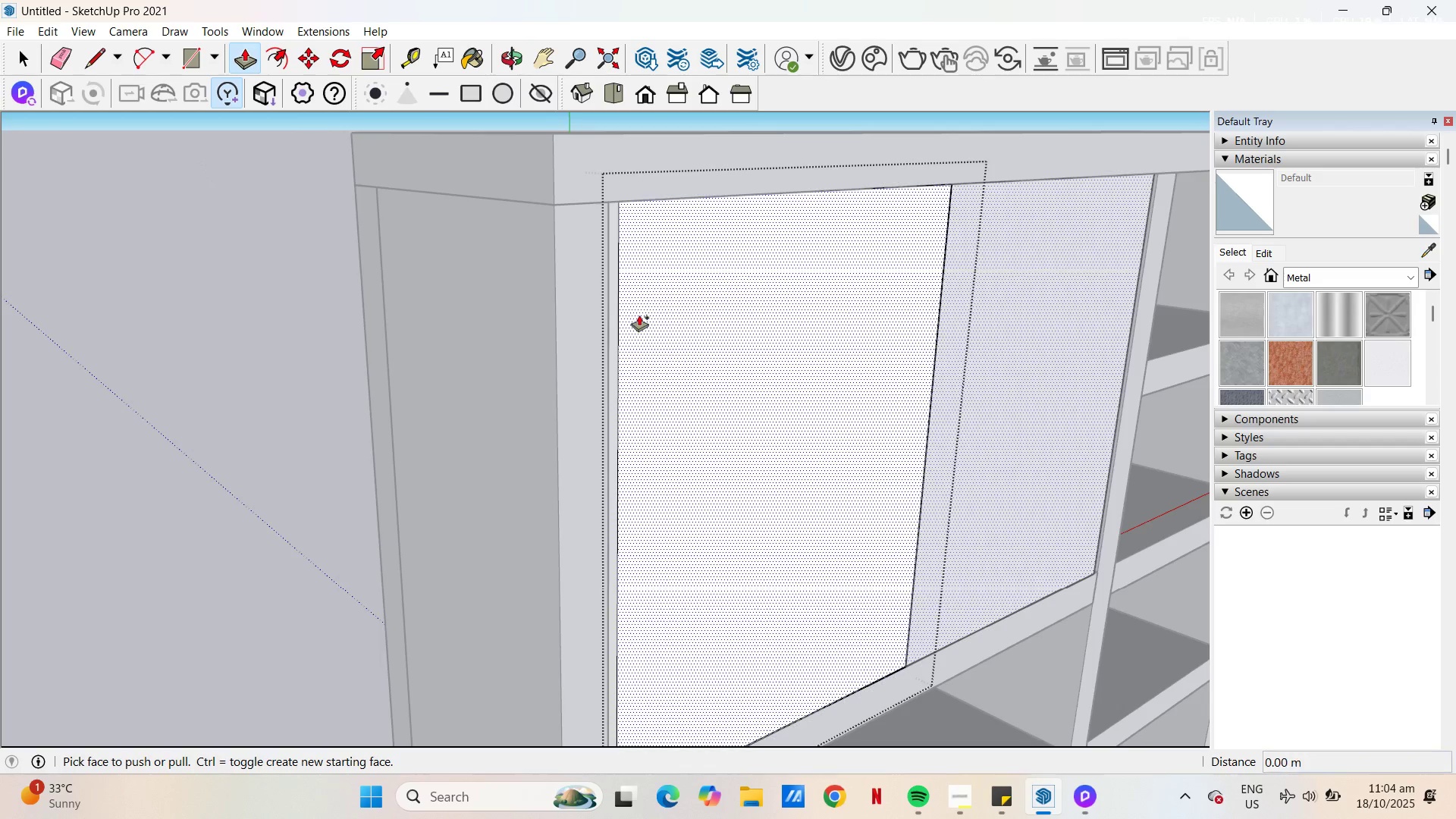 
key(Control+Z)
 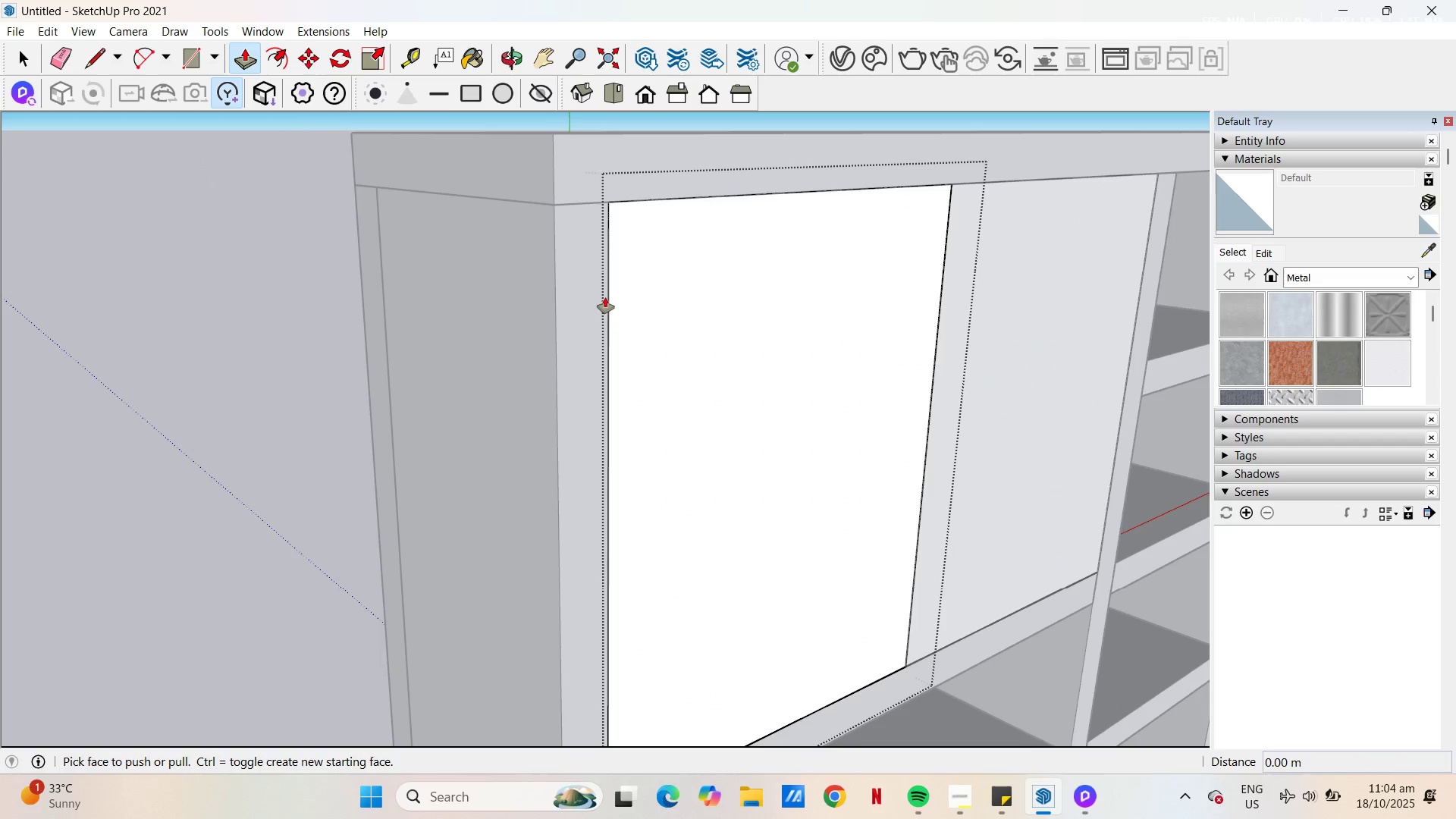 
left_click([605, 299])
 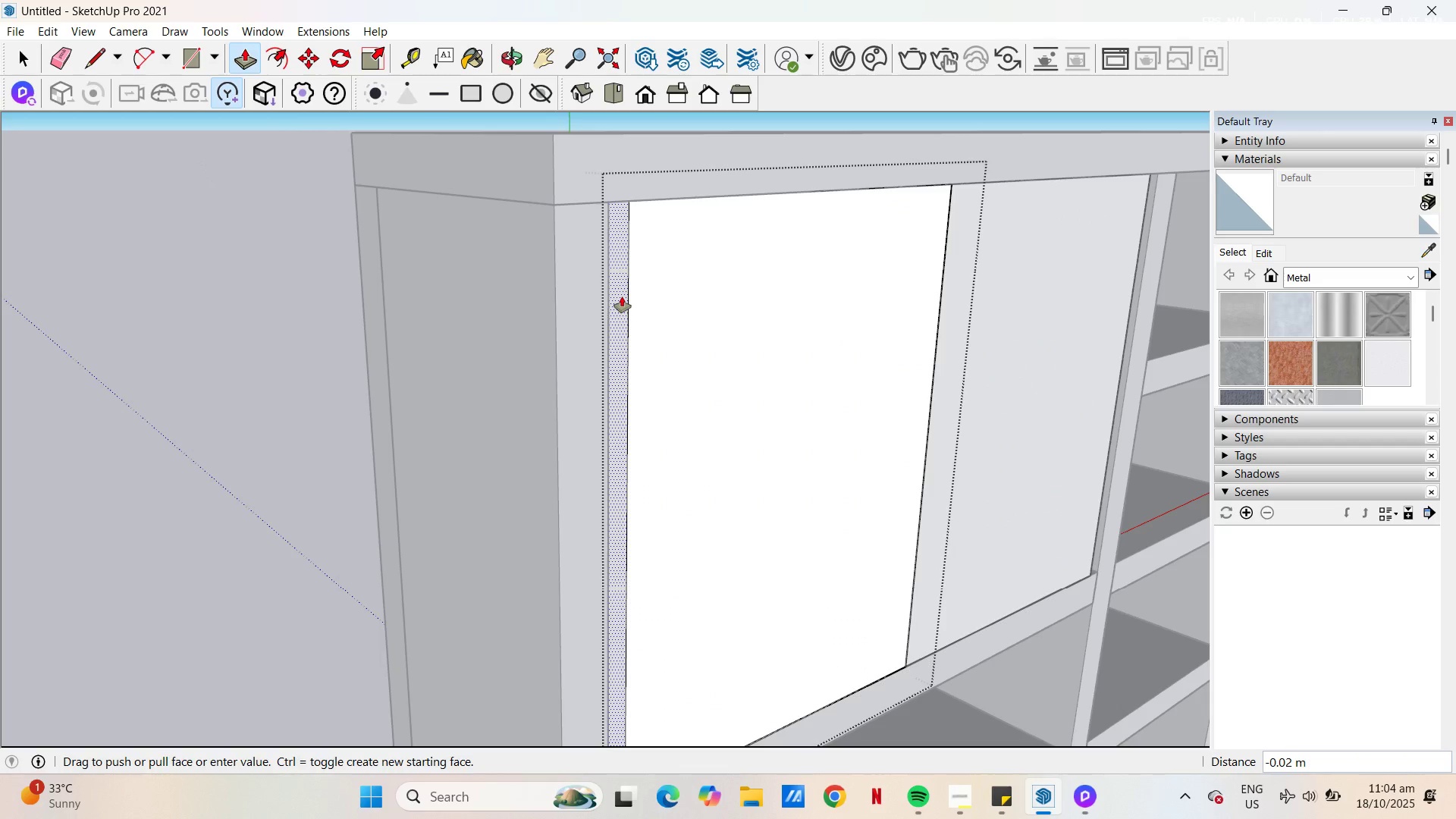 
key(NumpadDecimal)
 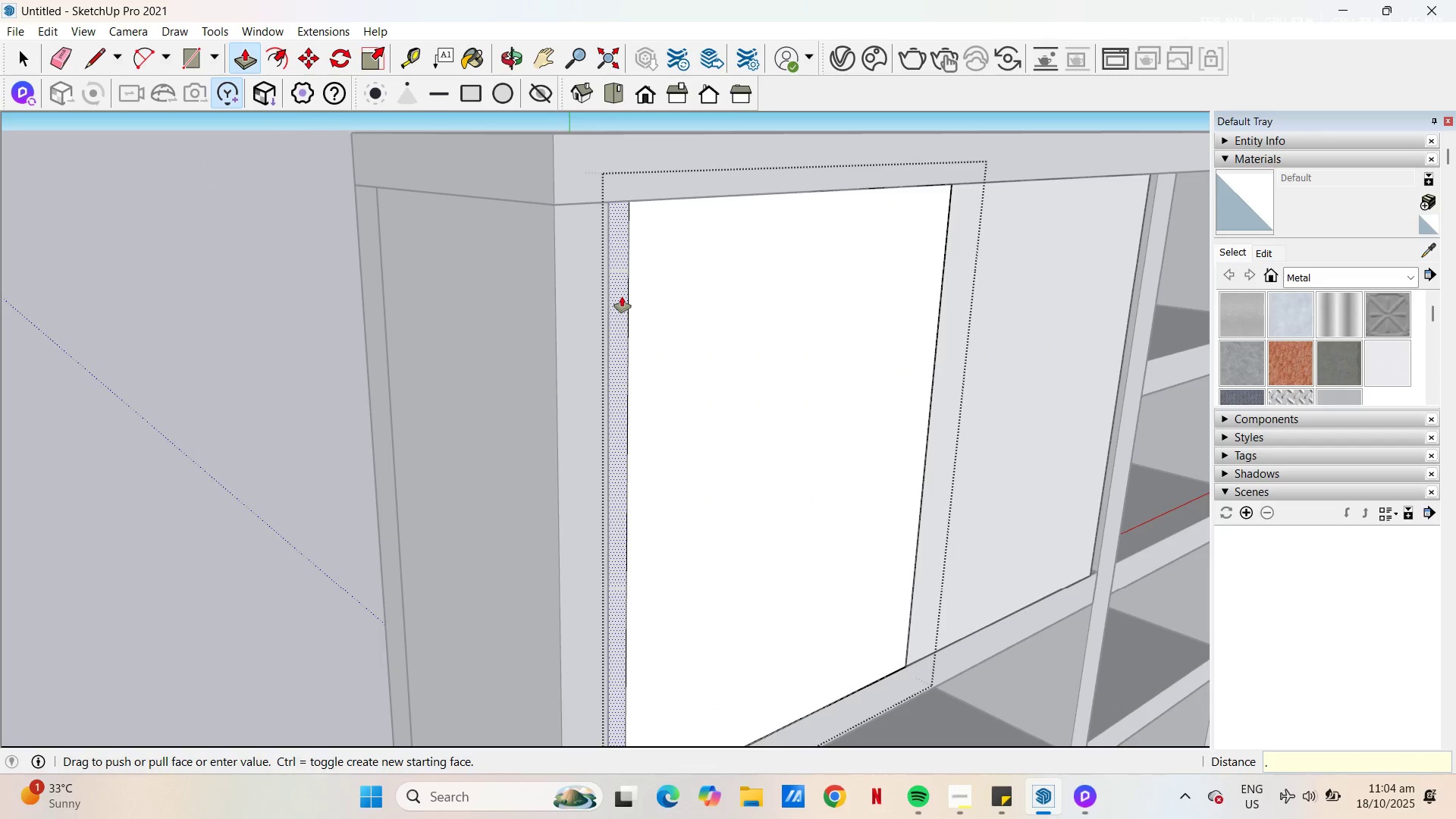 
key(Numpad0)
 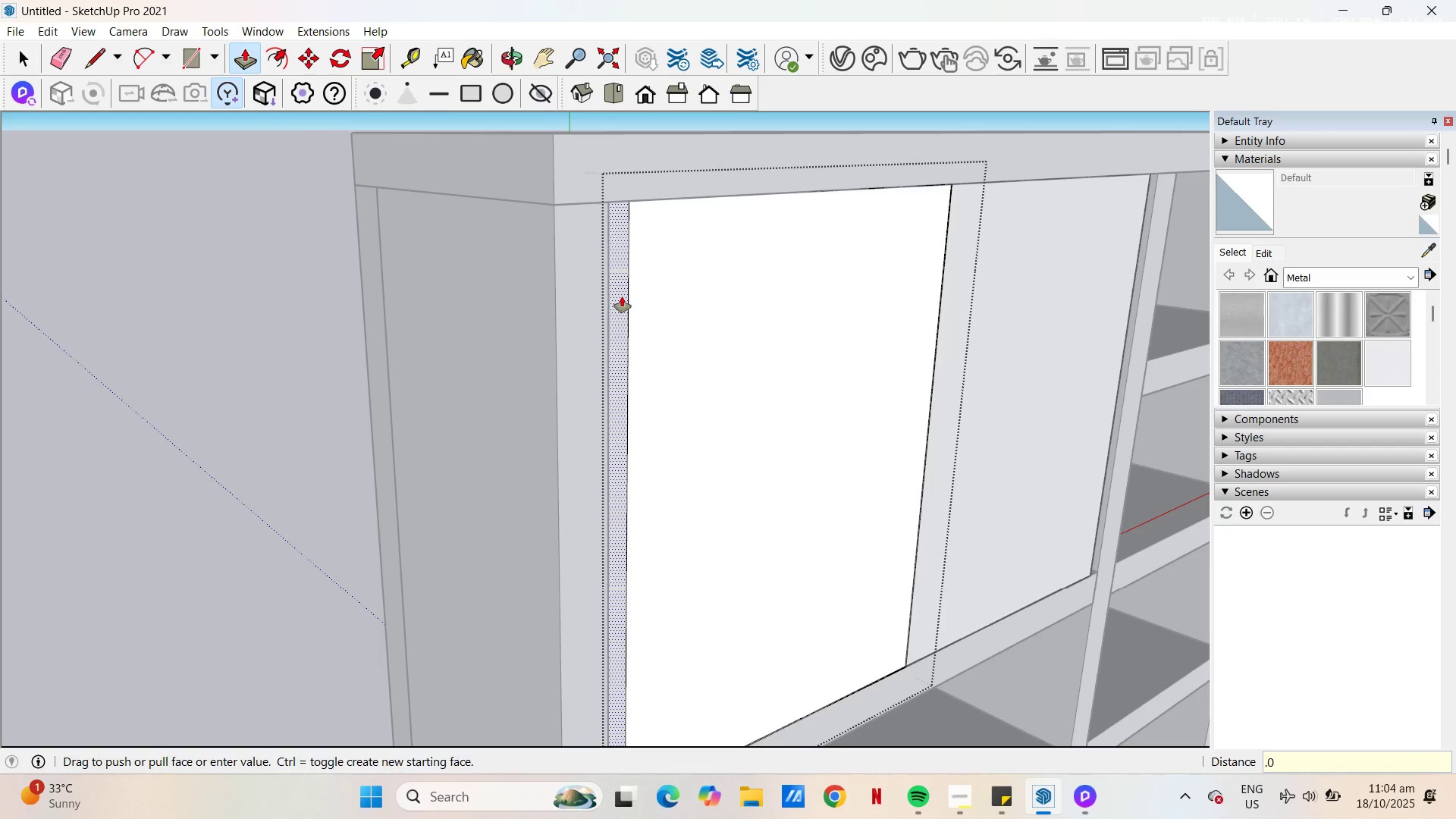 
key(Numpad0)
 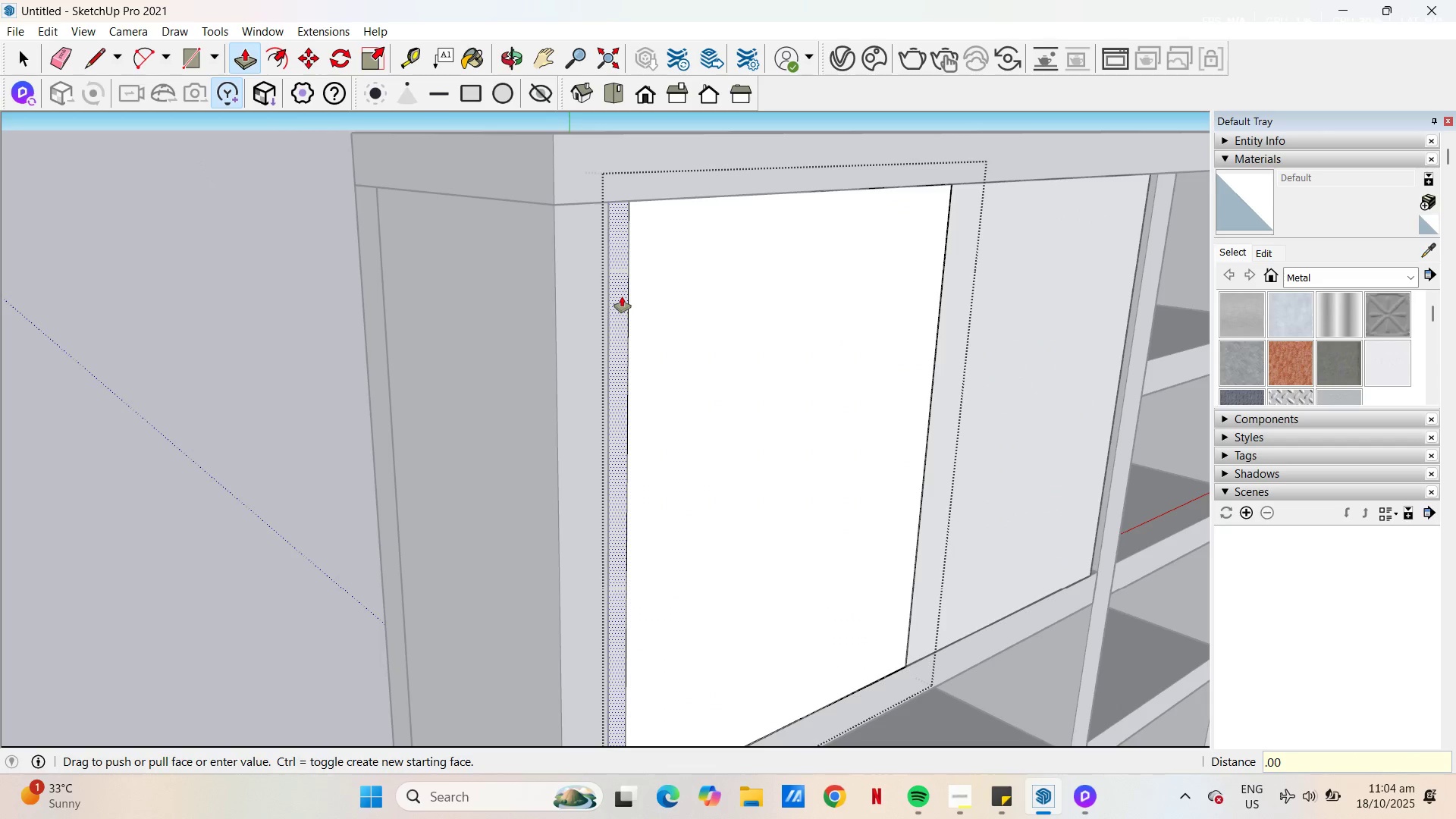 
key(Numpad1)
 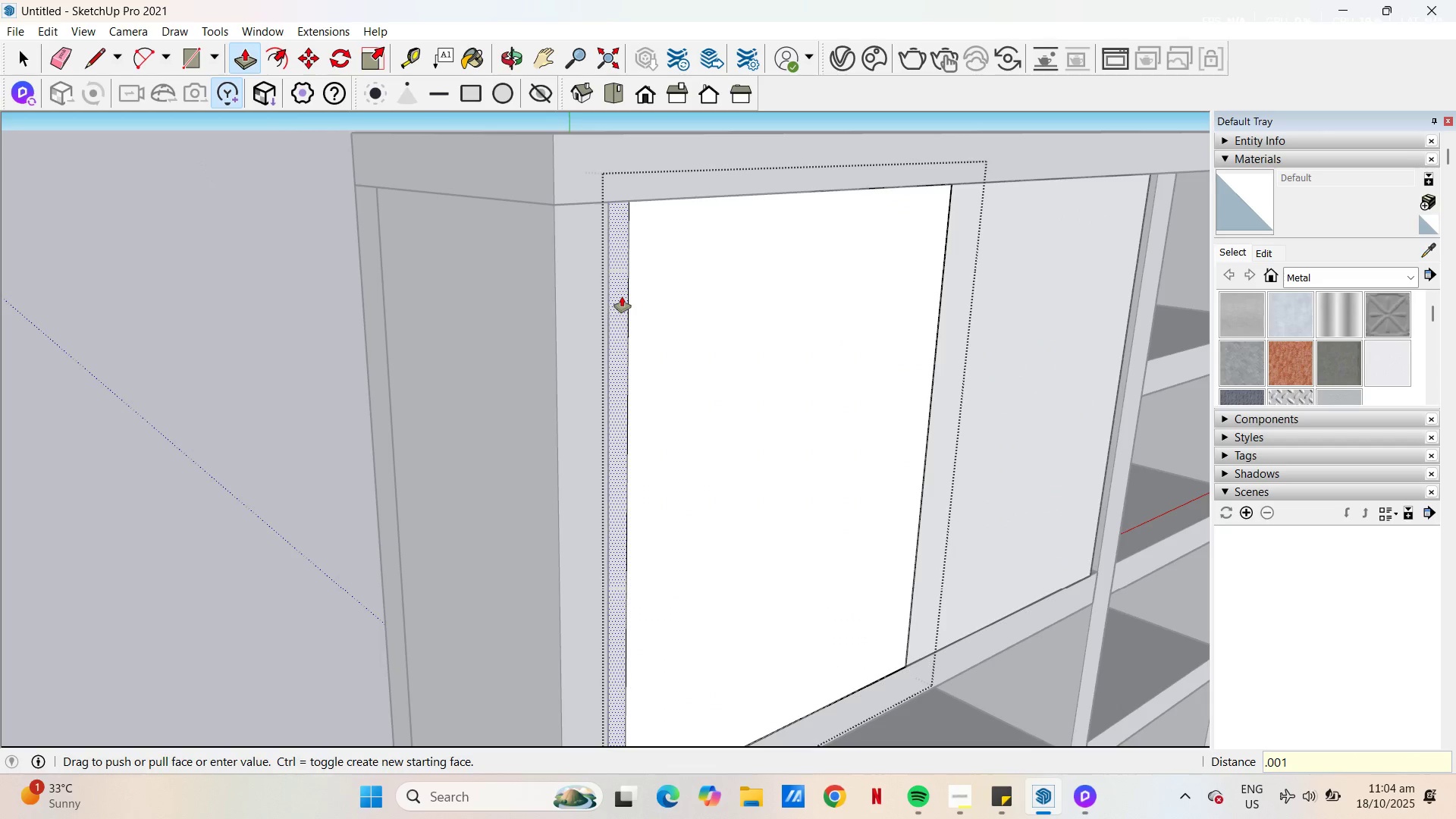 
key(NumpadEnter)
 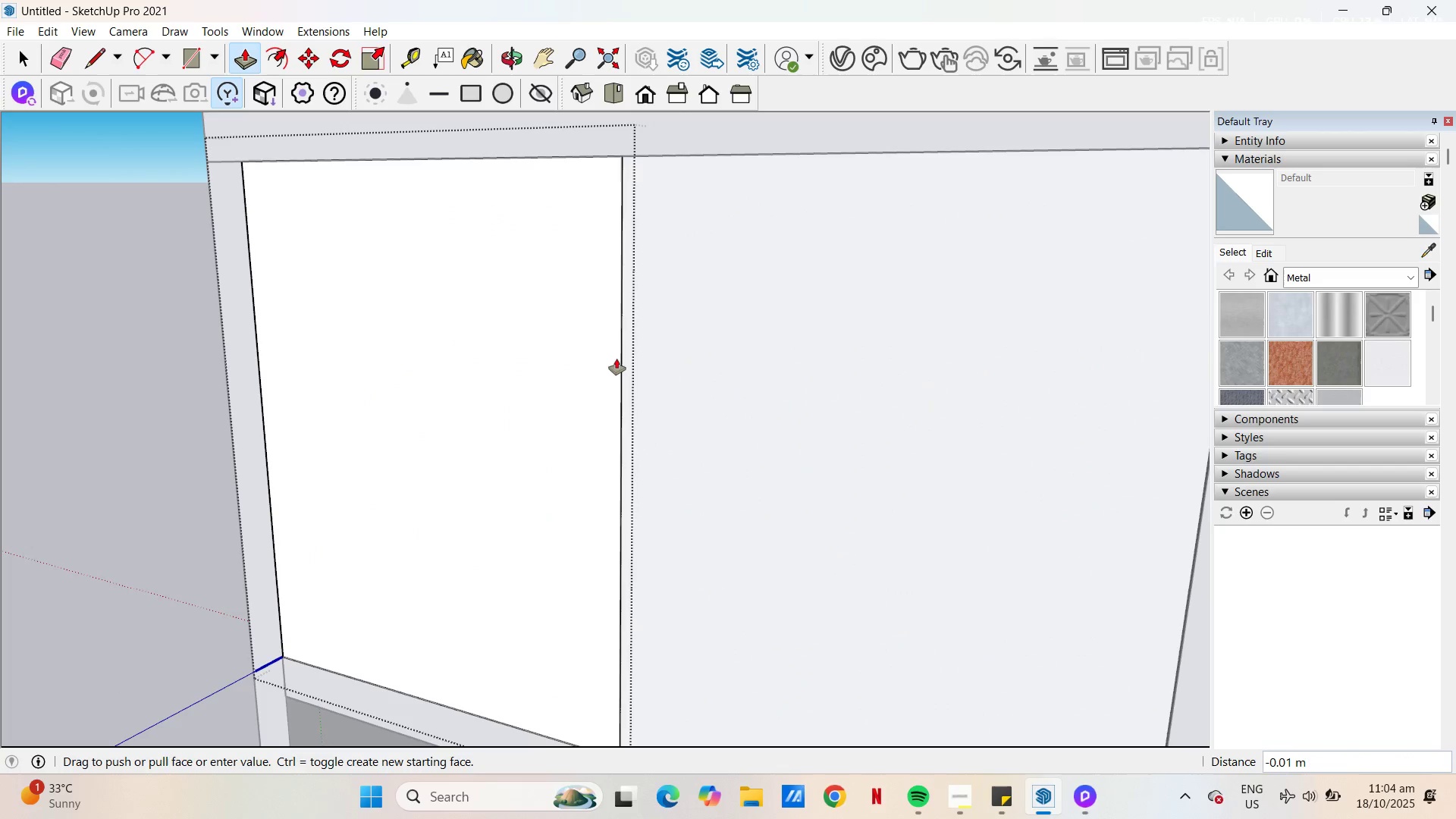 
wait(5.03)
 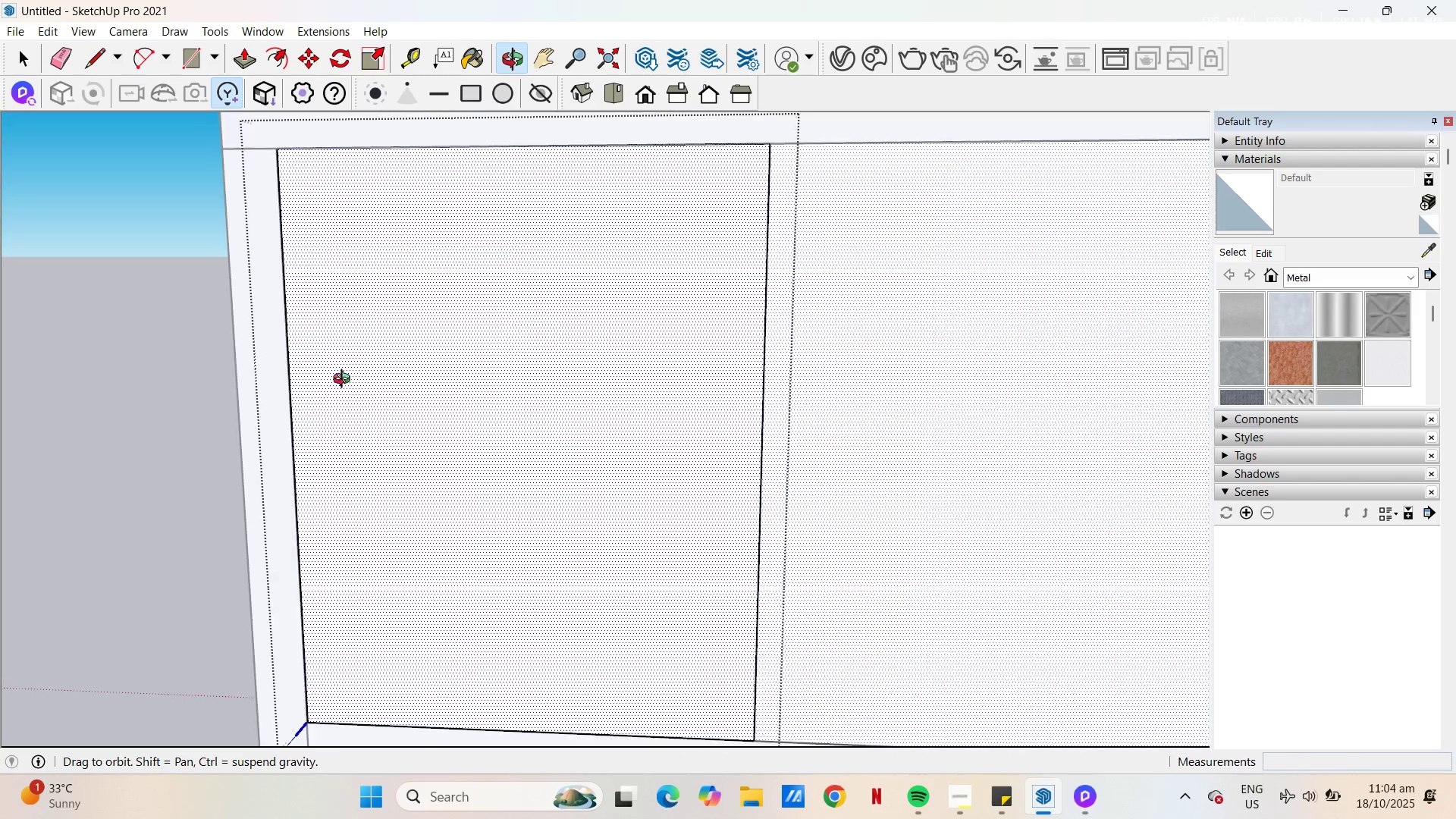 
key(NumpadDecimal)
 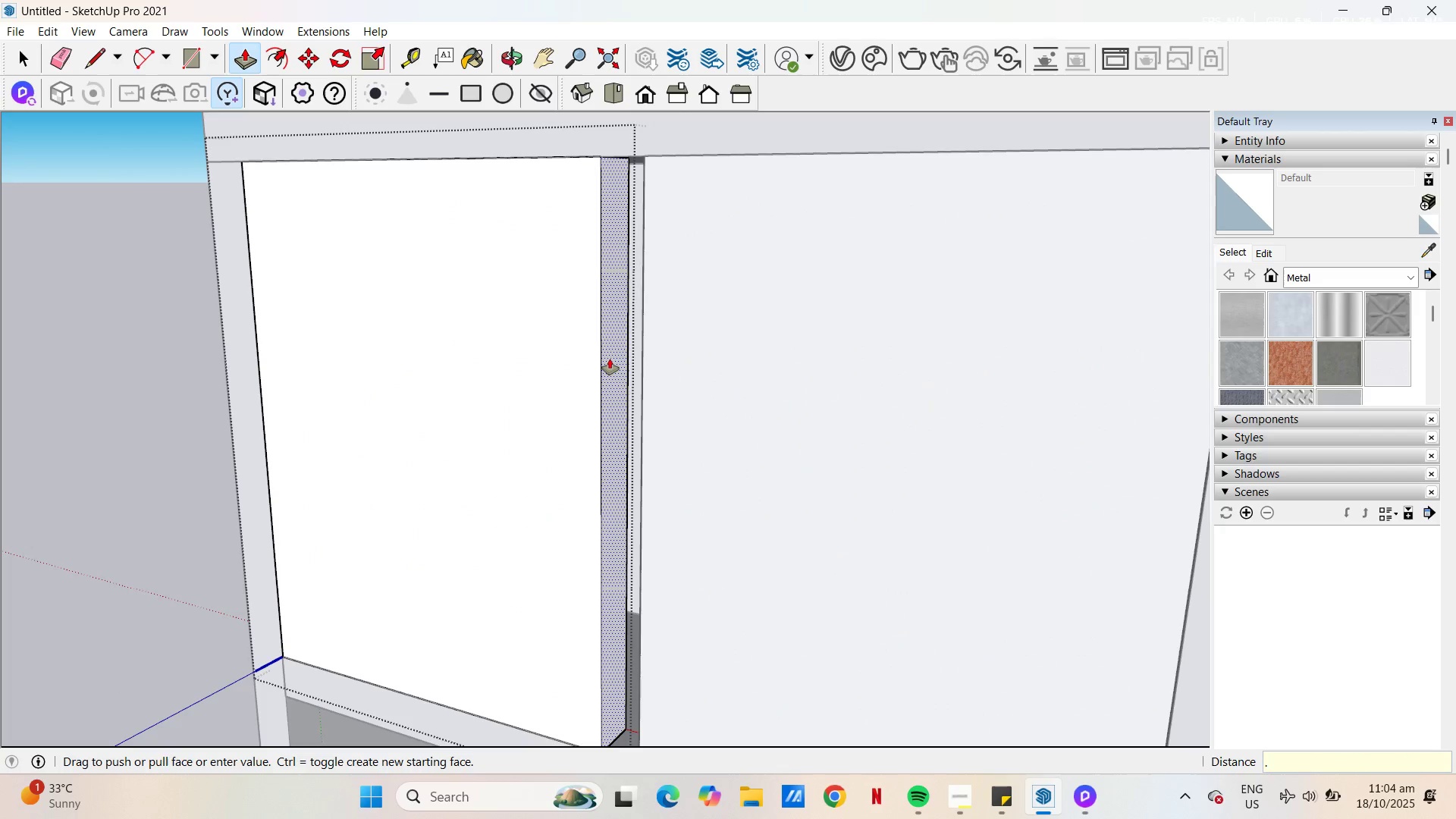 
key(Numpad0)
 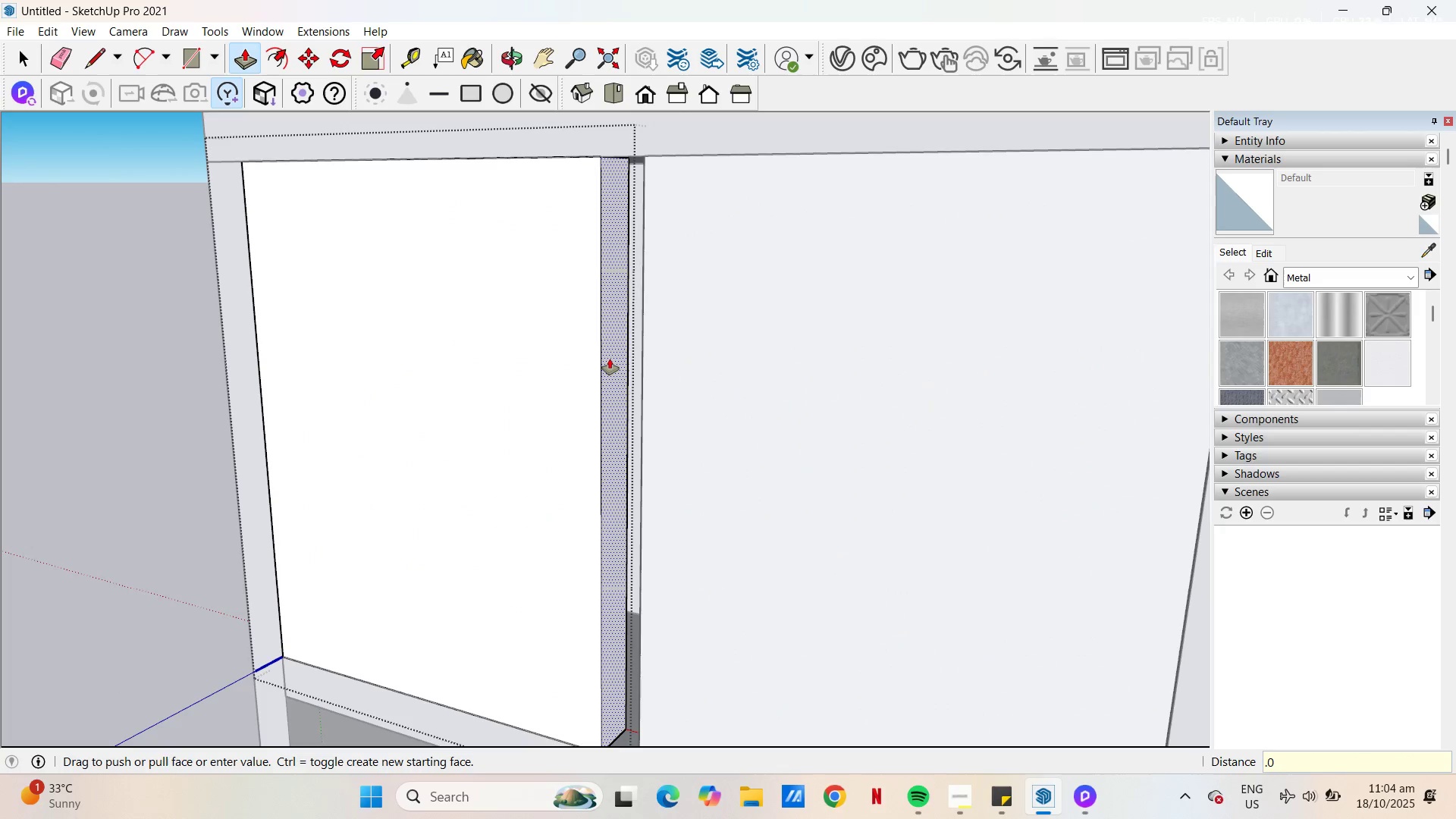 
key(Numpad0)
 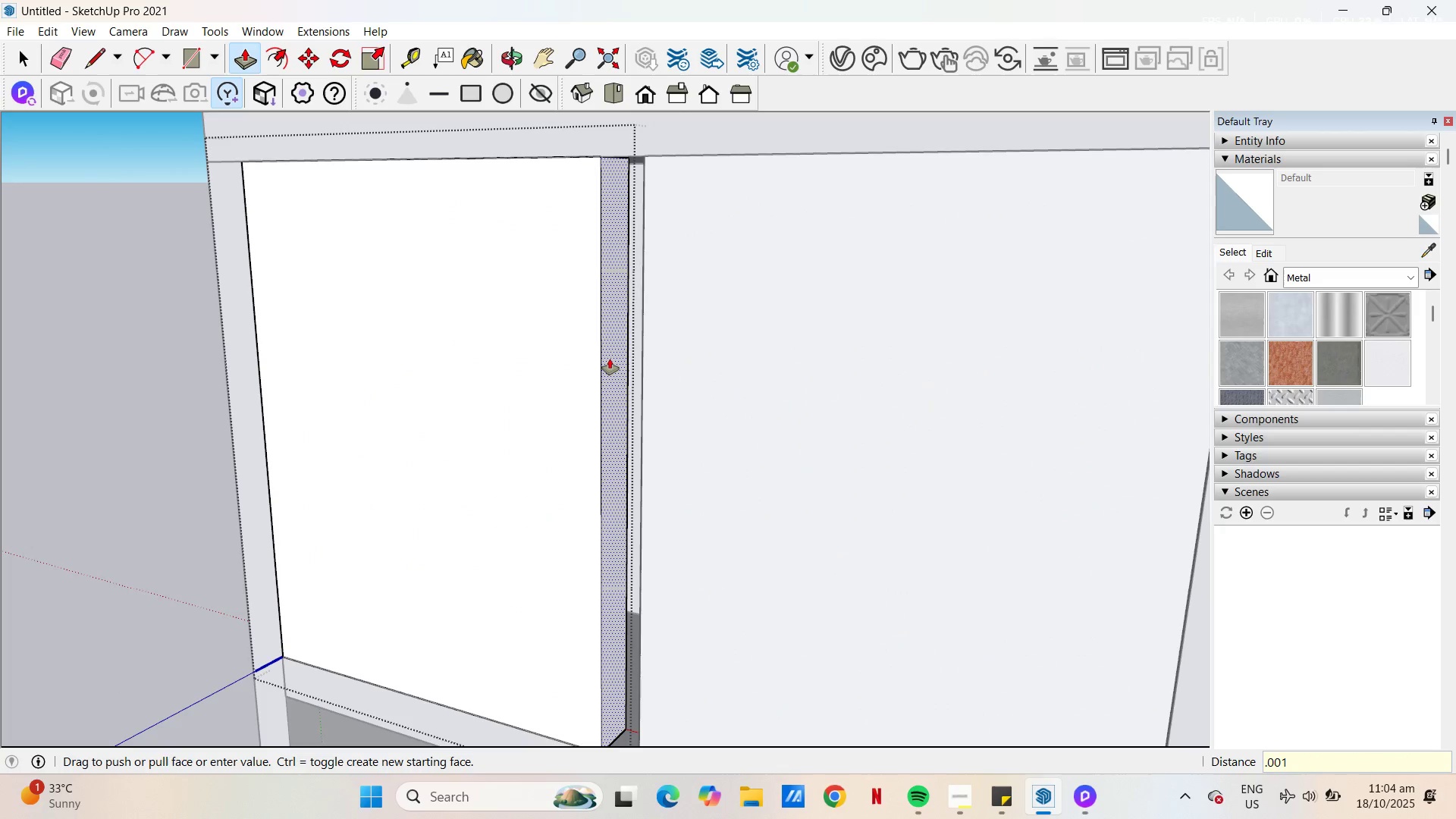 
key(Numpad1)
 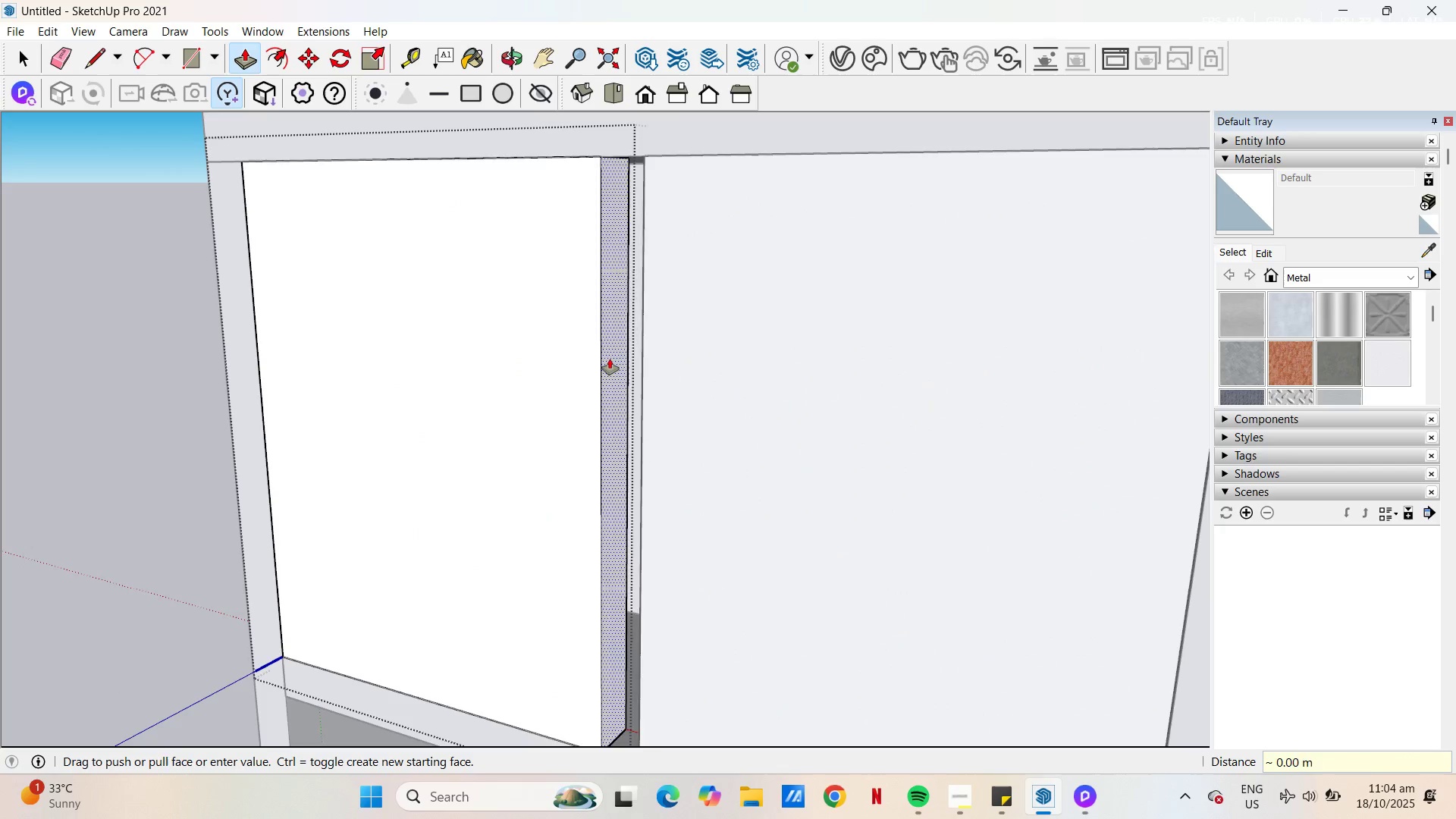 
key(NumpadEnter)
 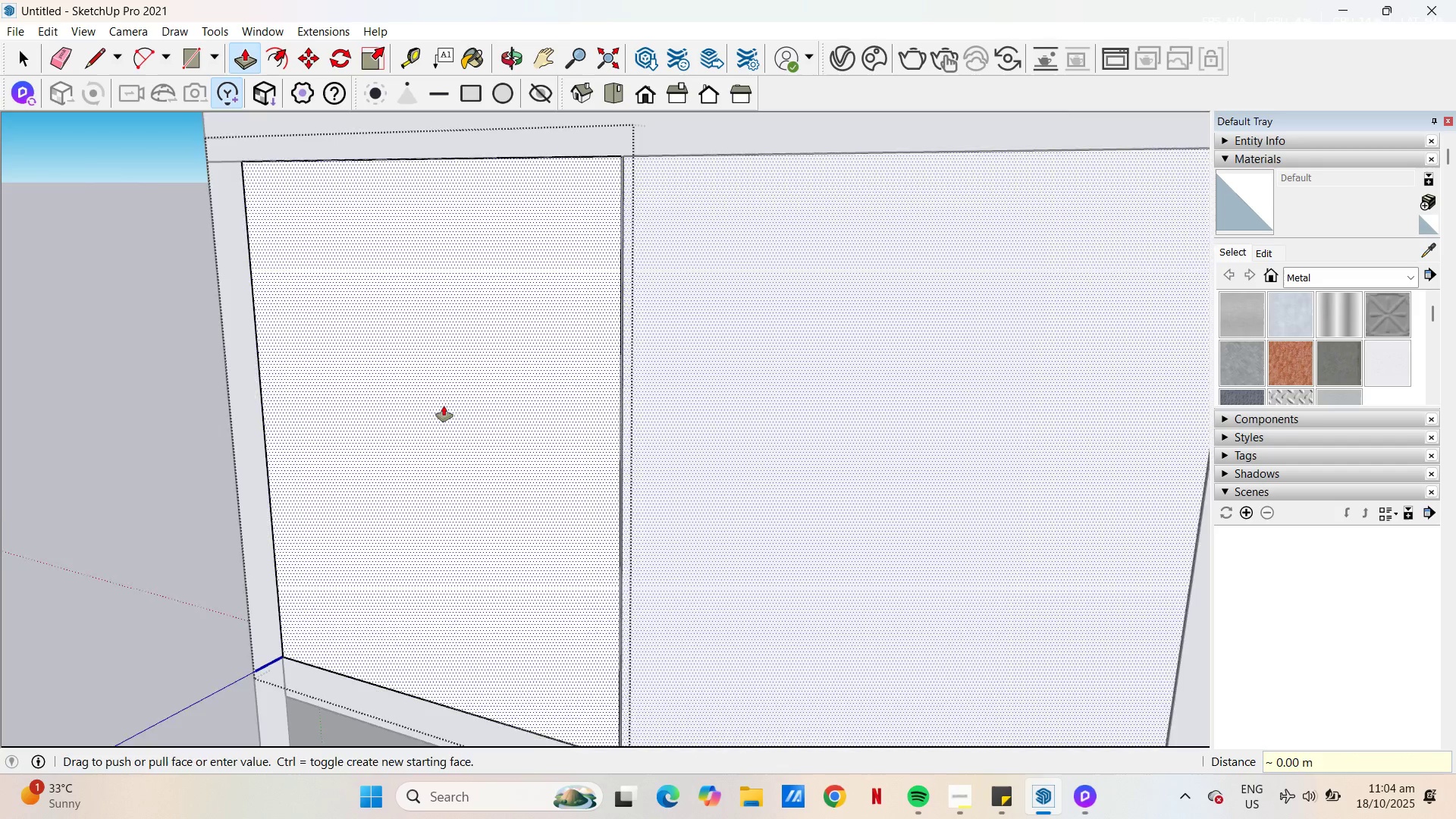 
scroll: coordinate [445, 405], scroll_direction: down, amount: 4.0
 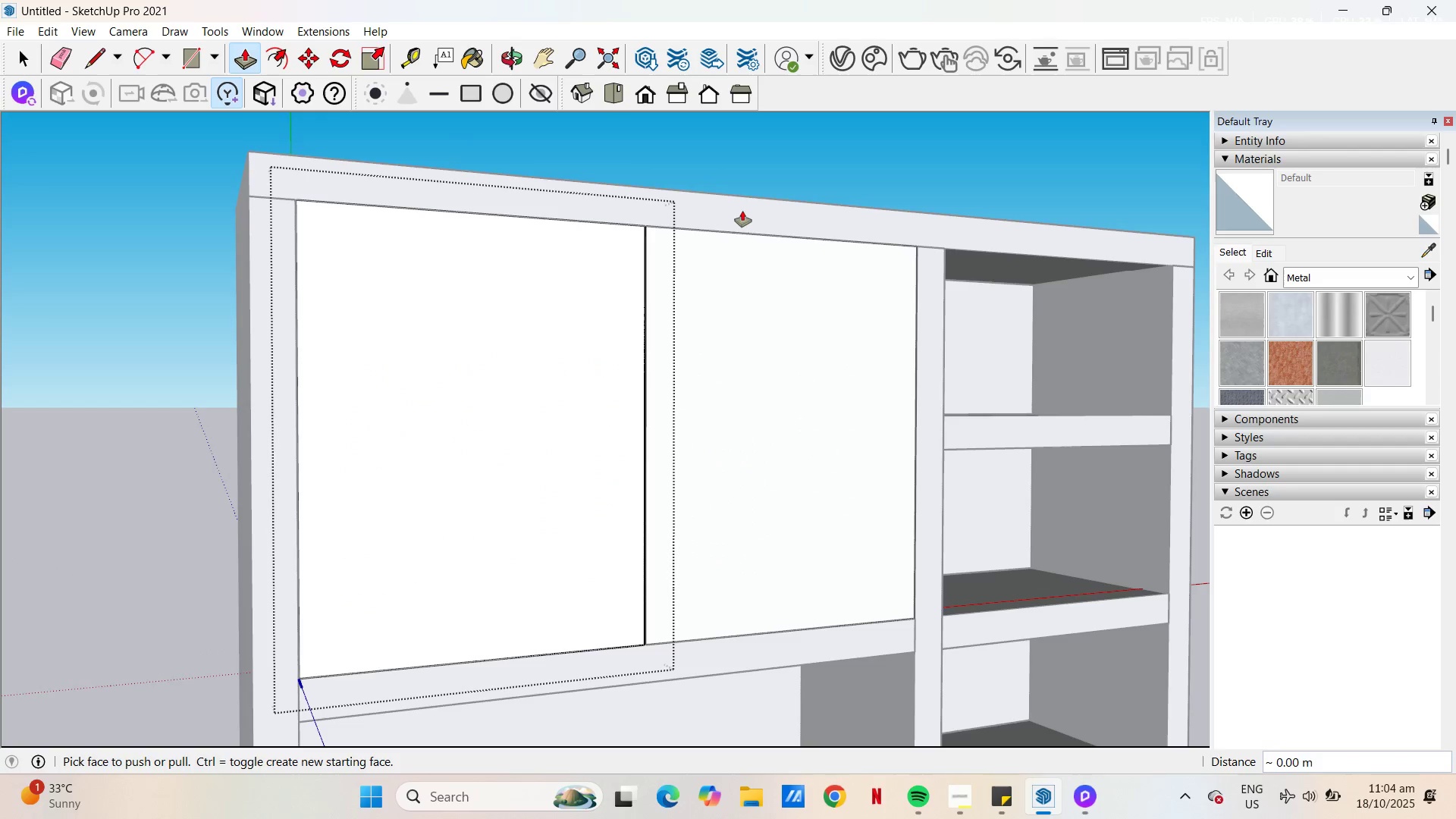 
scroll: coordinate [628, 215], scroll_direction: up, amount: 8.0
 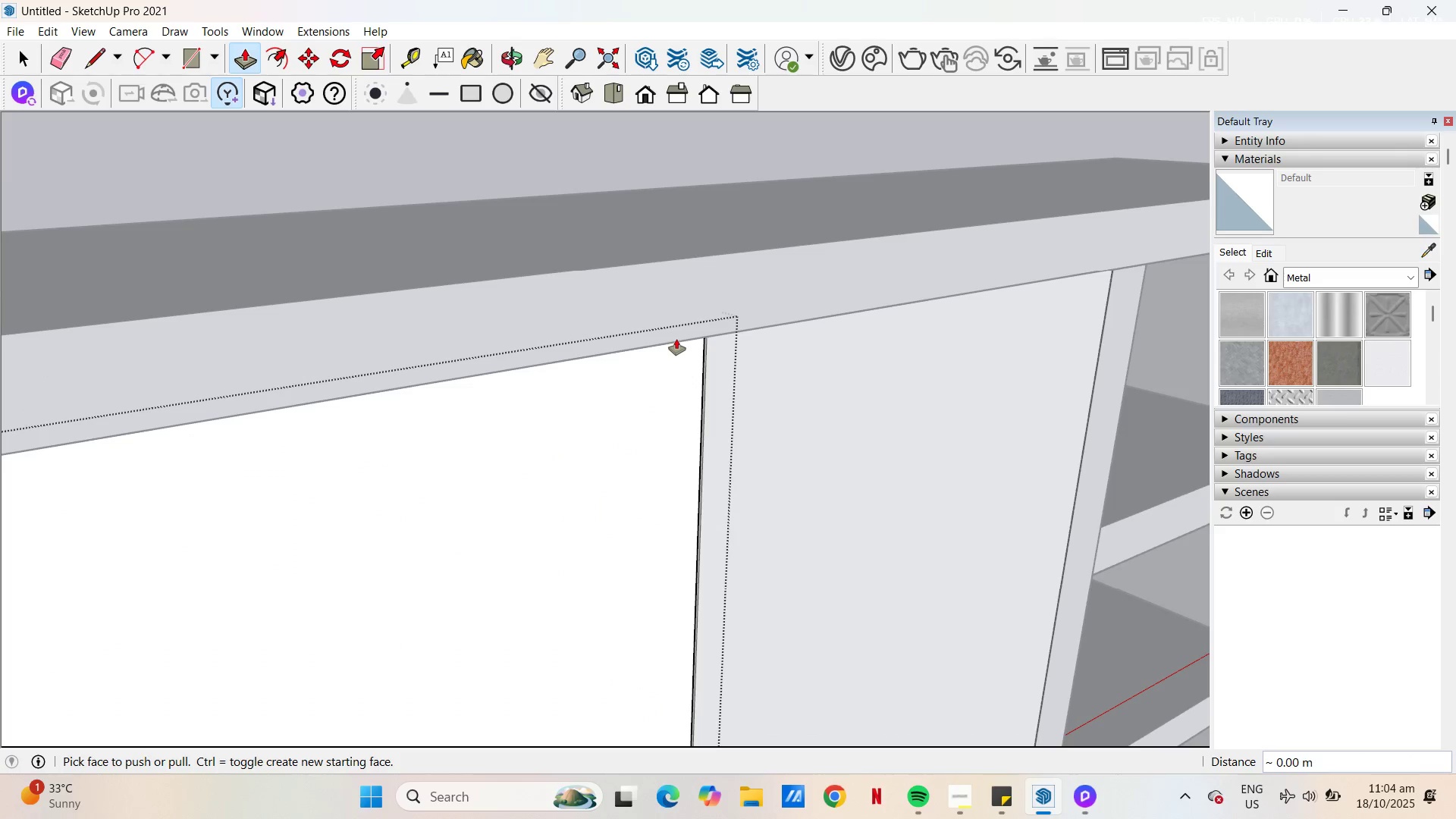 
left_click([676, 339])
 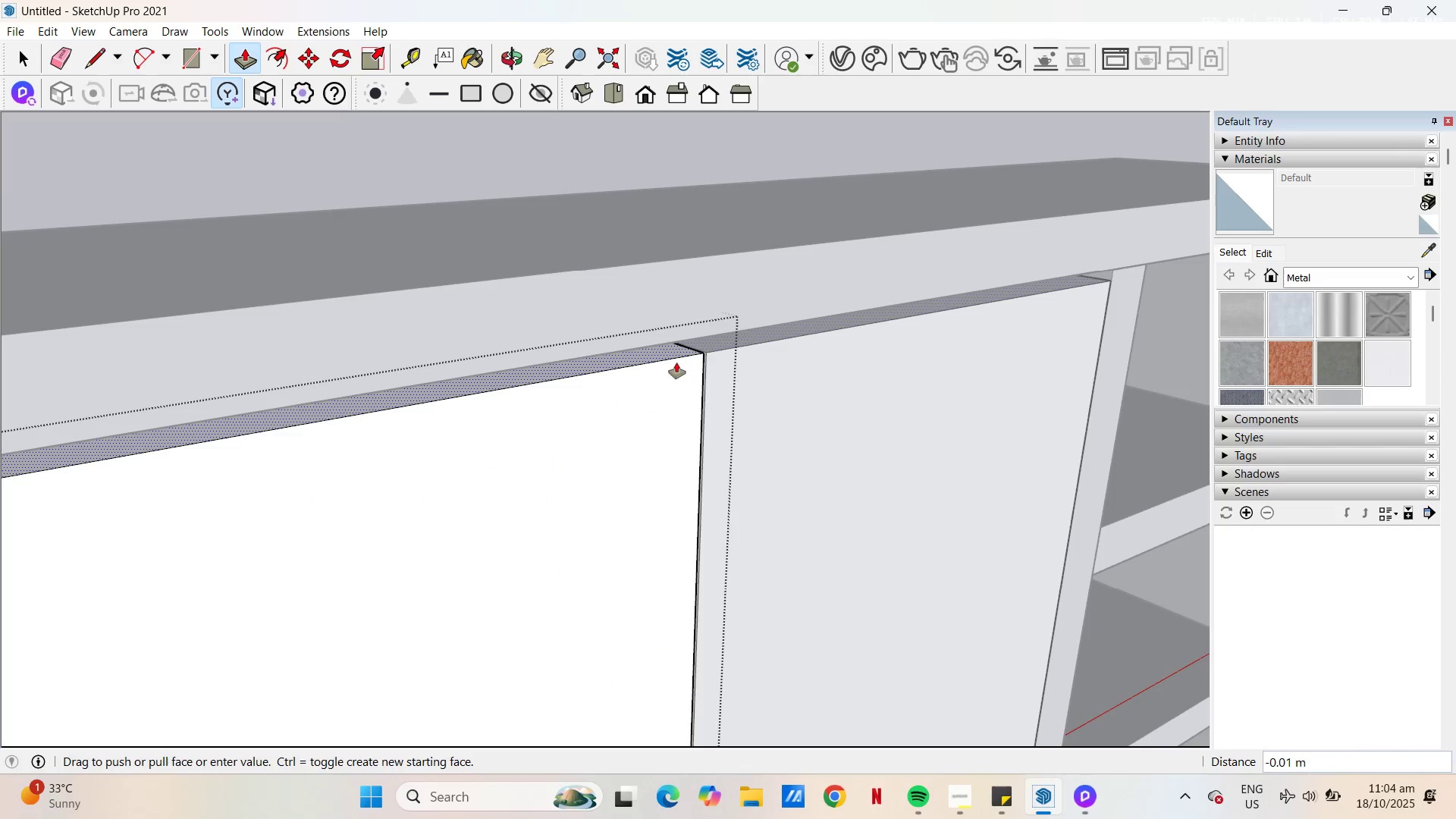 
key(NumpadDecimal)
 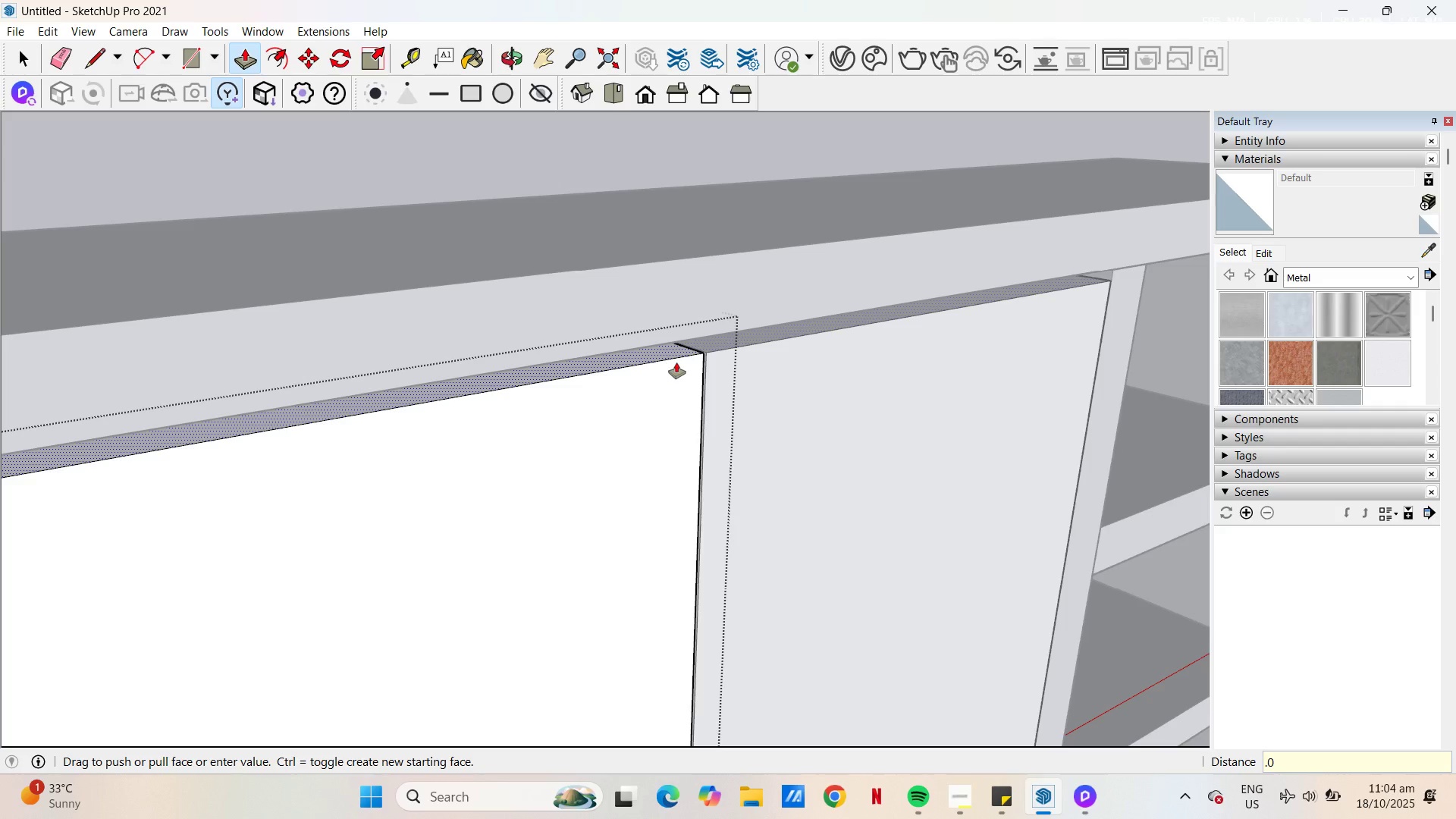 
key(Numpad0)
 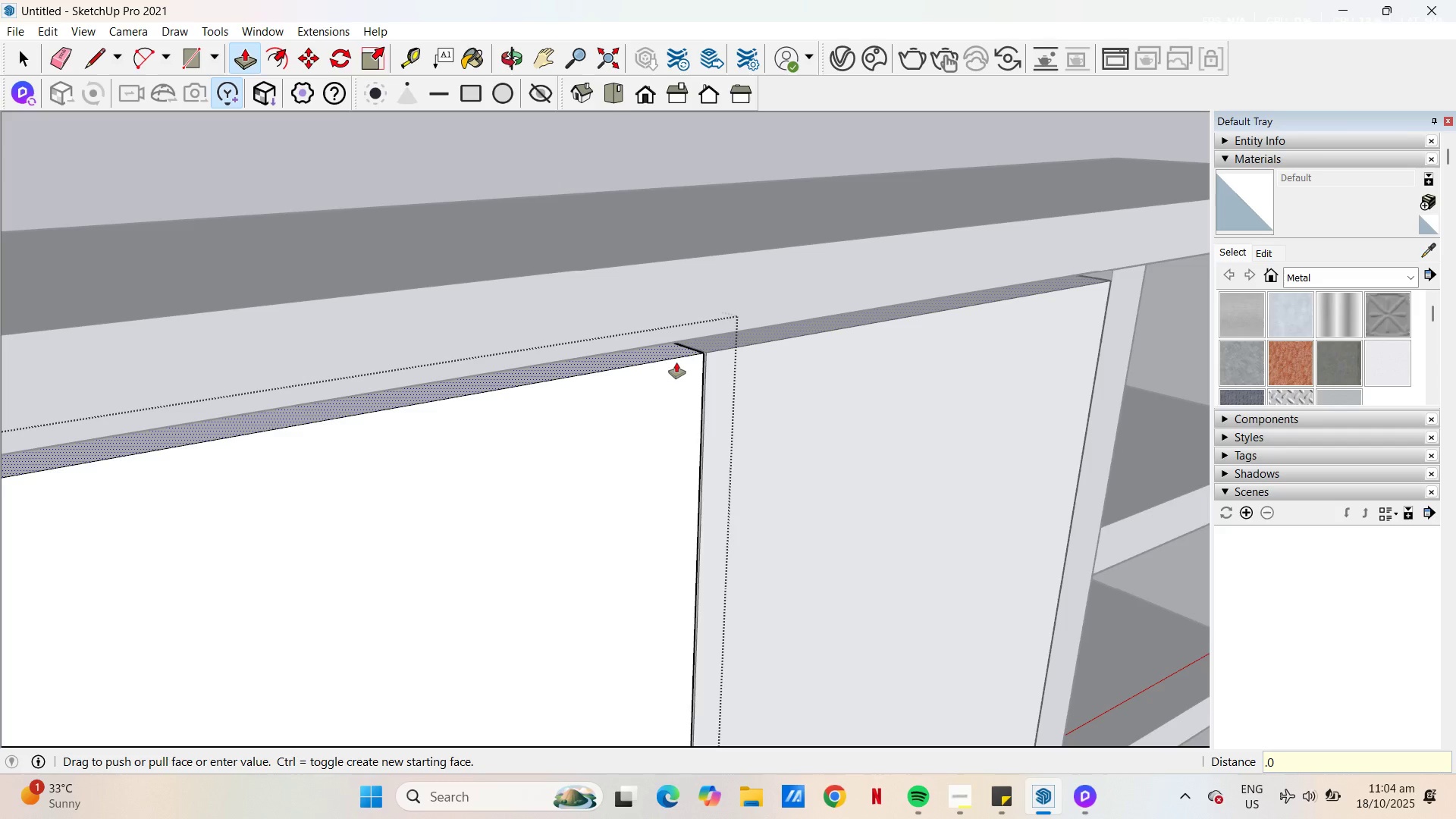 
key(Numpad0)
 